 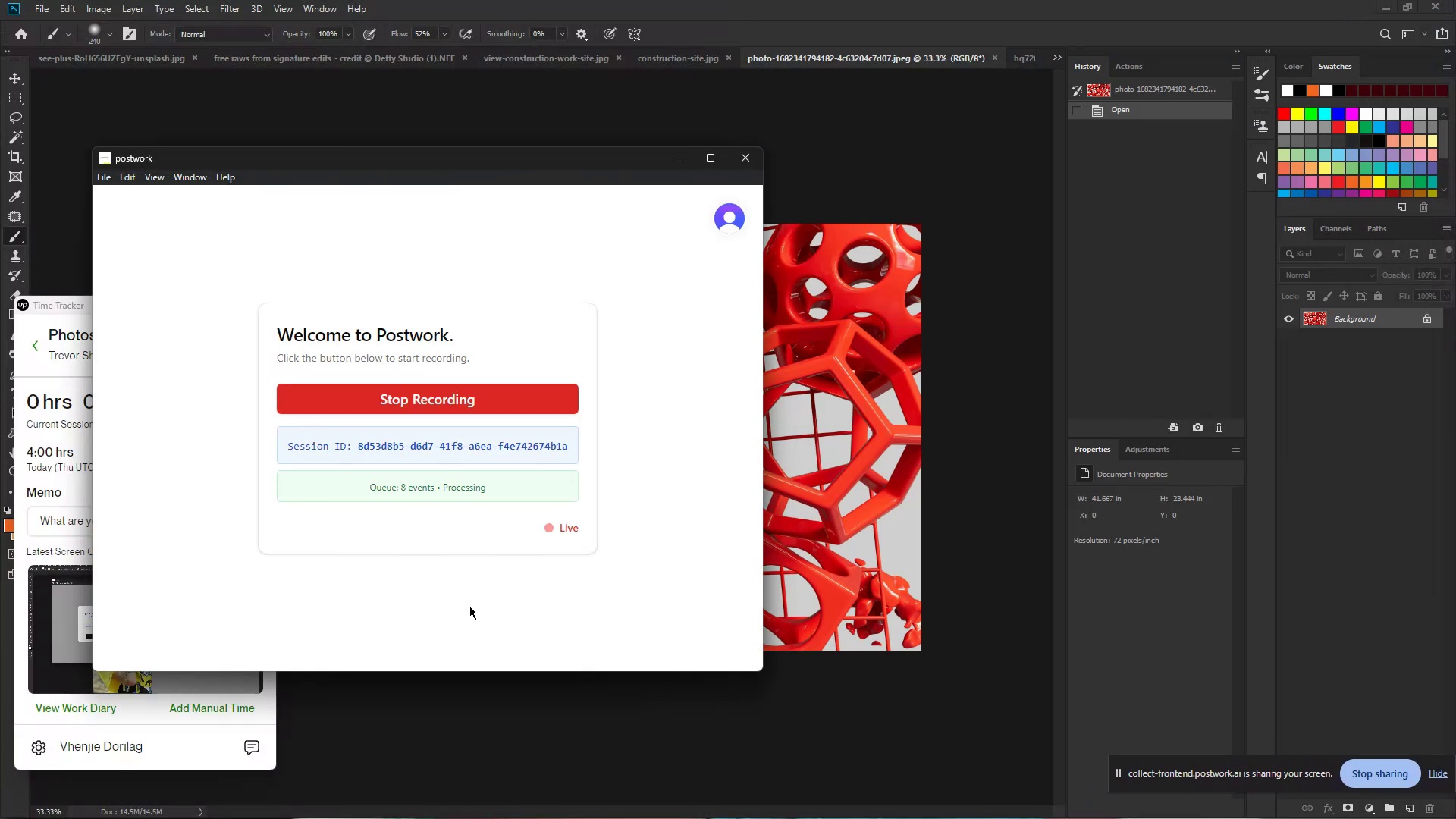 
left_click([681, 162])
 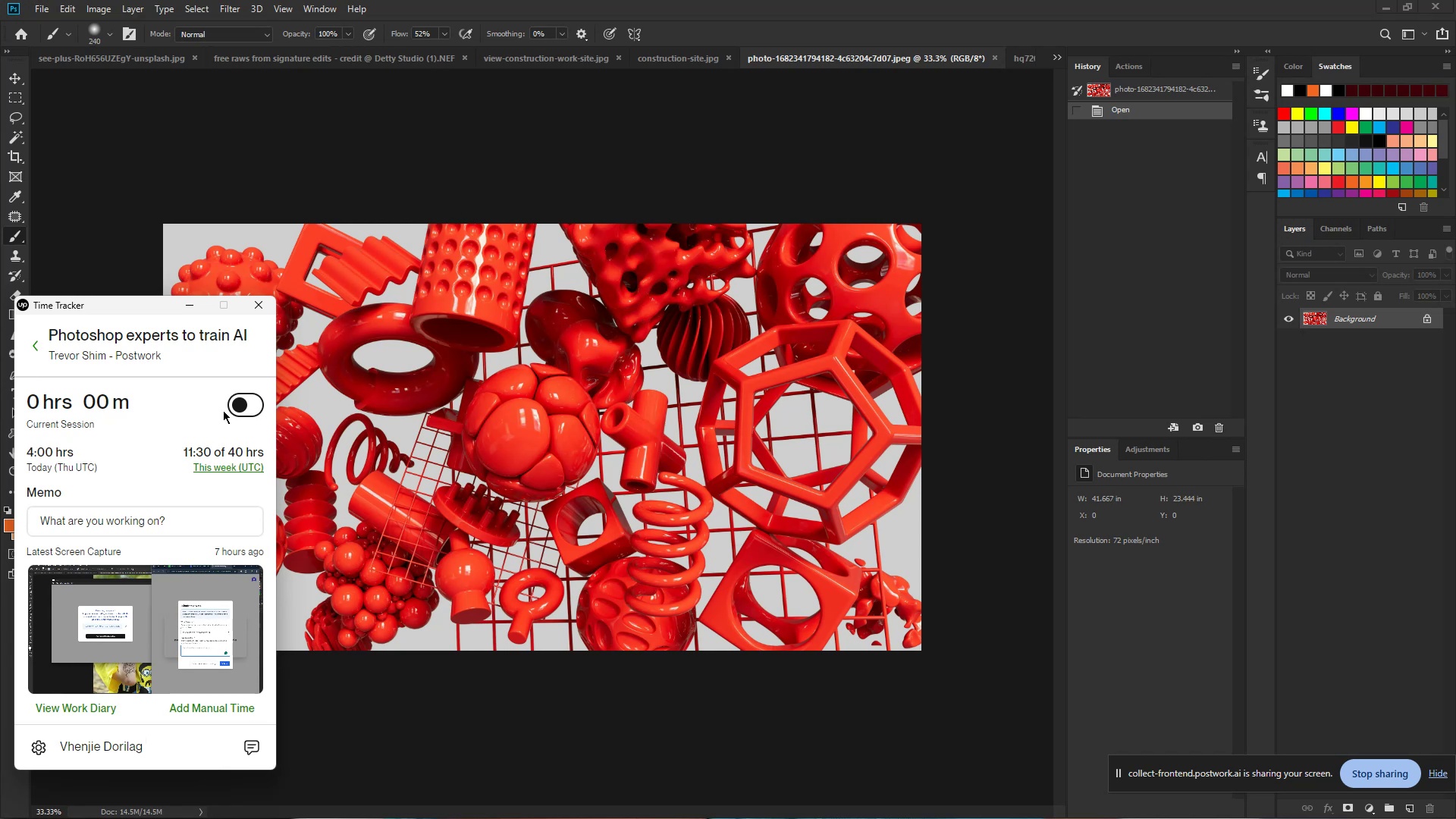 
left_click([239, 397])
 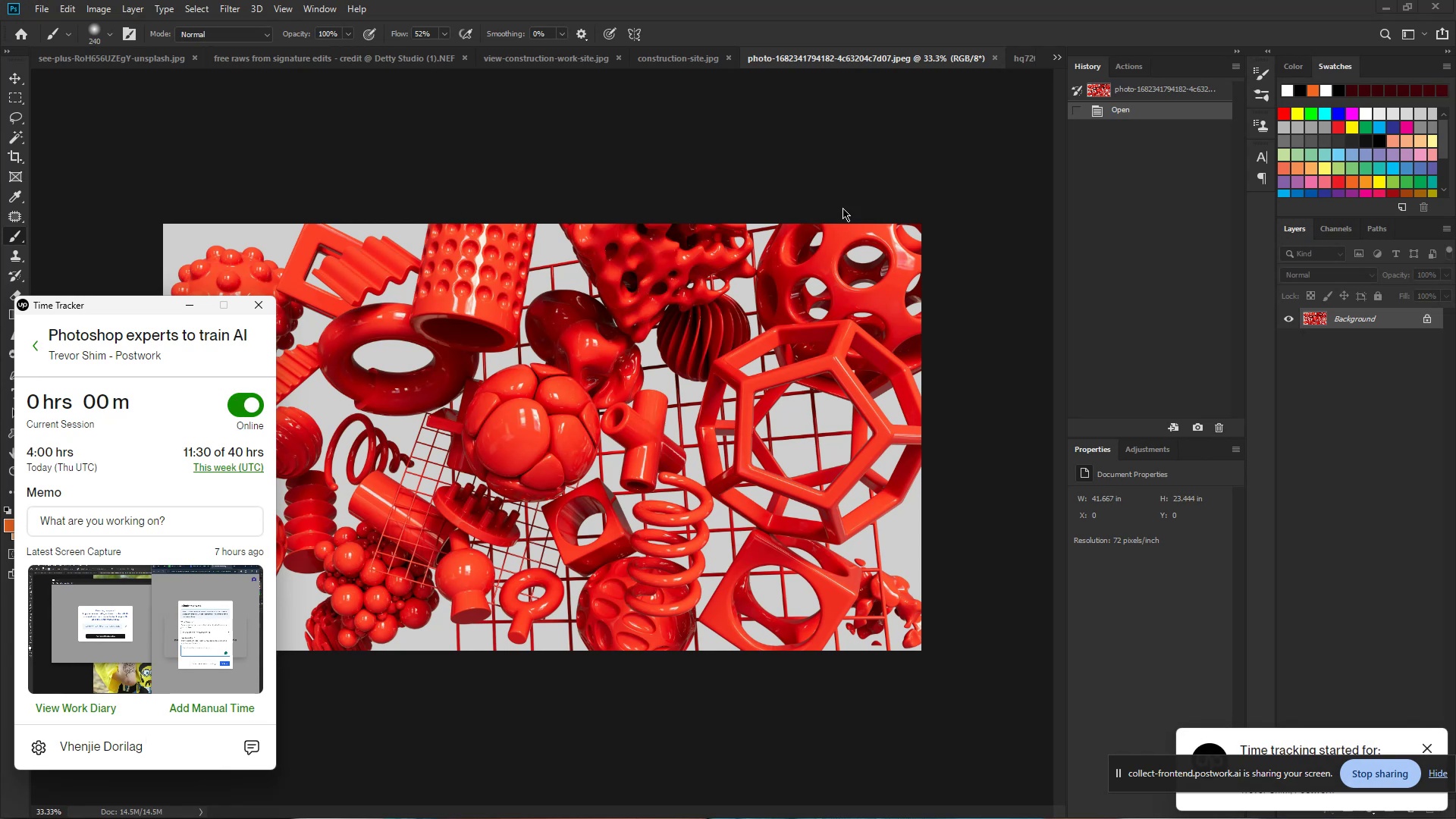 
left_click([849, 190])
 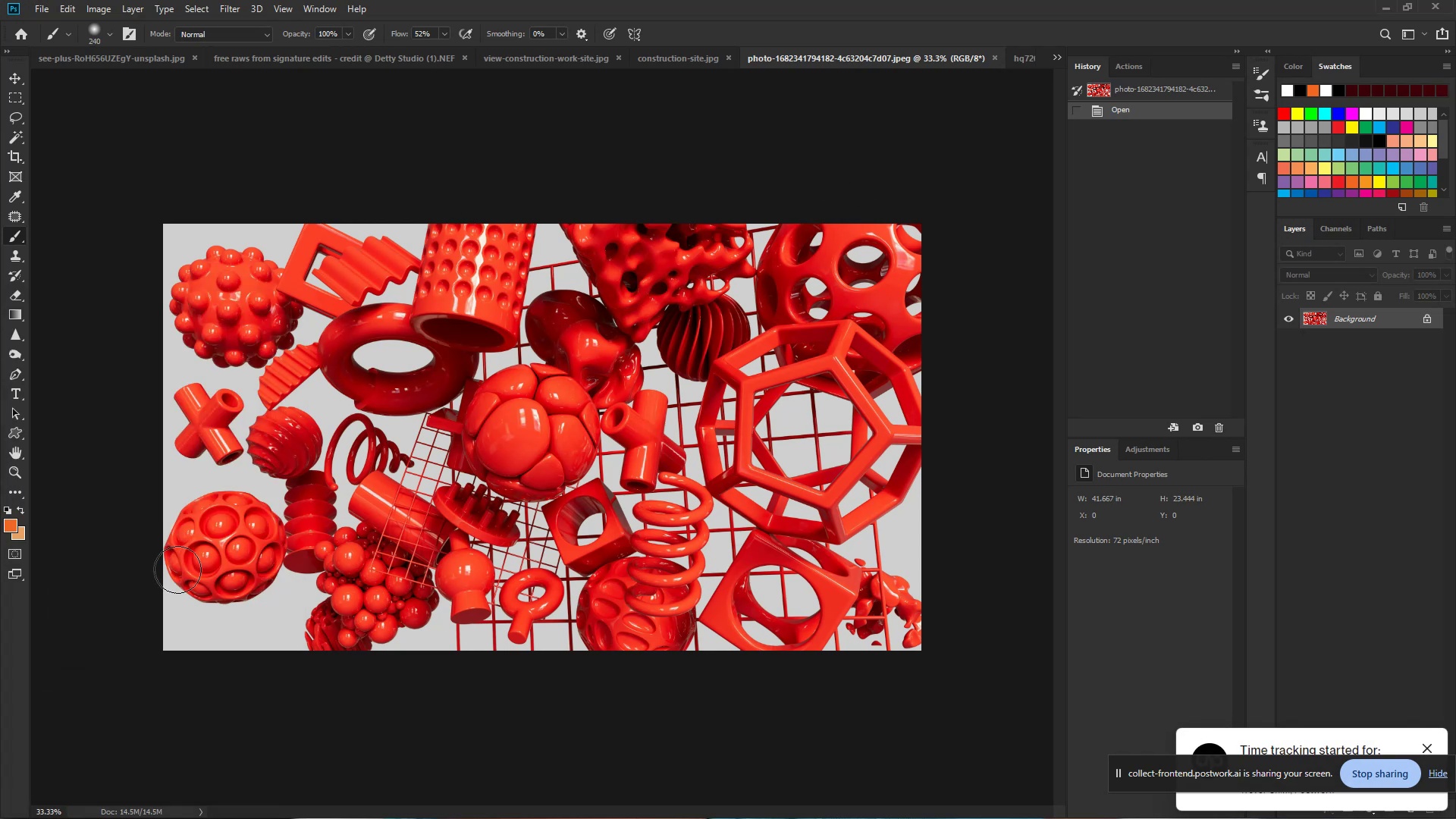 
hold_key(key=ControlLeft, duration=1.22)
 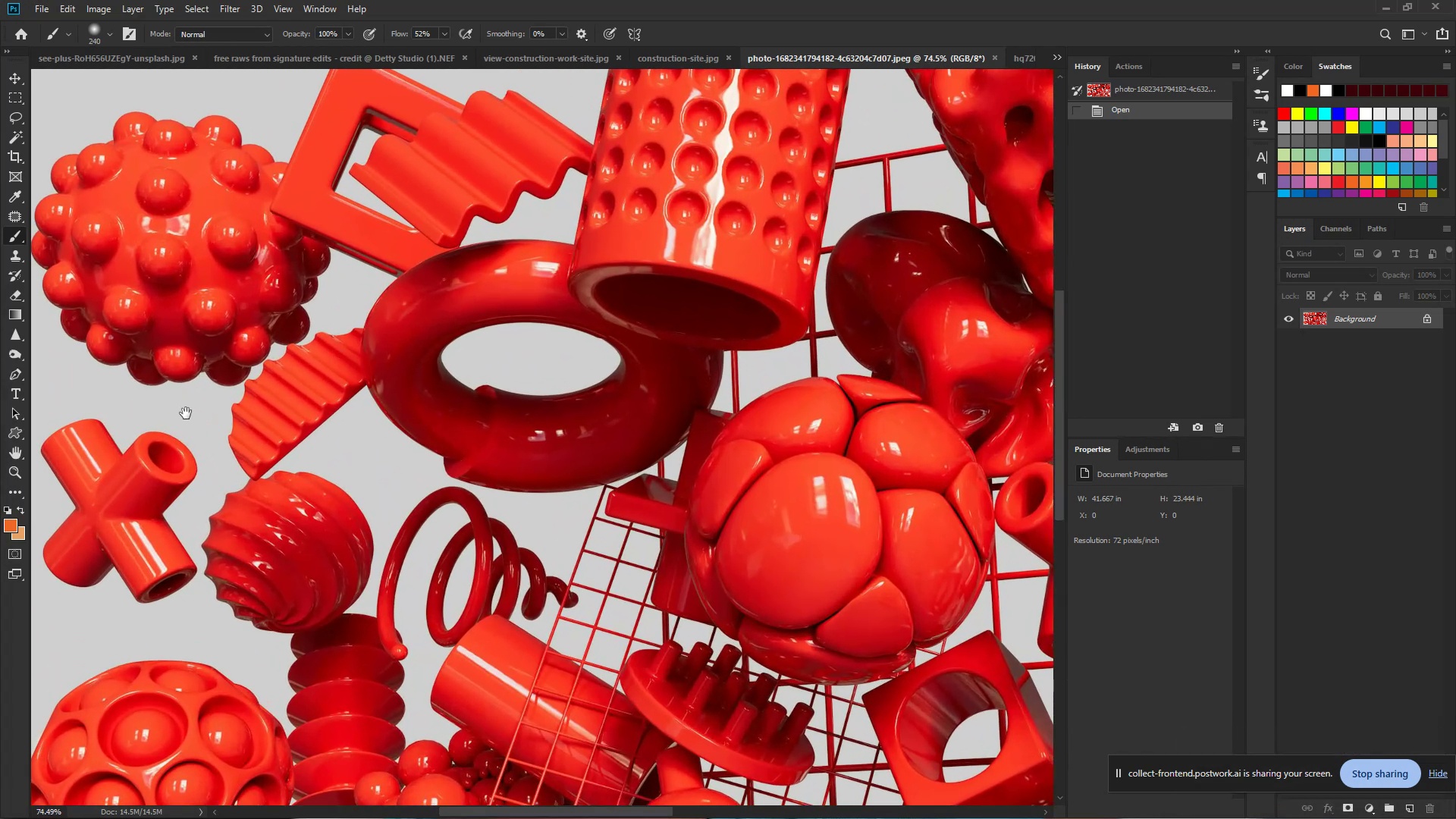 
hold_key(key=Space, duration=1.01)
 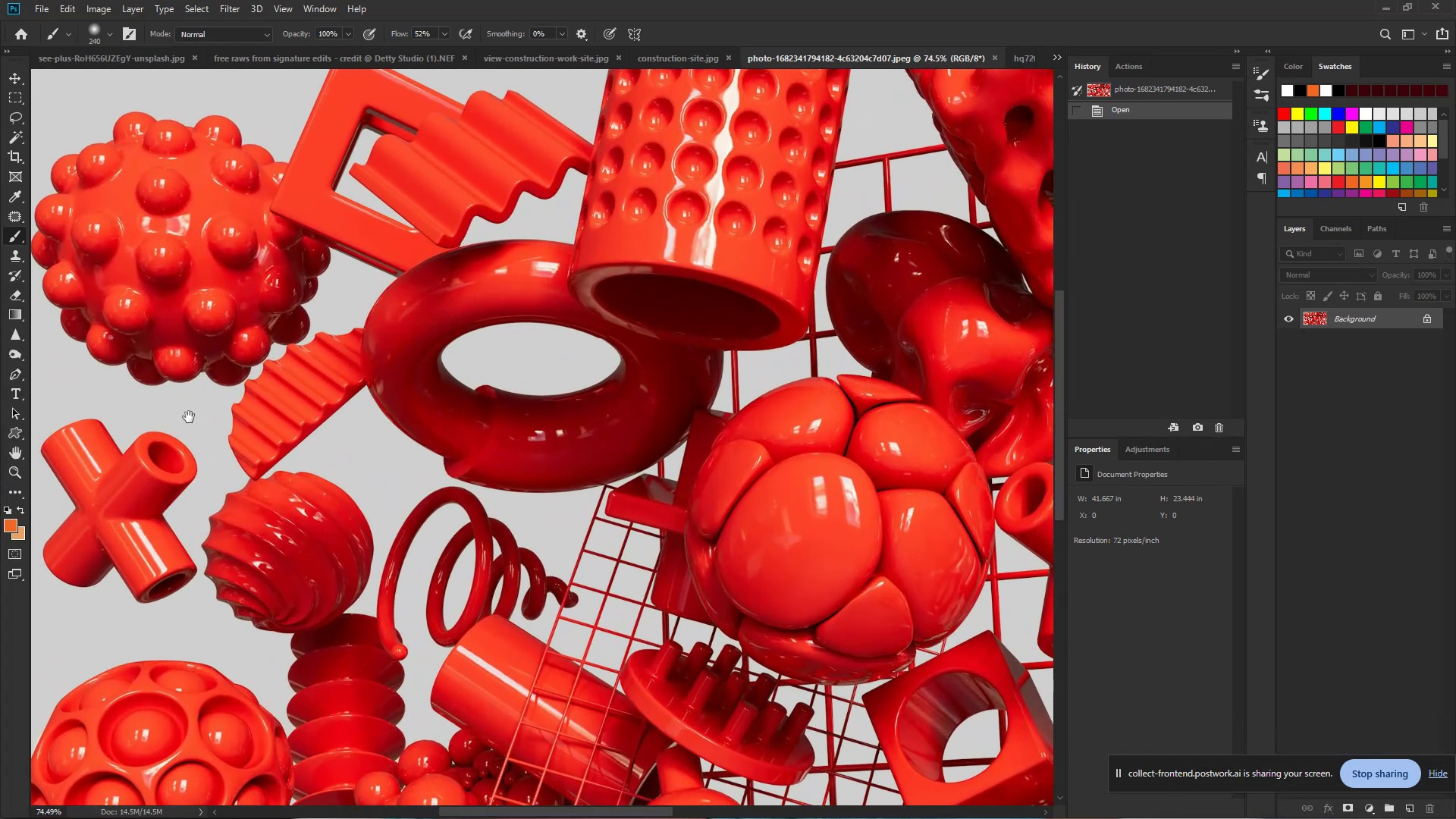 
left_click_drag(start_coordinate=[281, 354], to_coordinate=[337, 353])
 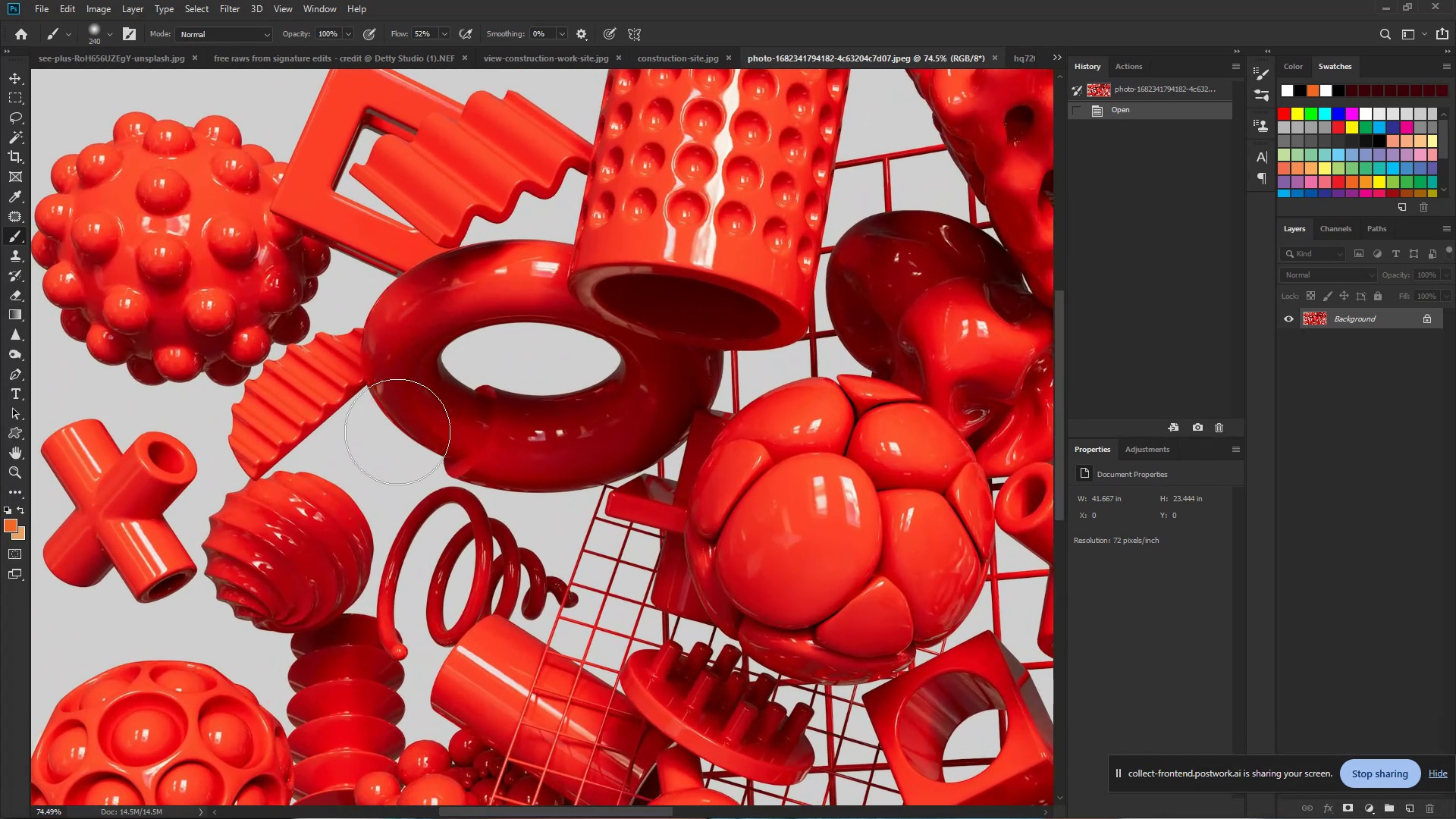 
hold_key(key=Space, duration=1.12)
 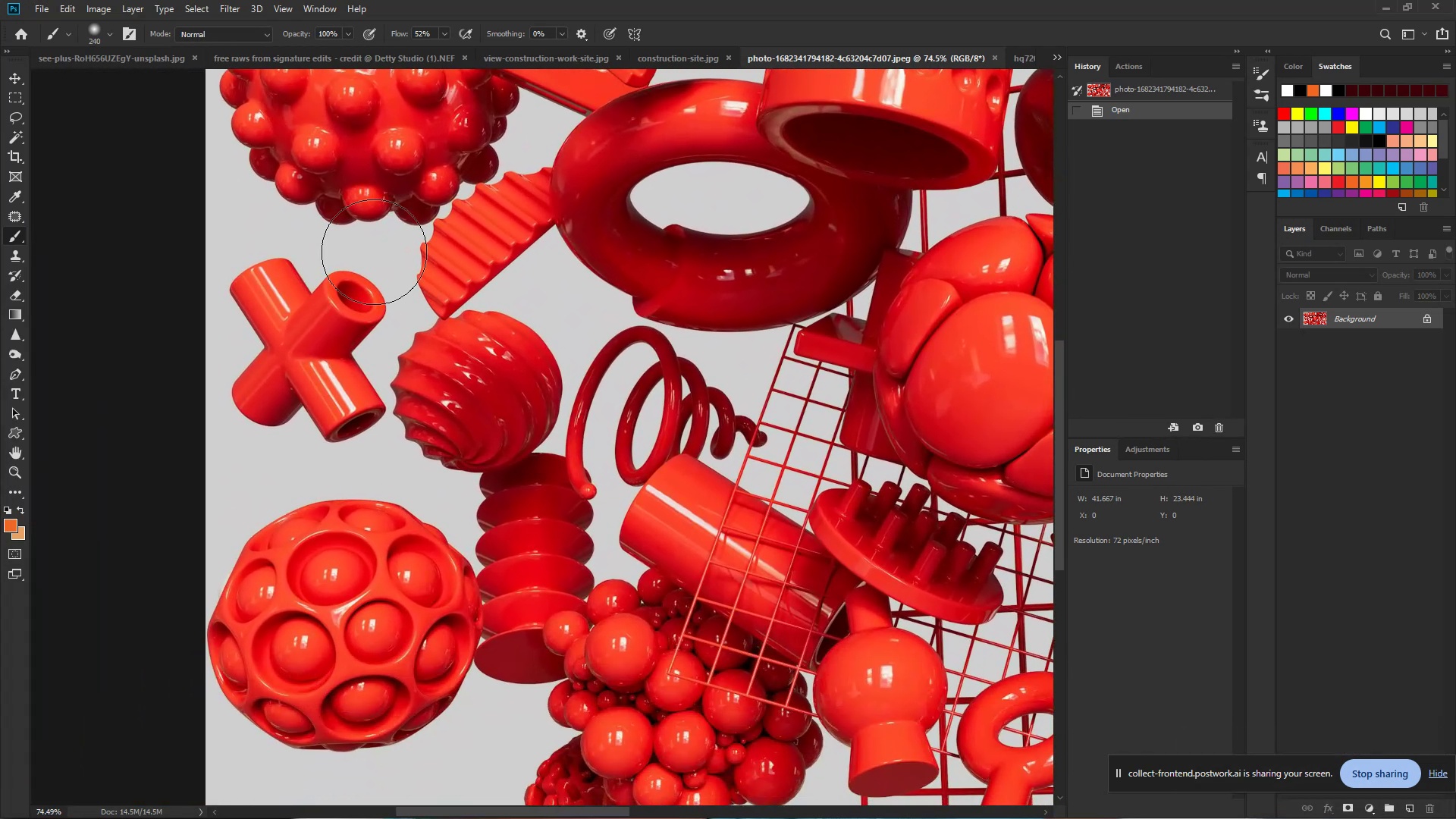 
left_click_drag(start_coordinate=[185, 413], to_coordinate=[374, 252])
 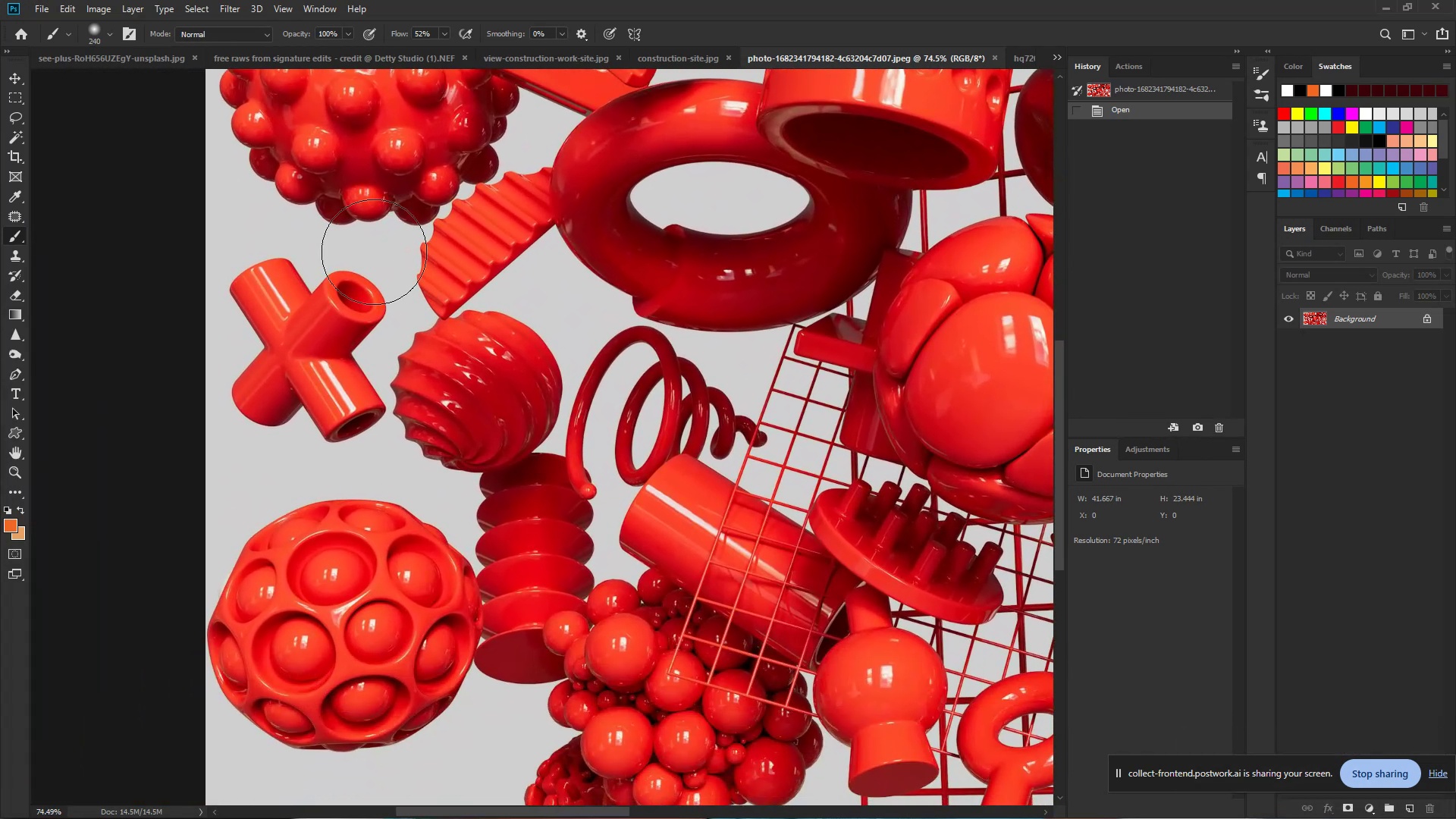 
key(P)
 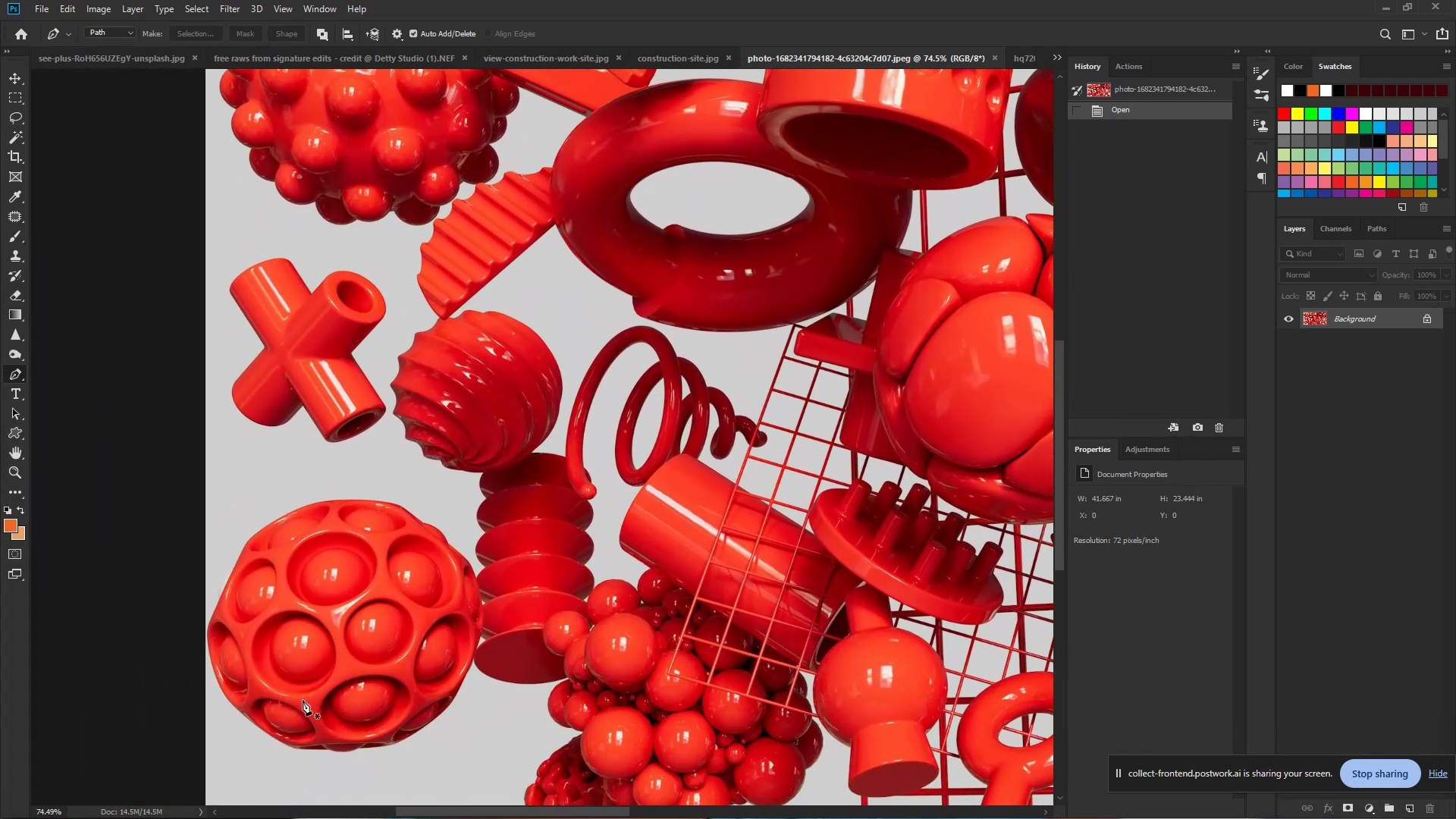 
hold_key(key=ControlLeft, duration=0.85)
 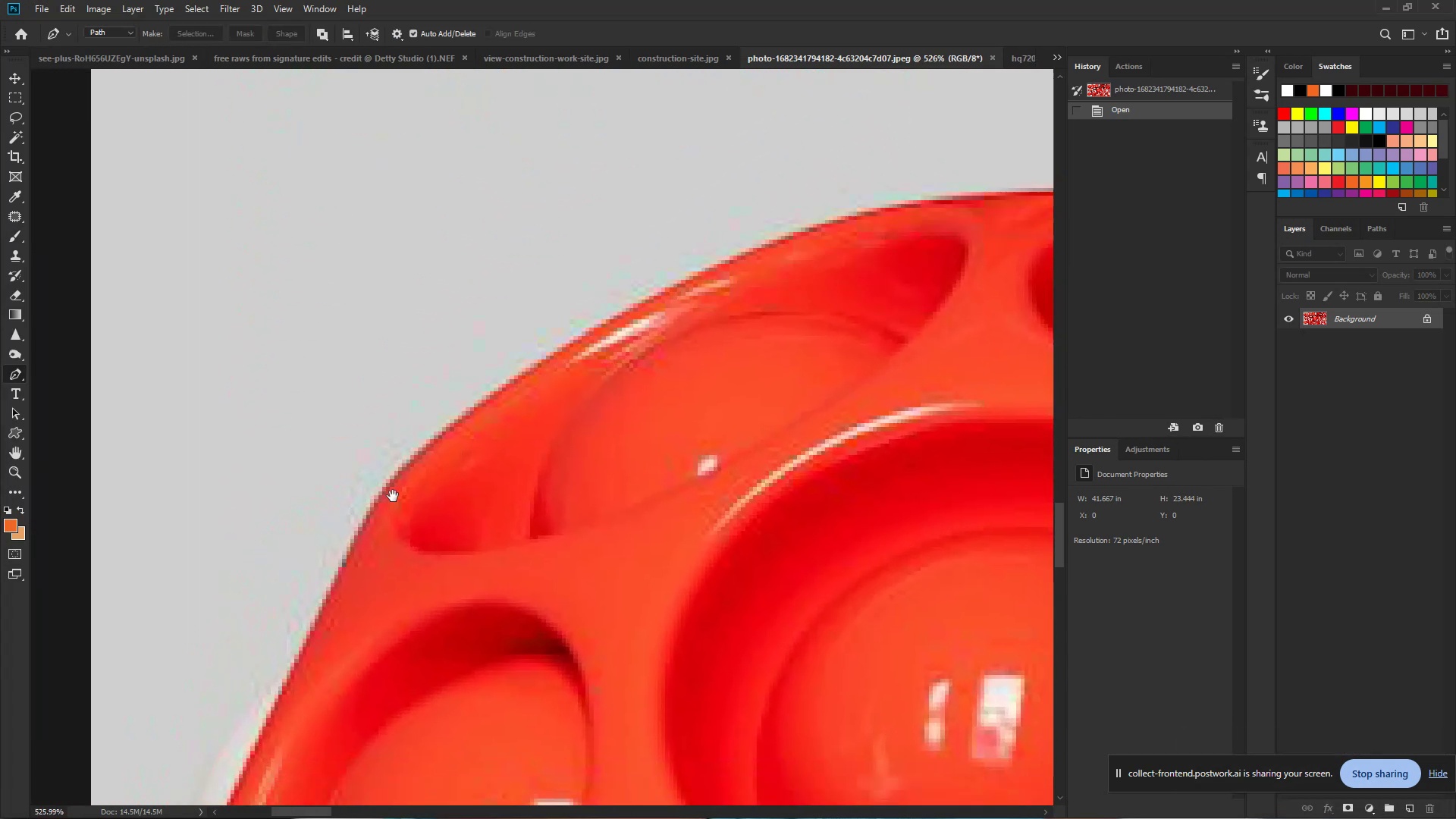 
hold_key(key=Space, duration=0.7)
 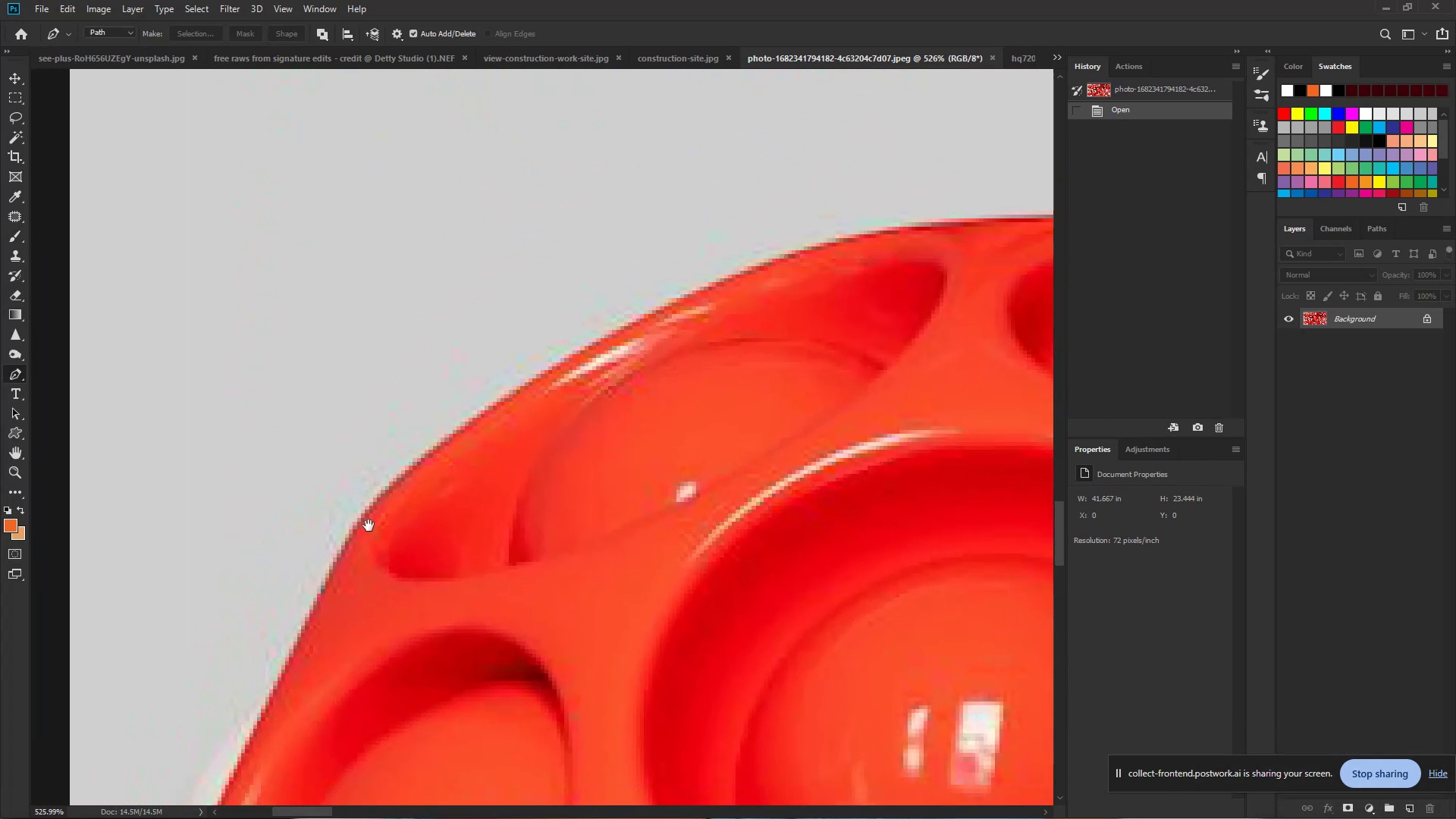 
left_click_drag(start_coordinate=[230, 542], to_coordinate=[347, 515])
 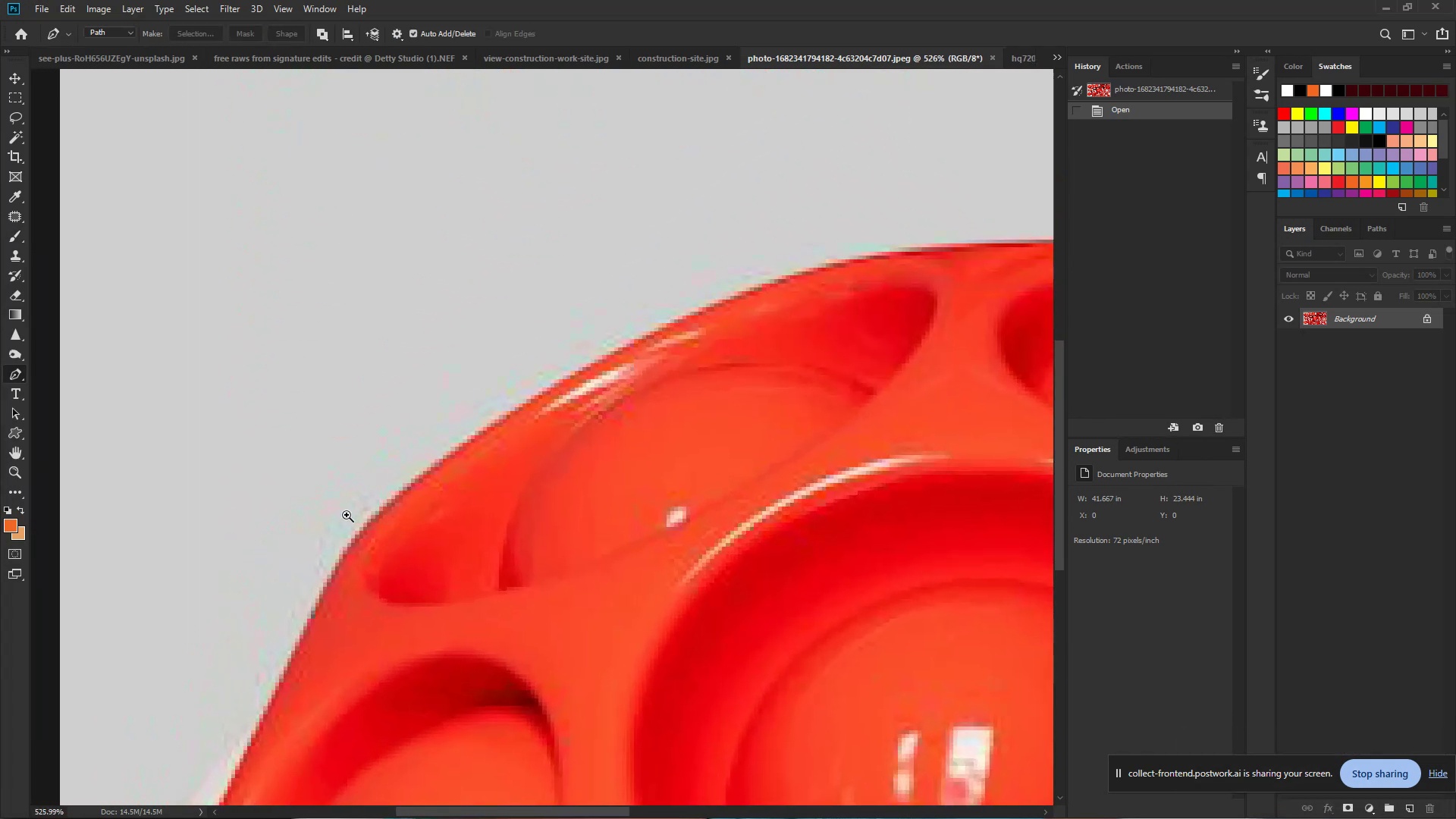 
hold_key(key=Space, duration=0.75)
 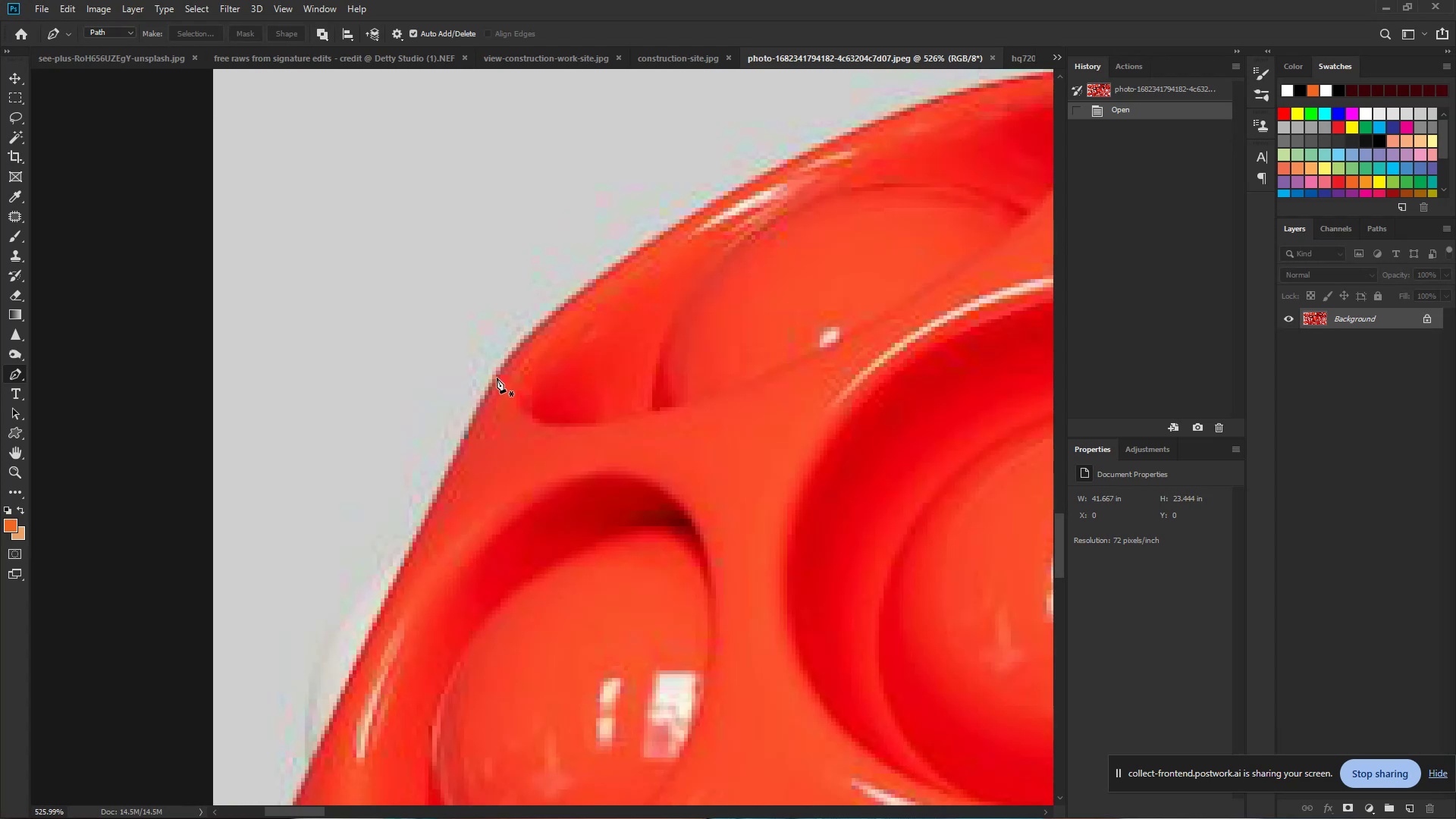 
left_click_drag(start_coordinate=[344, 570], to_coordinate=[497, 391])
 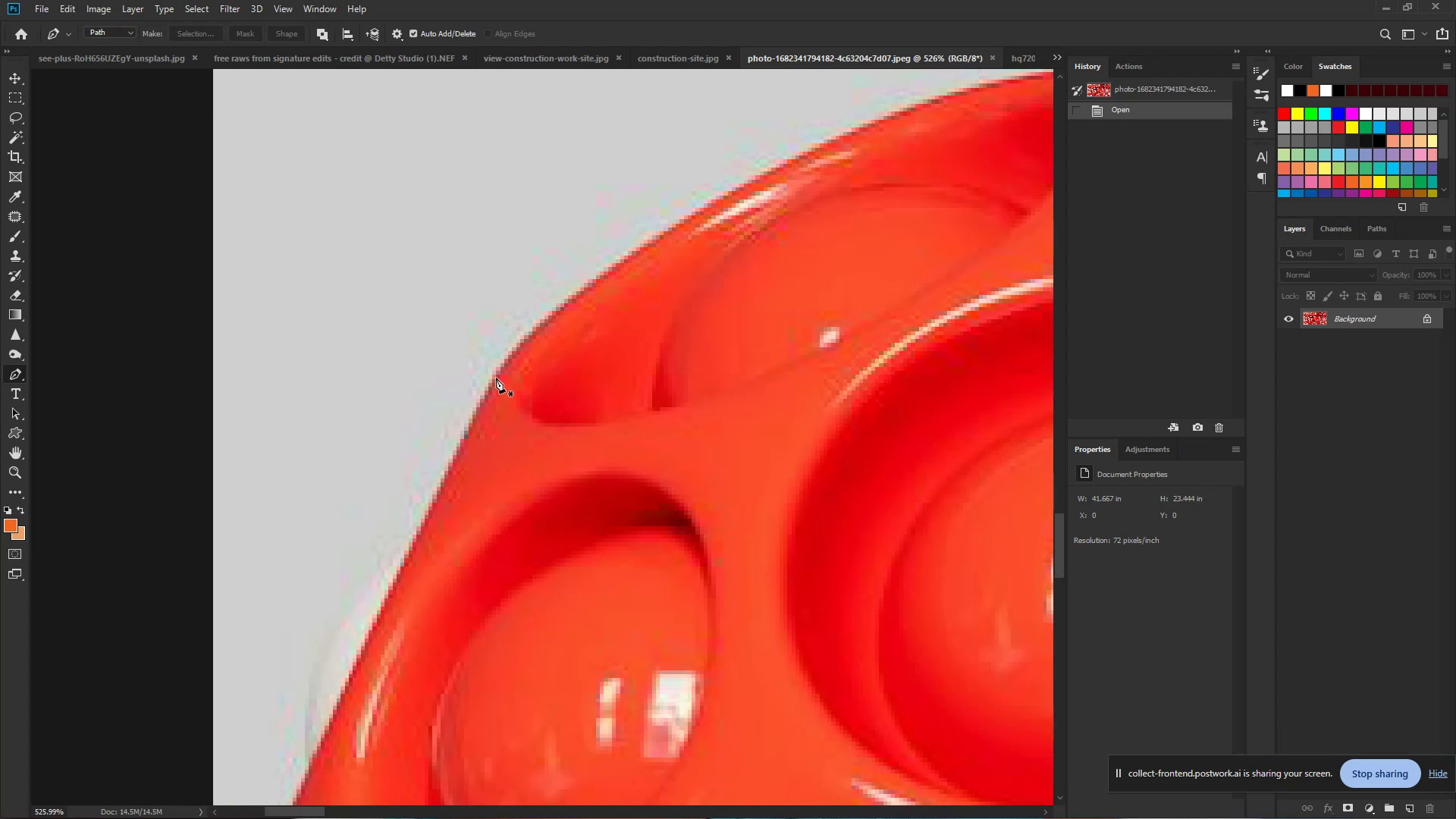 
left_click([494, 377])
 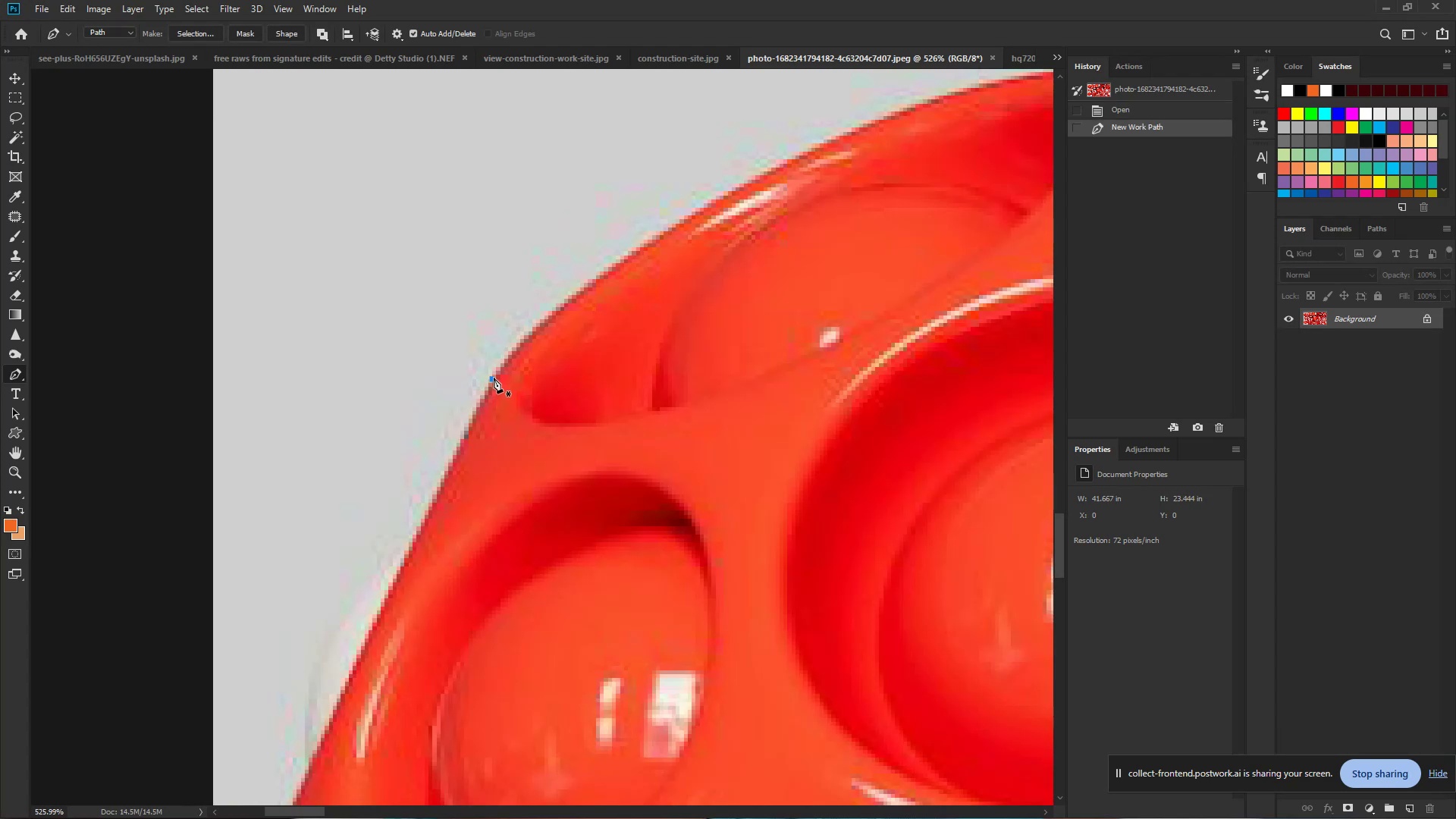 
hold_key(key=Space, duration=0.66)
 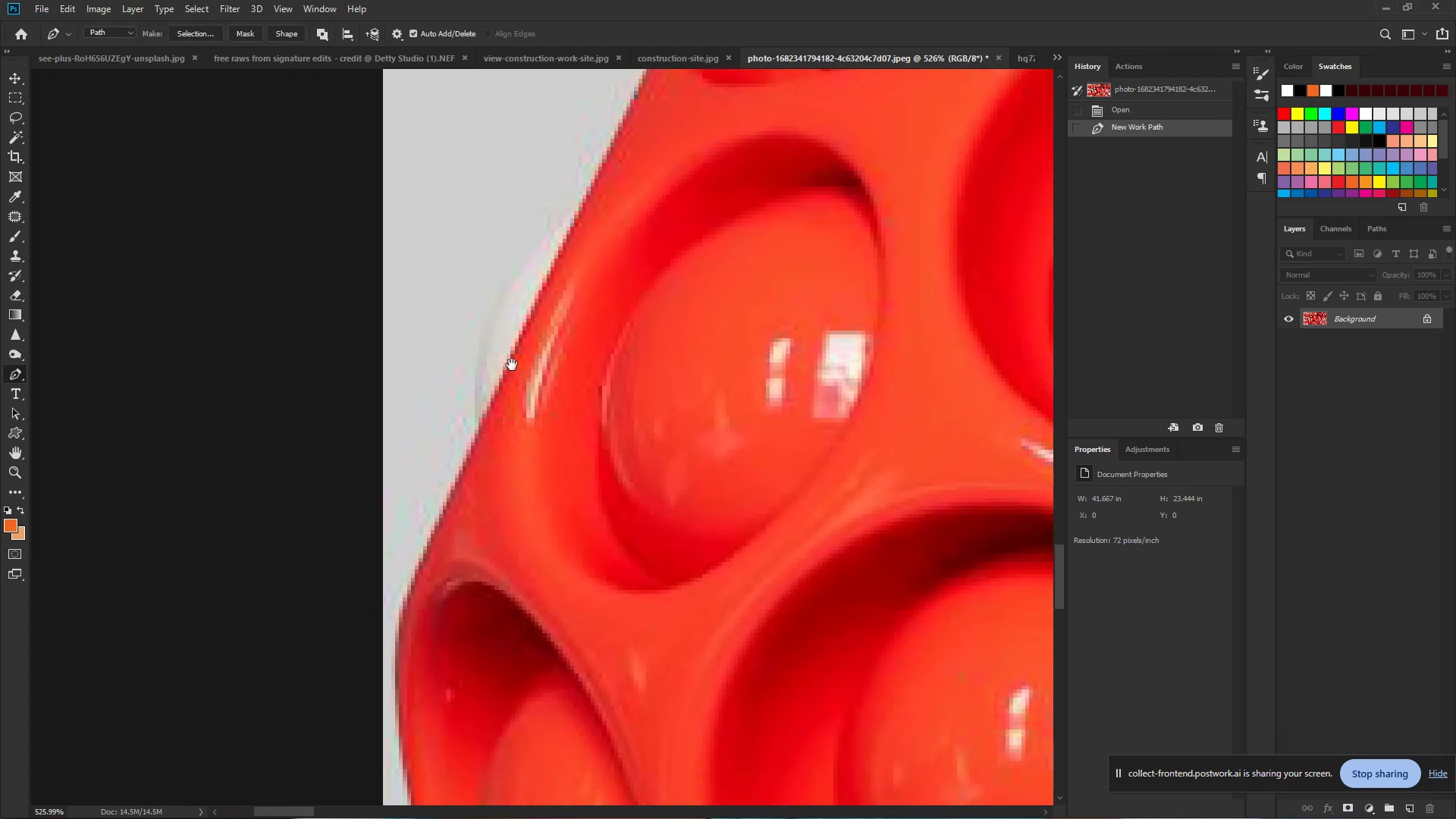 
left_click_drag(start_coordinate=[394, 532], to_coordinate=[548, 265])
 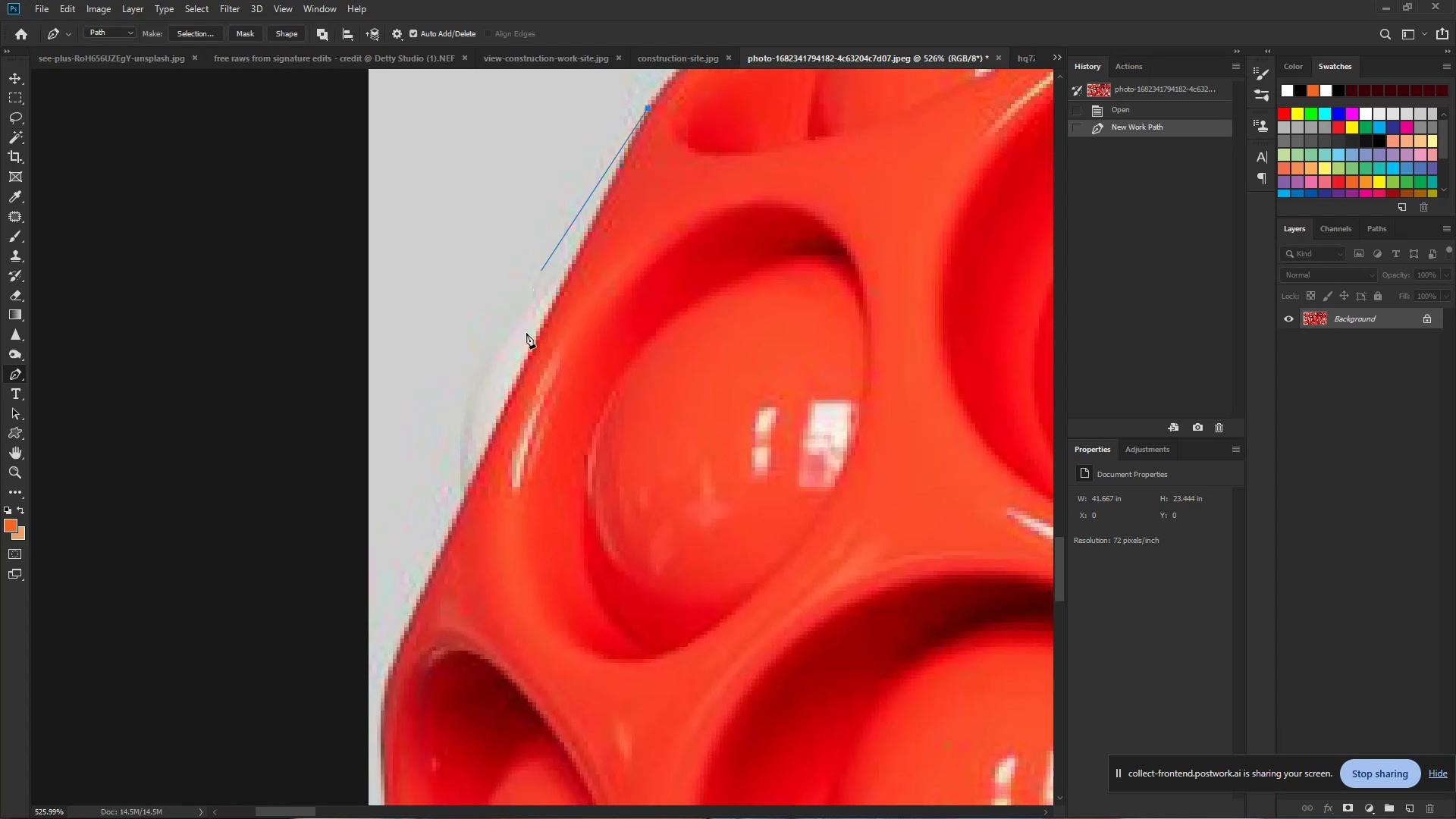 
hold_key(key=Space, duration=0.69)
 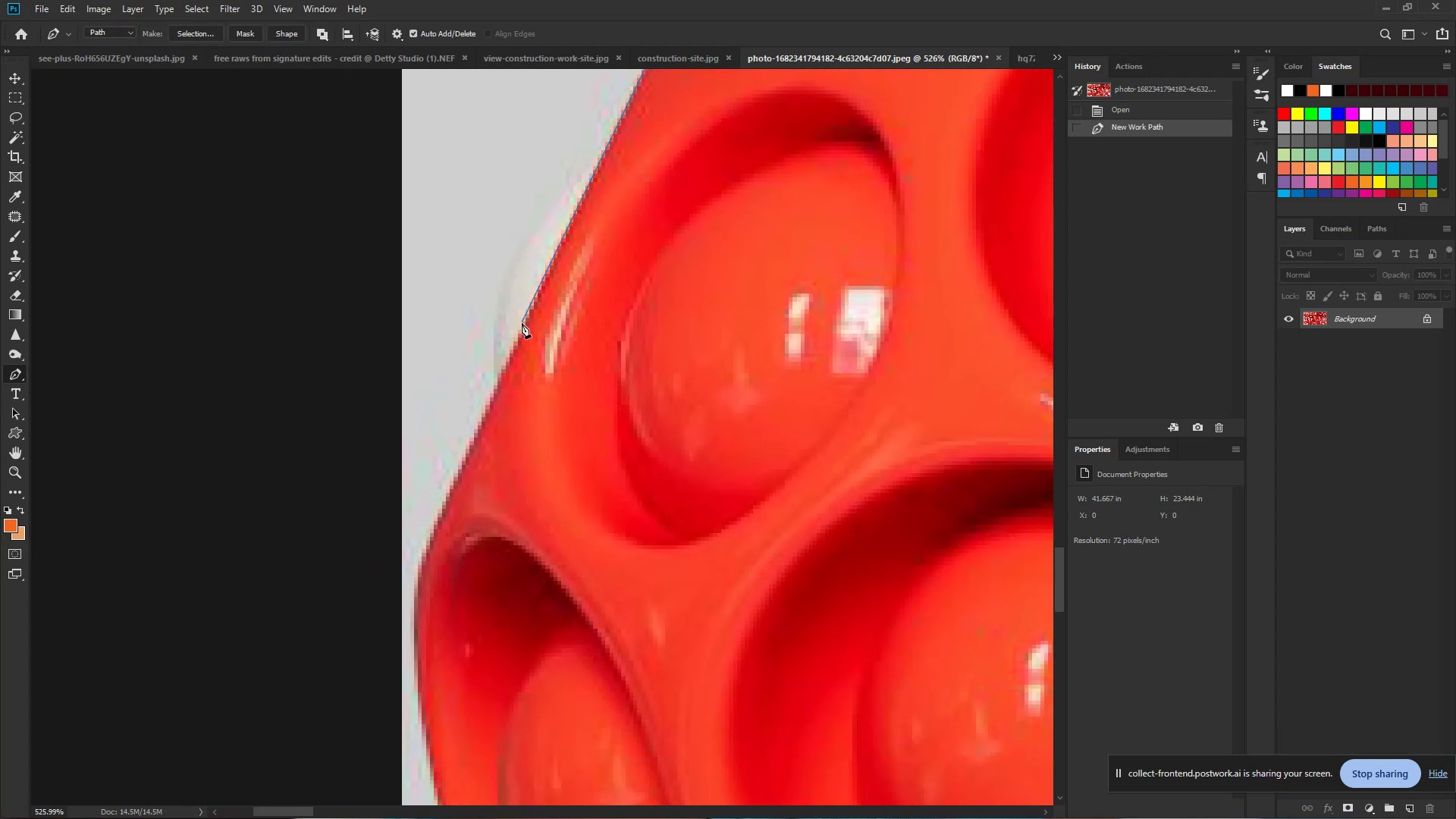 
left_click_drag(start_coordinate=[491, 451], to_coordinate=[525, 337])
 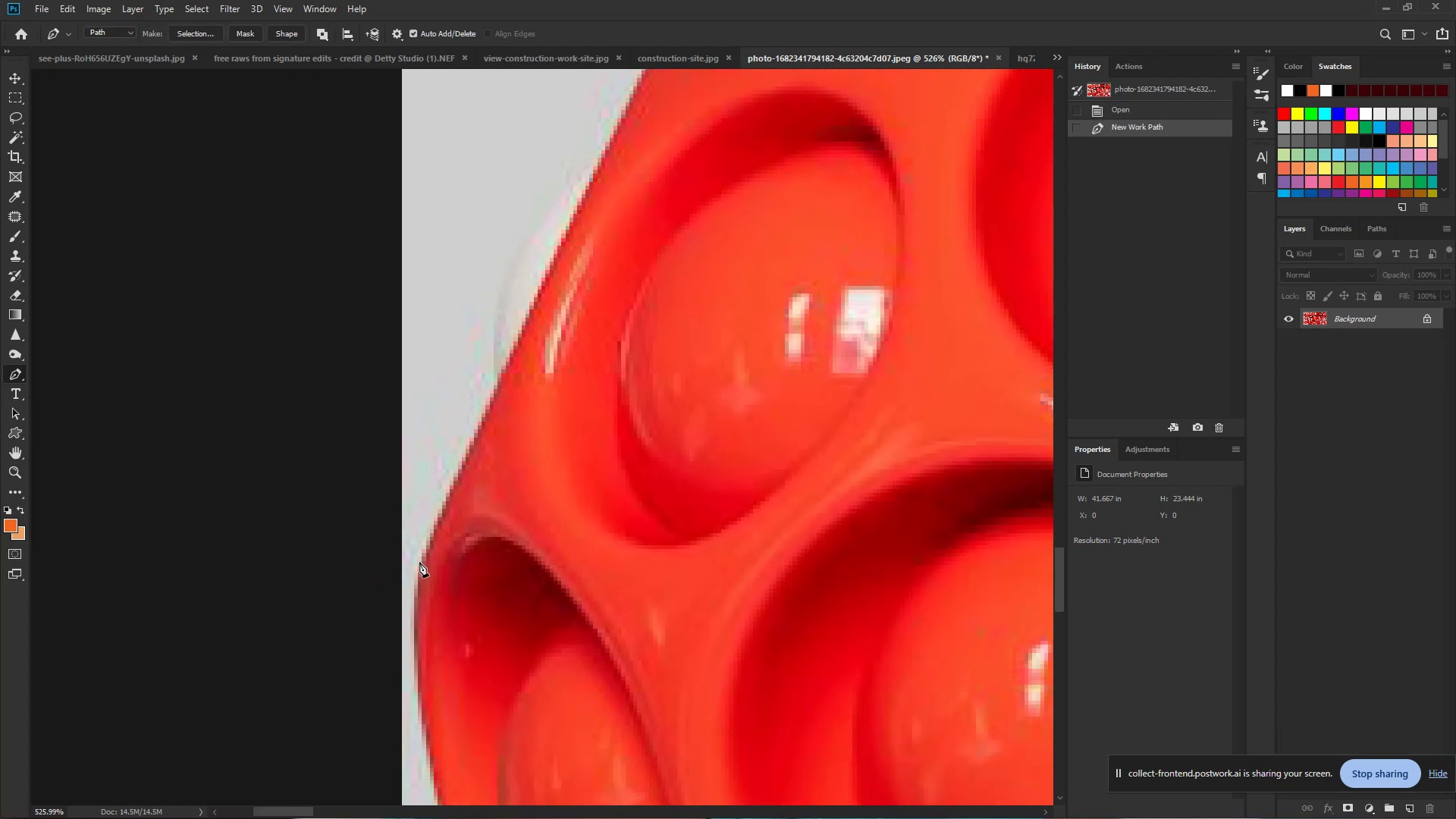 
left_click_drag(start_coordinate=[423, 559], to_coordinate=[415, 592])
 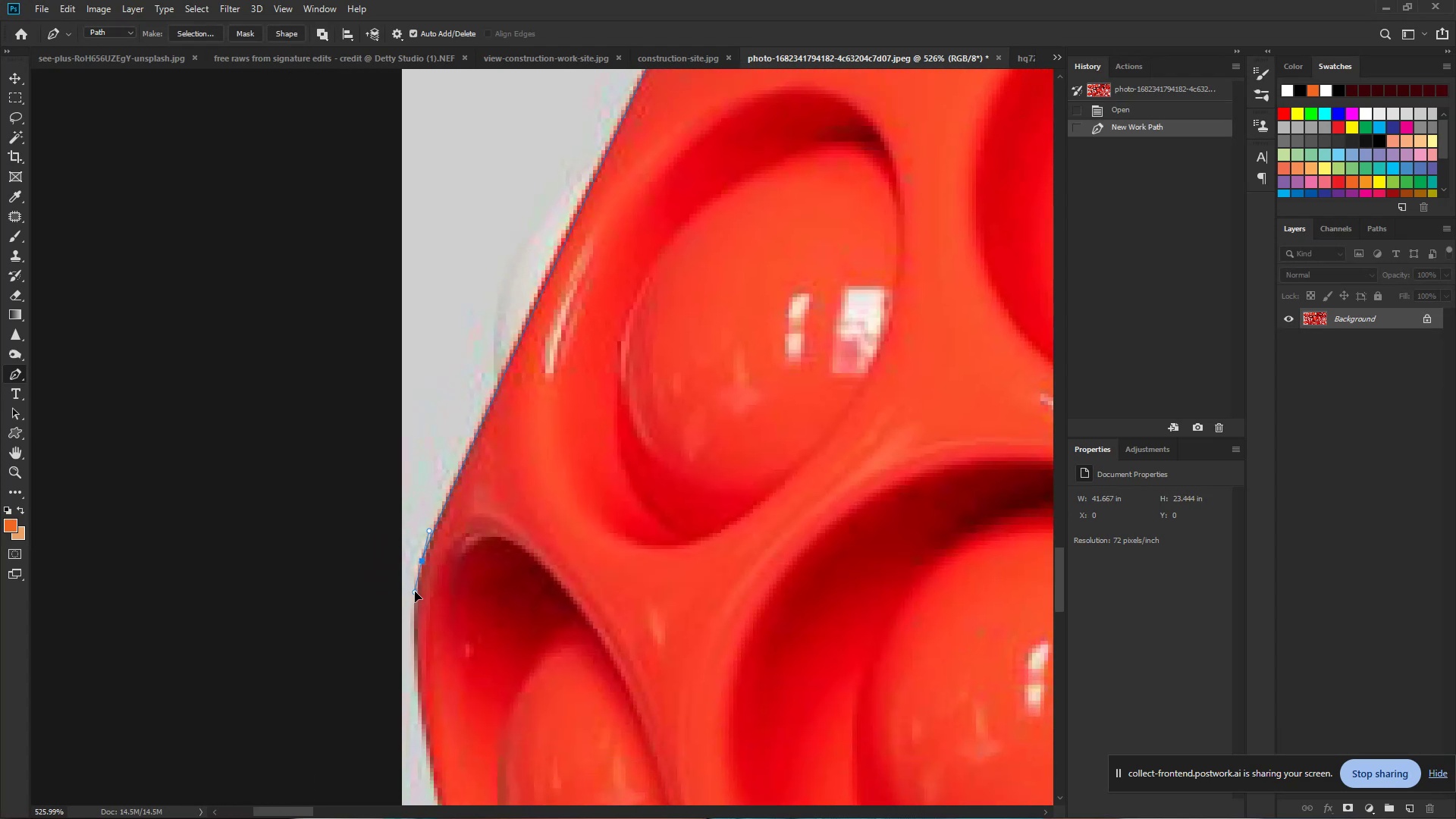 
hold_key(key=Space, duration=0.72)
 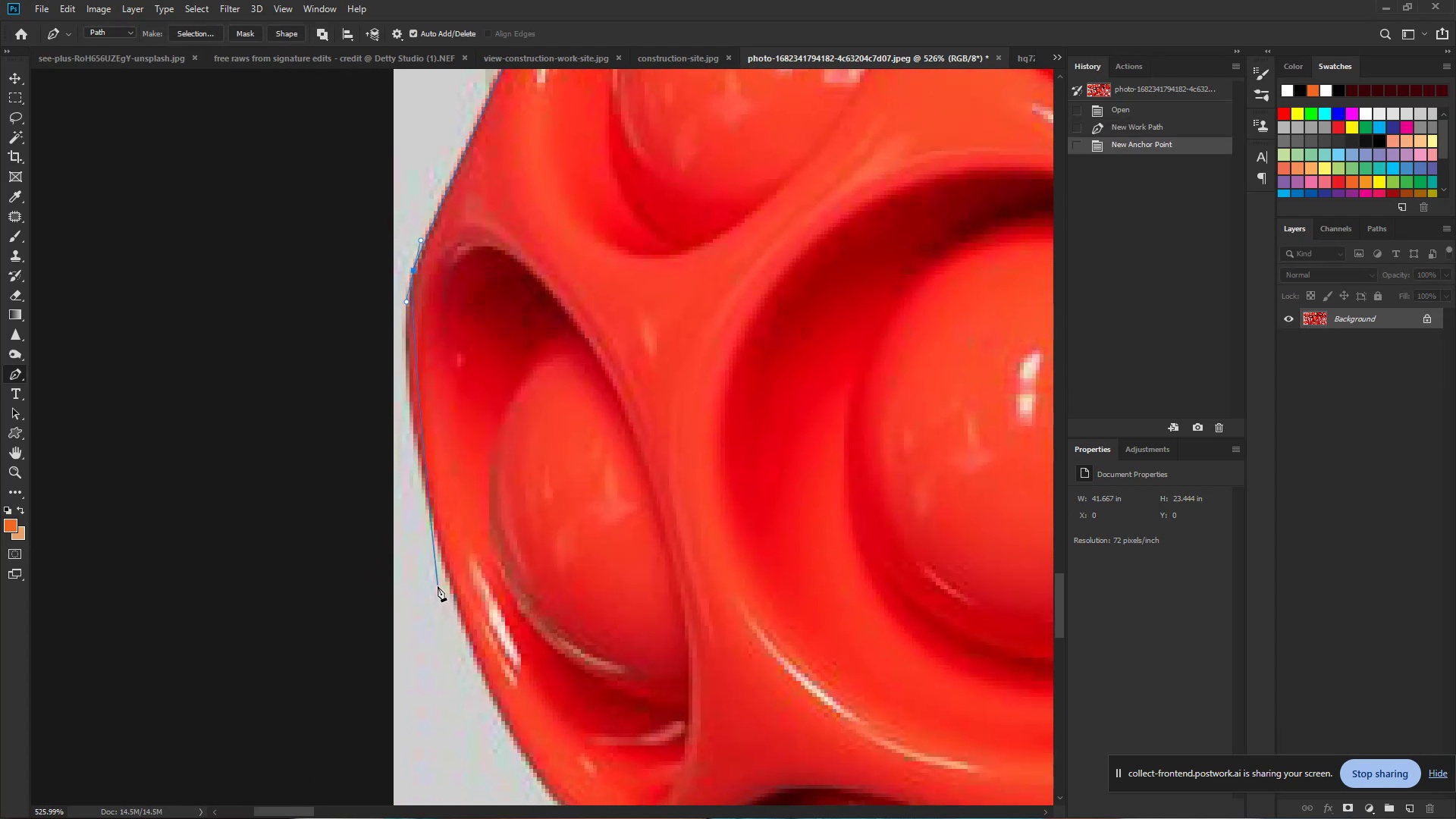 
left_click_drag(start_coordinate=[415, 592], to_coordinate=[406, 306])
 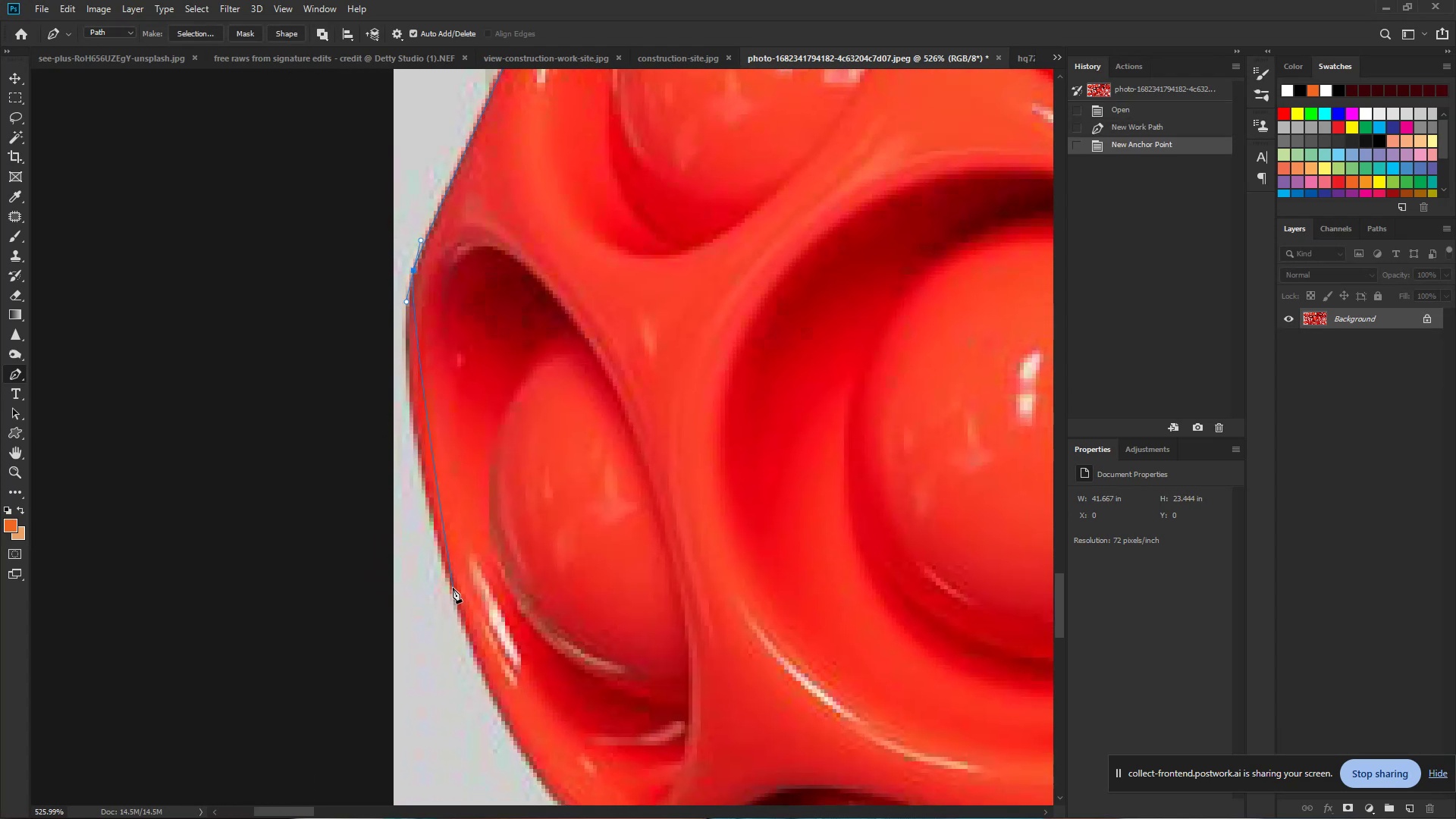 
left_click_drag(start_coordinate=[453, 594], to_coordinate=[507, 758])
 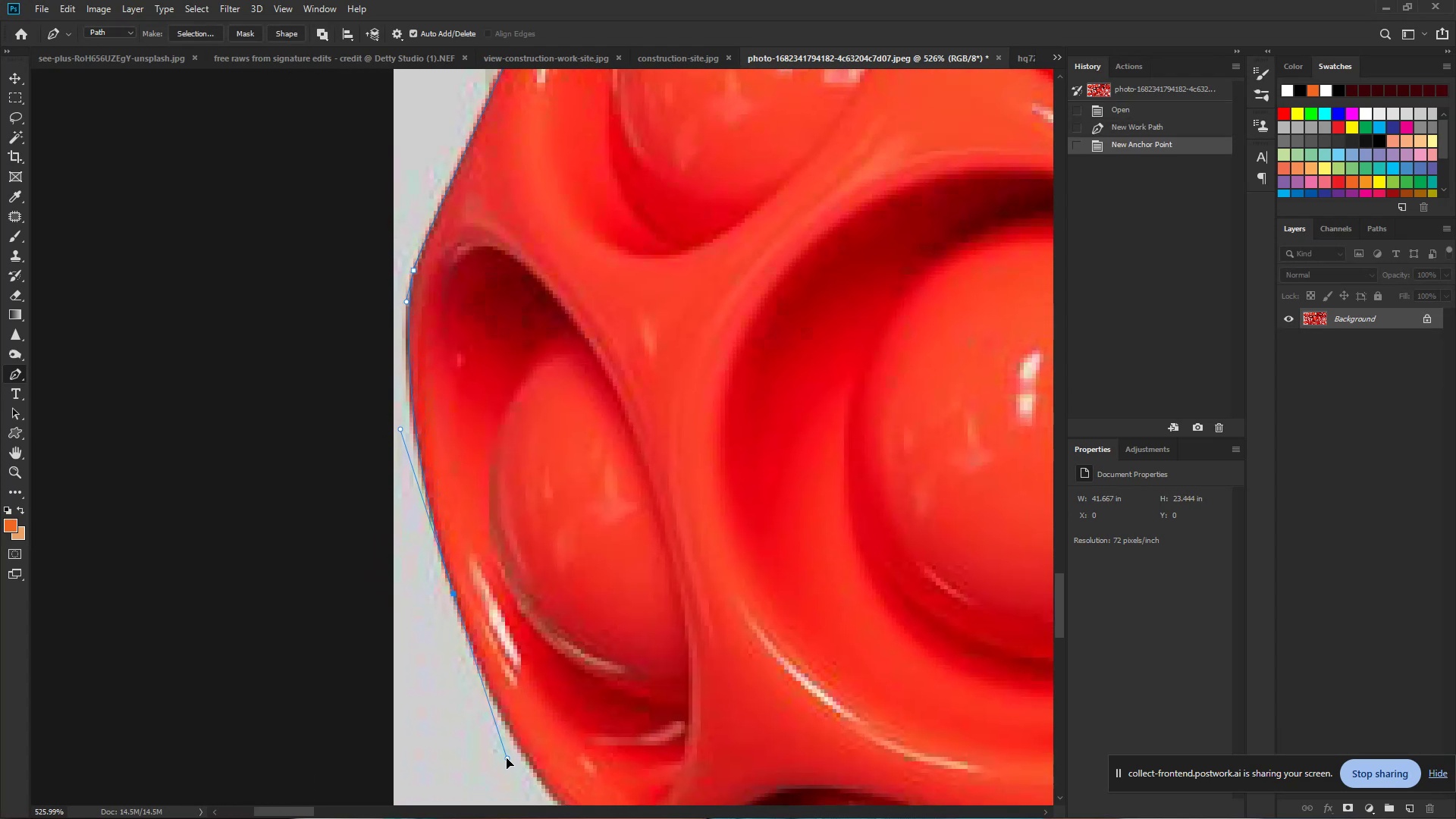 
hold_key(key=Space, duration=0.72)
 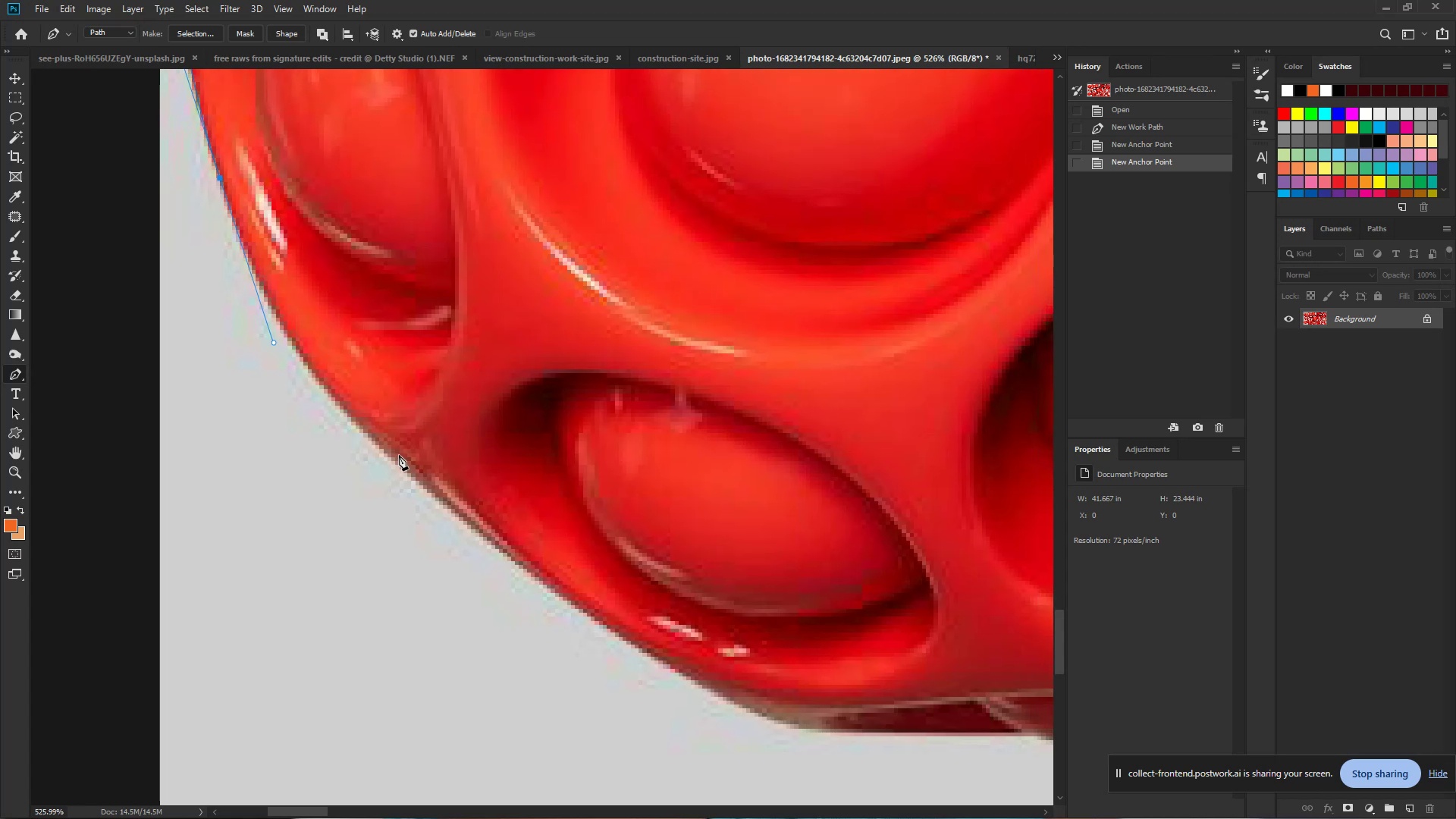 
left_click_drag(start_coordinate=[507, 758], to_coordinate=[273, 343])
 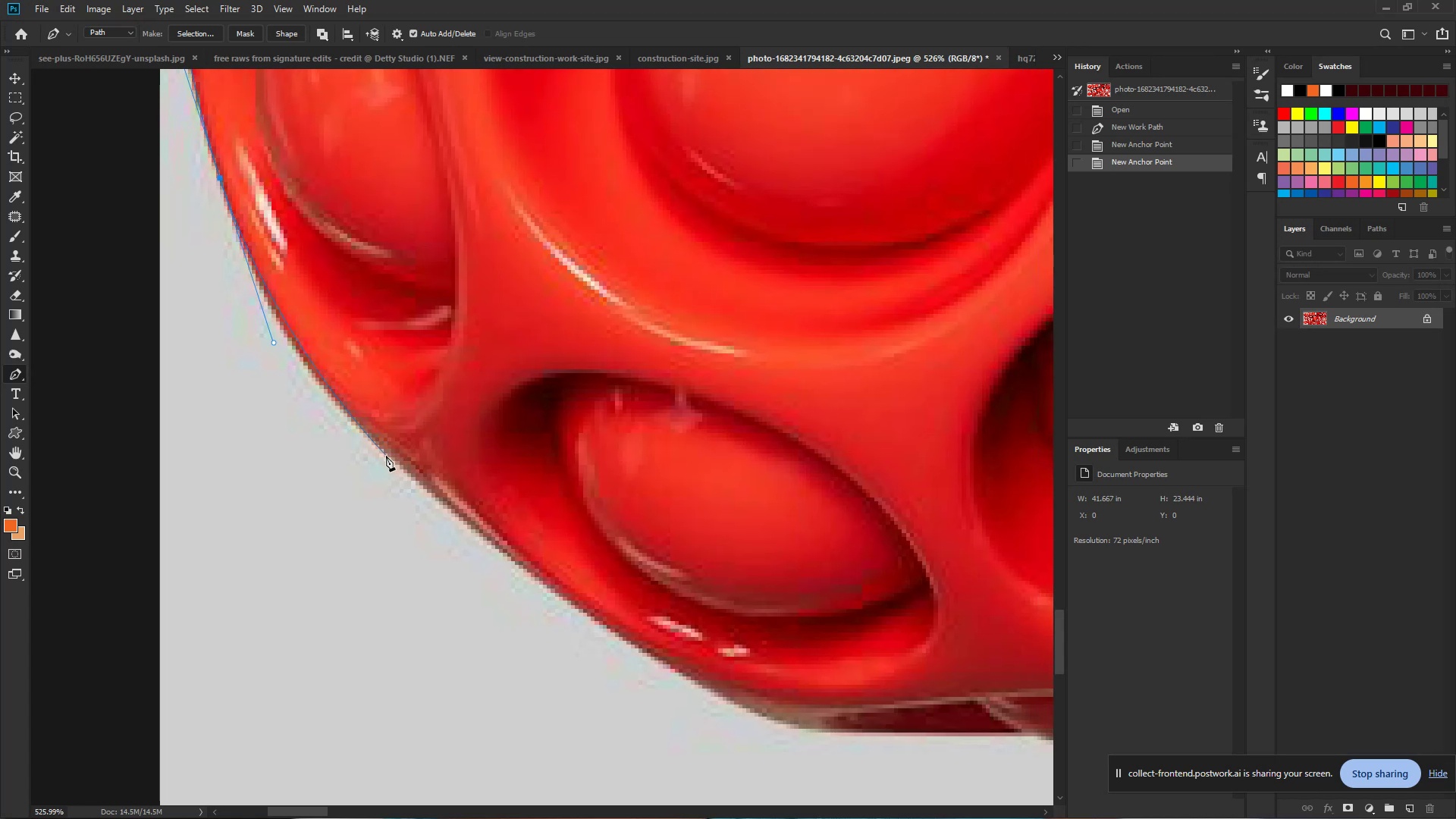 
left_click_drag(start_coordinate=[395, 459], to_coordinate=[472, 523])
 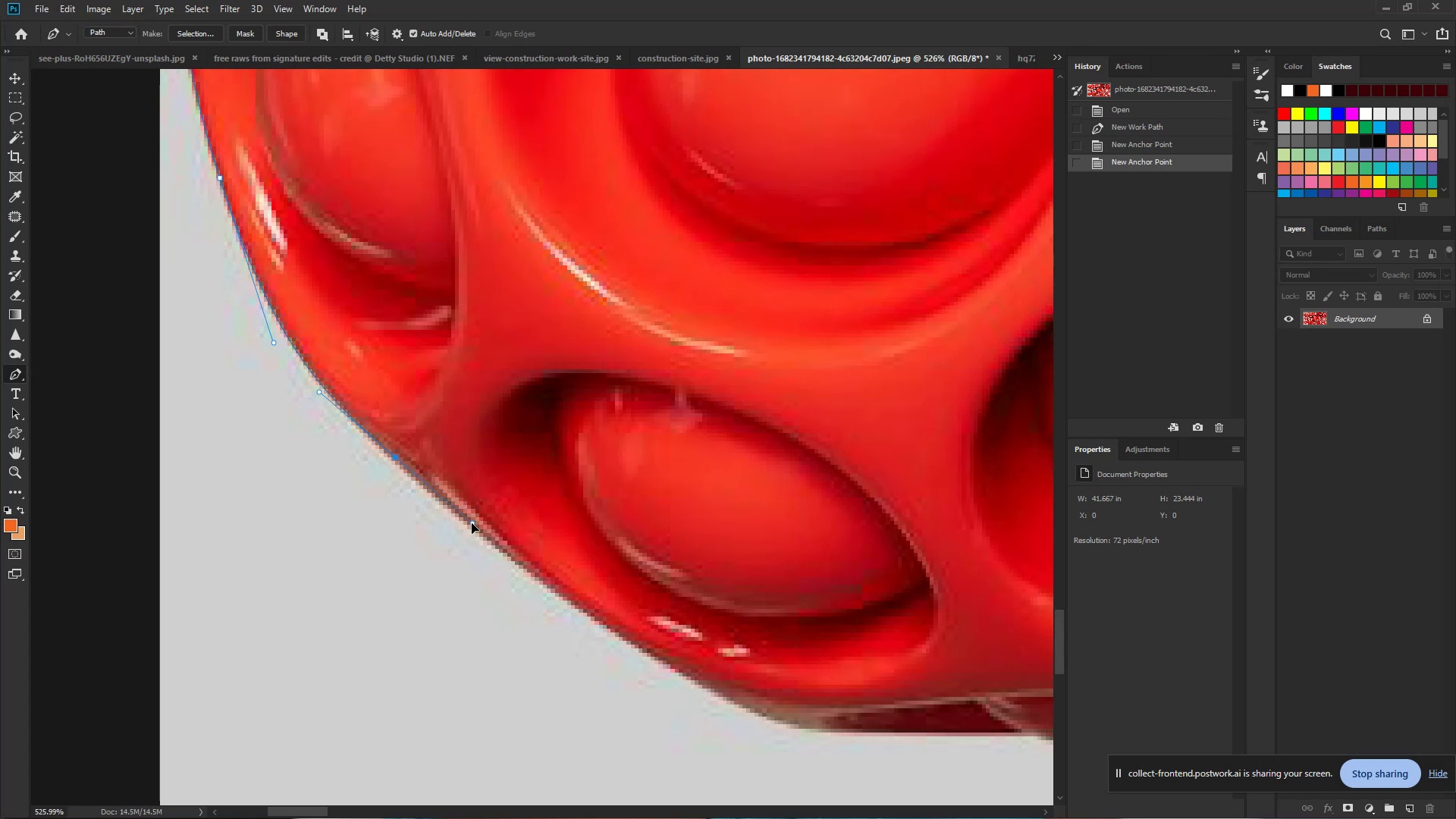 
hold_key(key=Space, duration=0.69)
 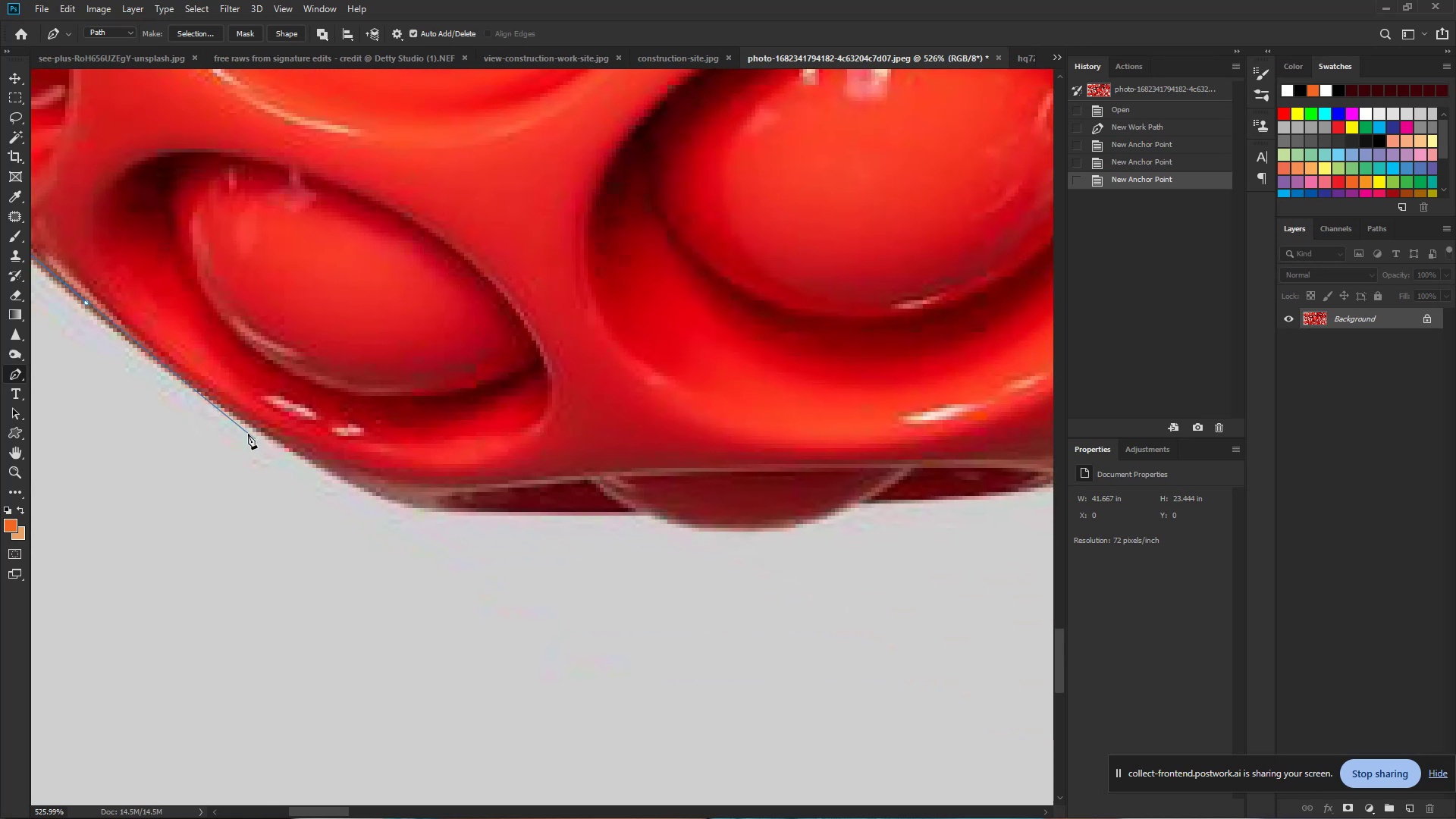 
left_click_drag(start_coordinate=[472, 523], to_coordinate=[112, 315])
 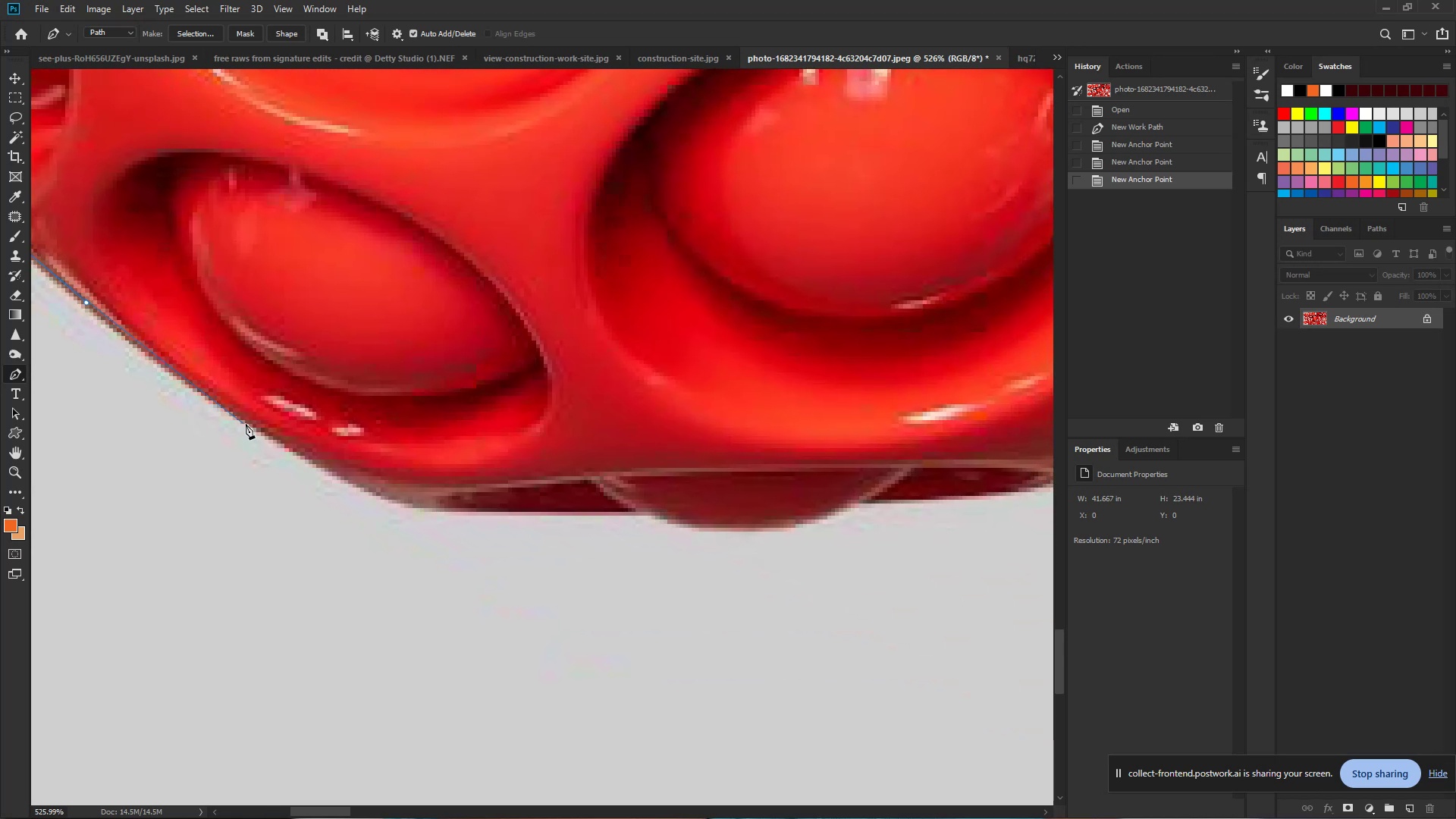 
left_click_drag(start_coordinate=[253, 425], to_coordinate=[362, 492])
 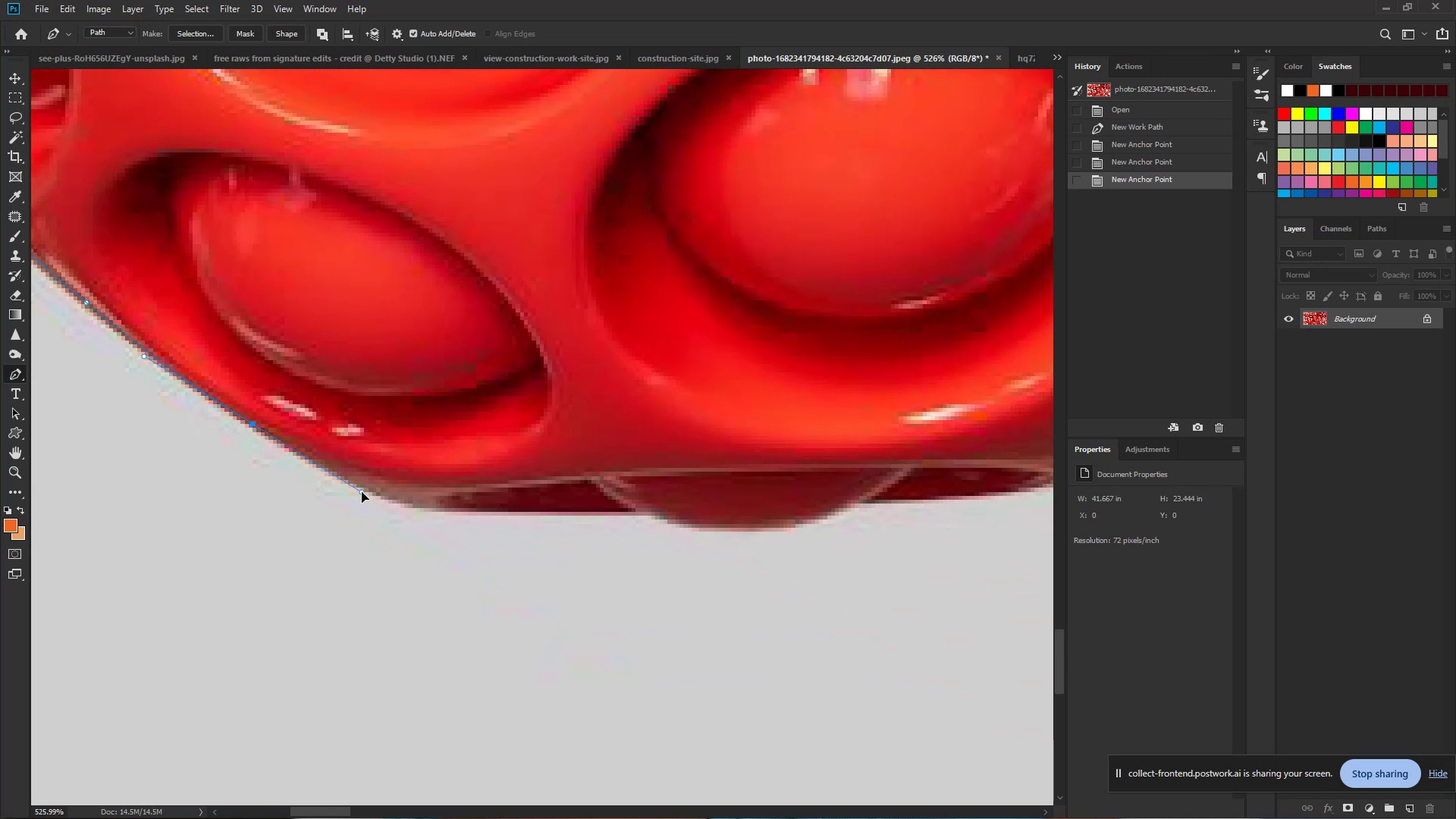 
hold_key(key=Space, duration=0.66)
 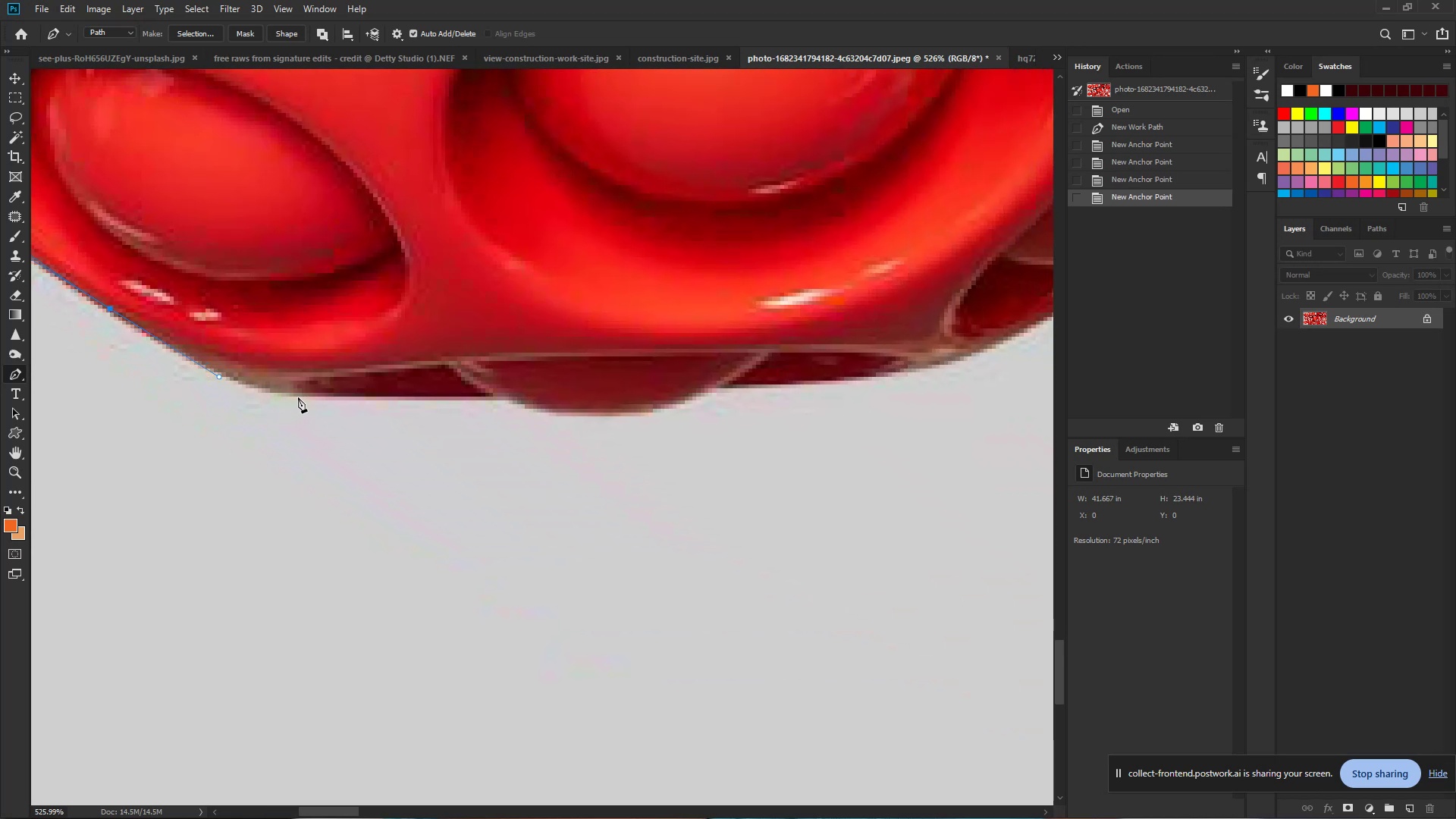 
left_click_drag(start_coordinate=[362, 492], to_coordinate=[219, 377])
 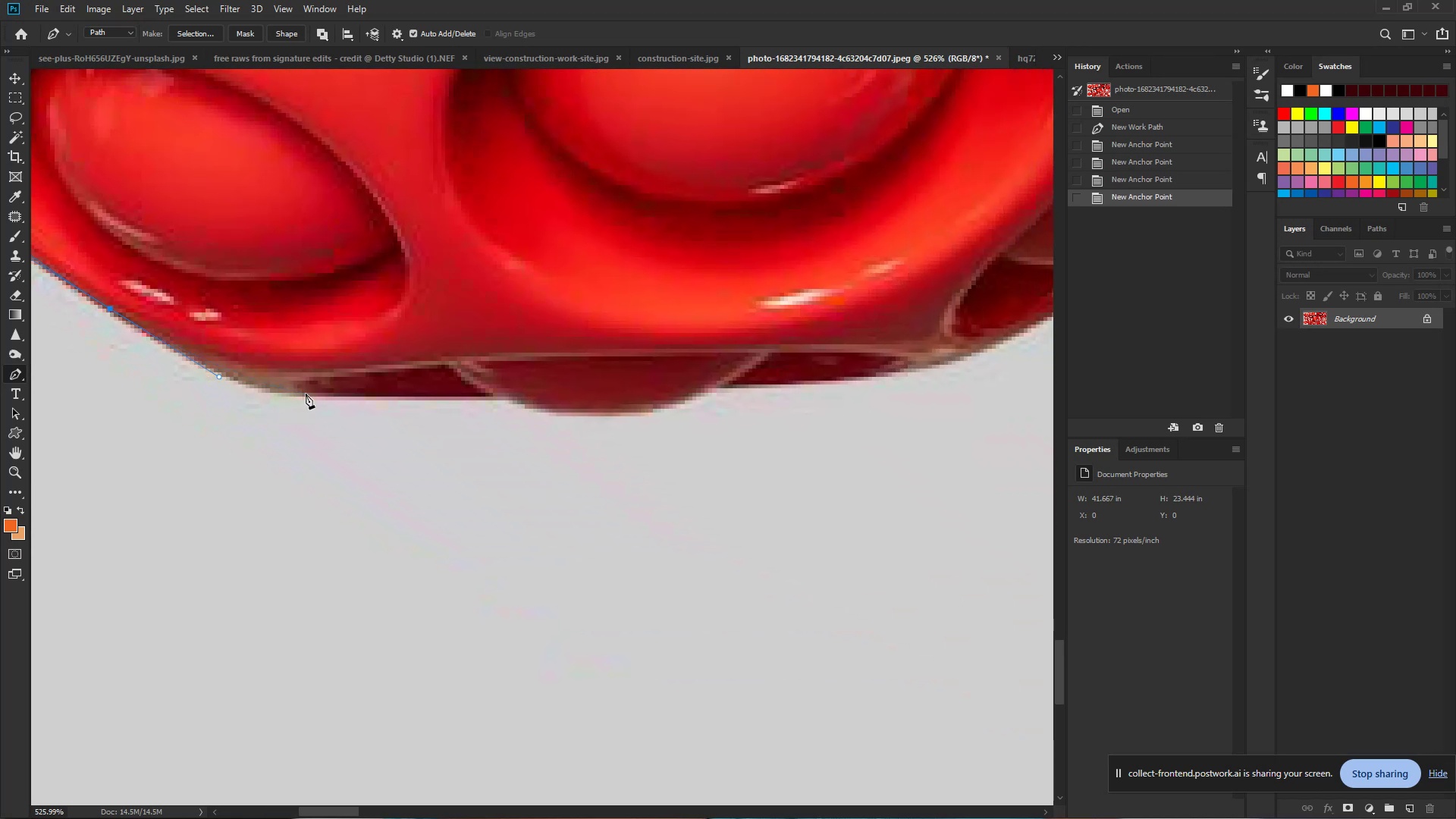 
left_click_drag(start_coordinate=[312, 394], to_coordinate=[393, 398])
 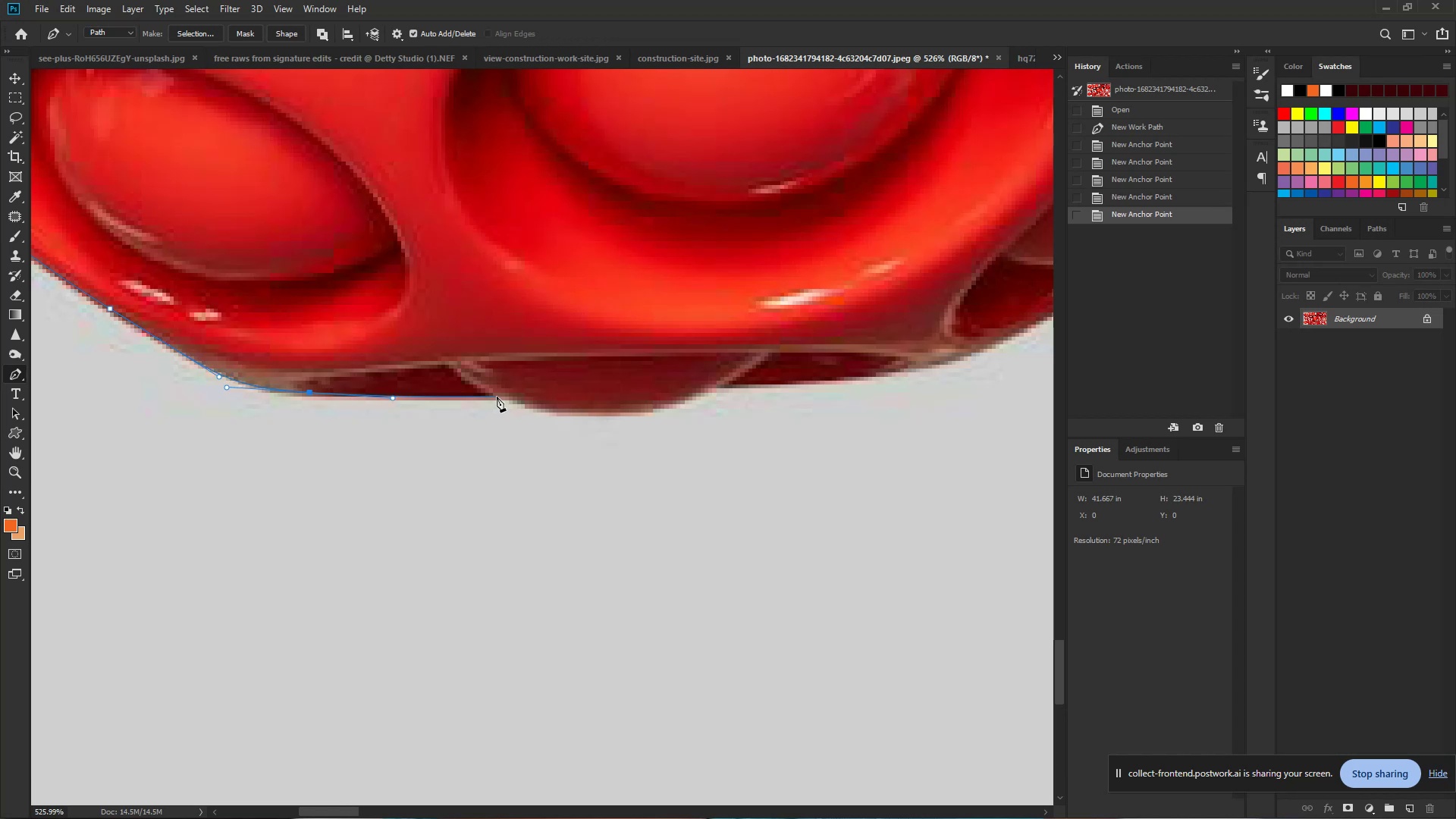 
left_click([499, 396])
 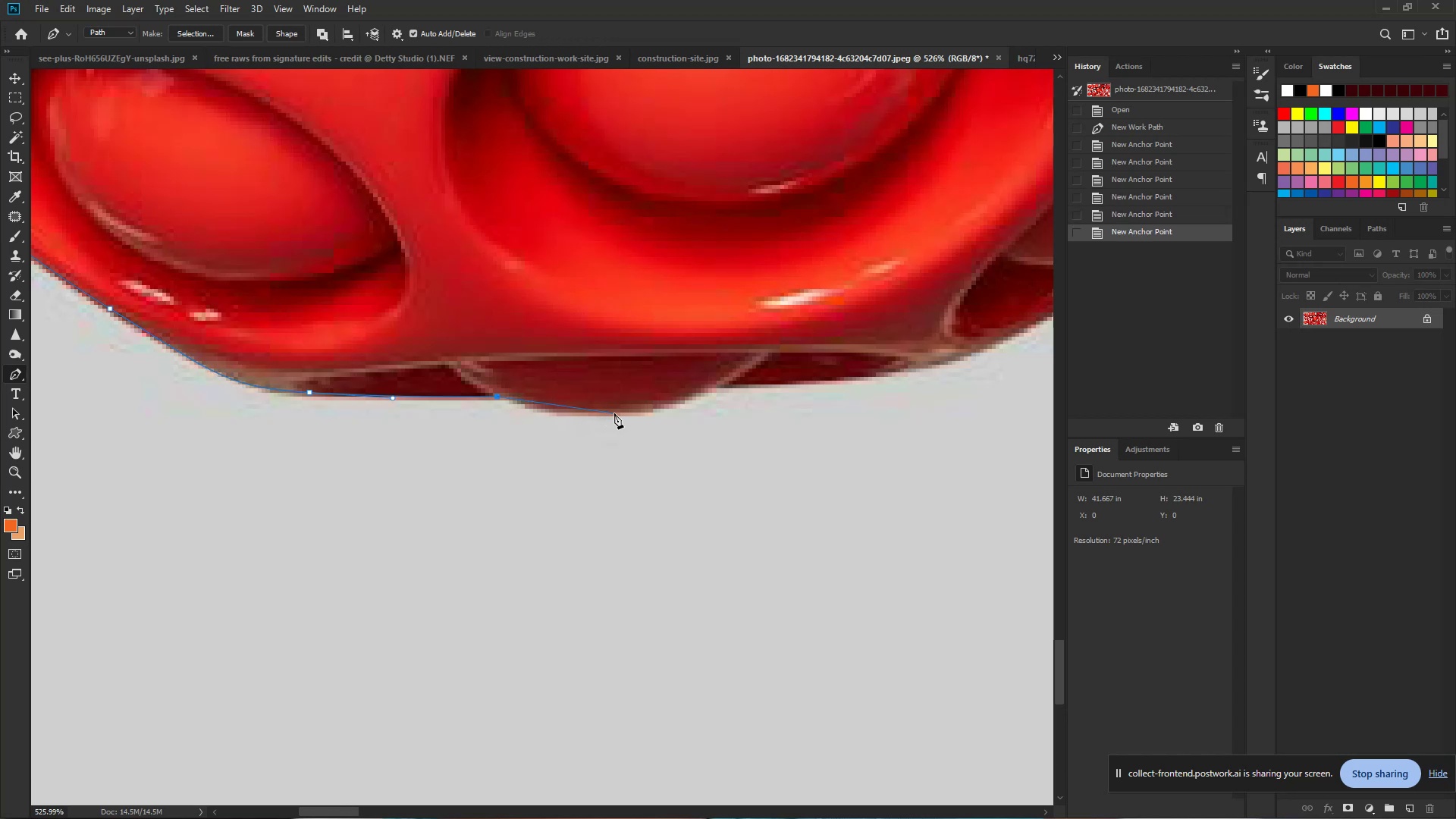 
left_click_drag(start_coordinate=[612, 416], to_coordinate=[684, 414])
 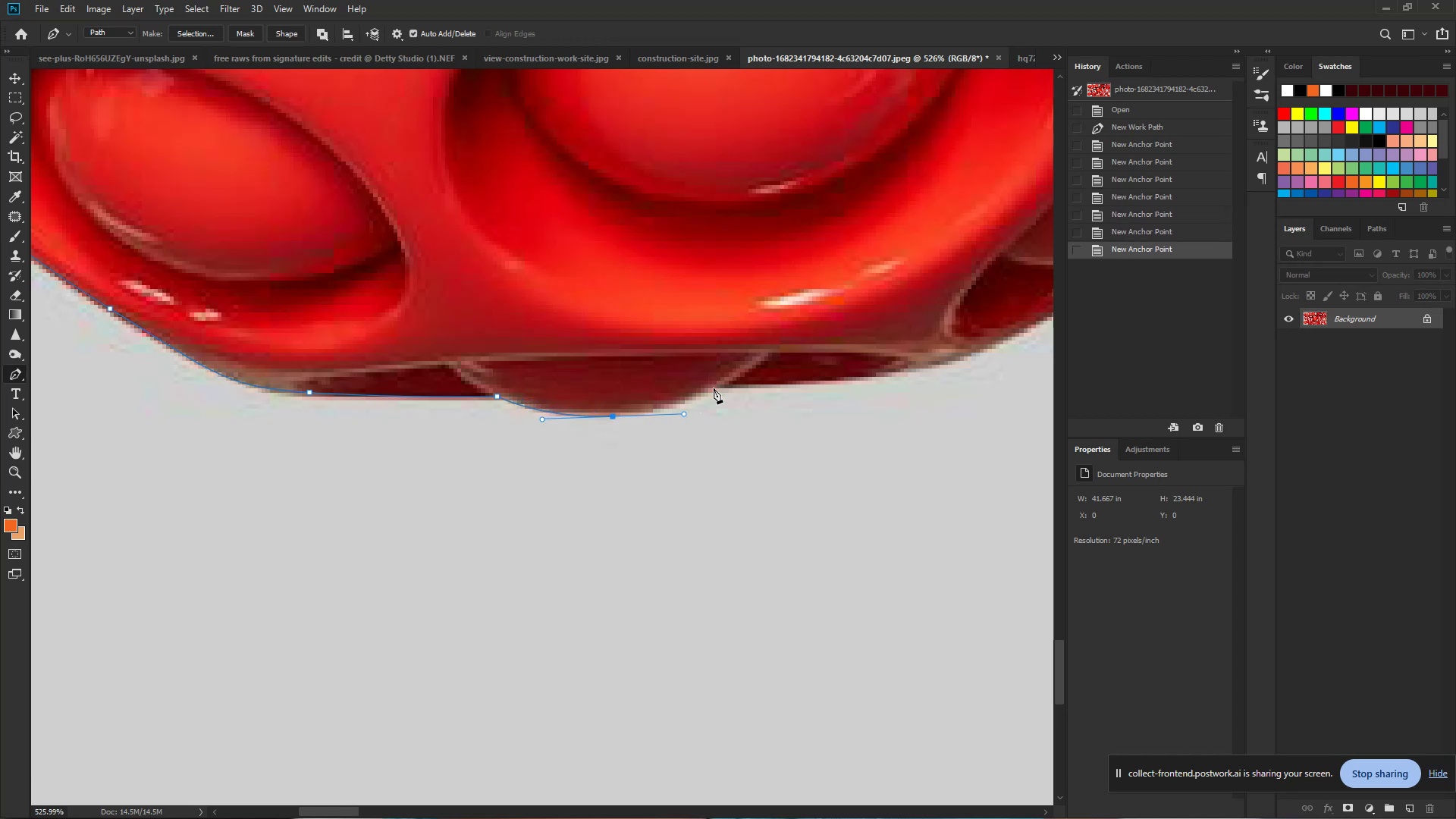 
double_click([714, 388])
 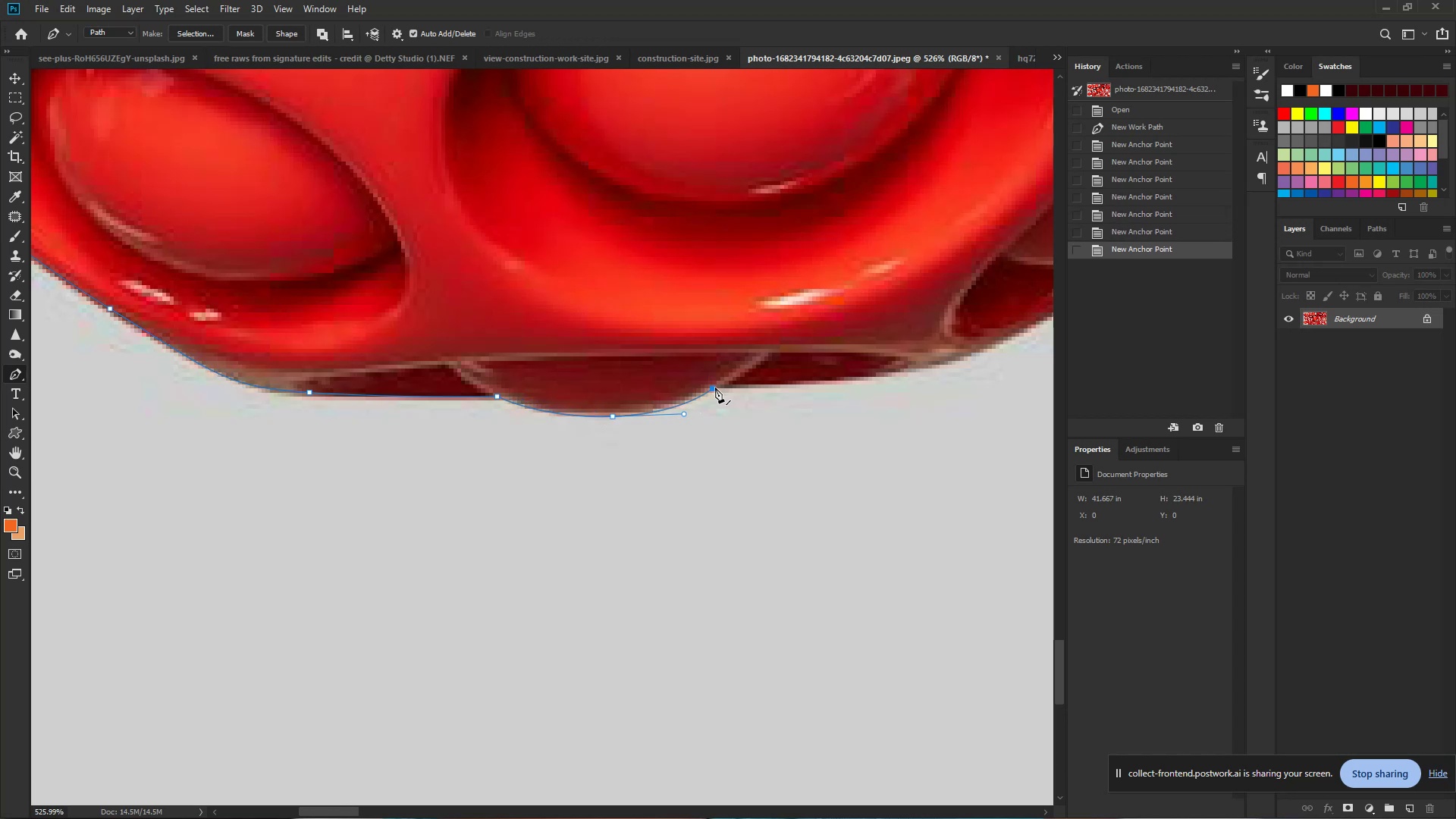 
hold_key(key=Space, duration=0.72)
 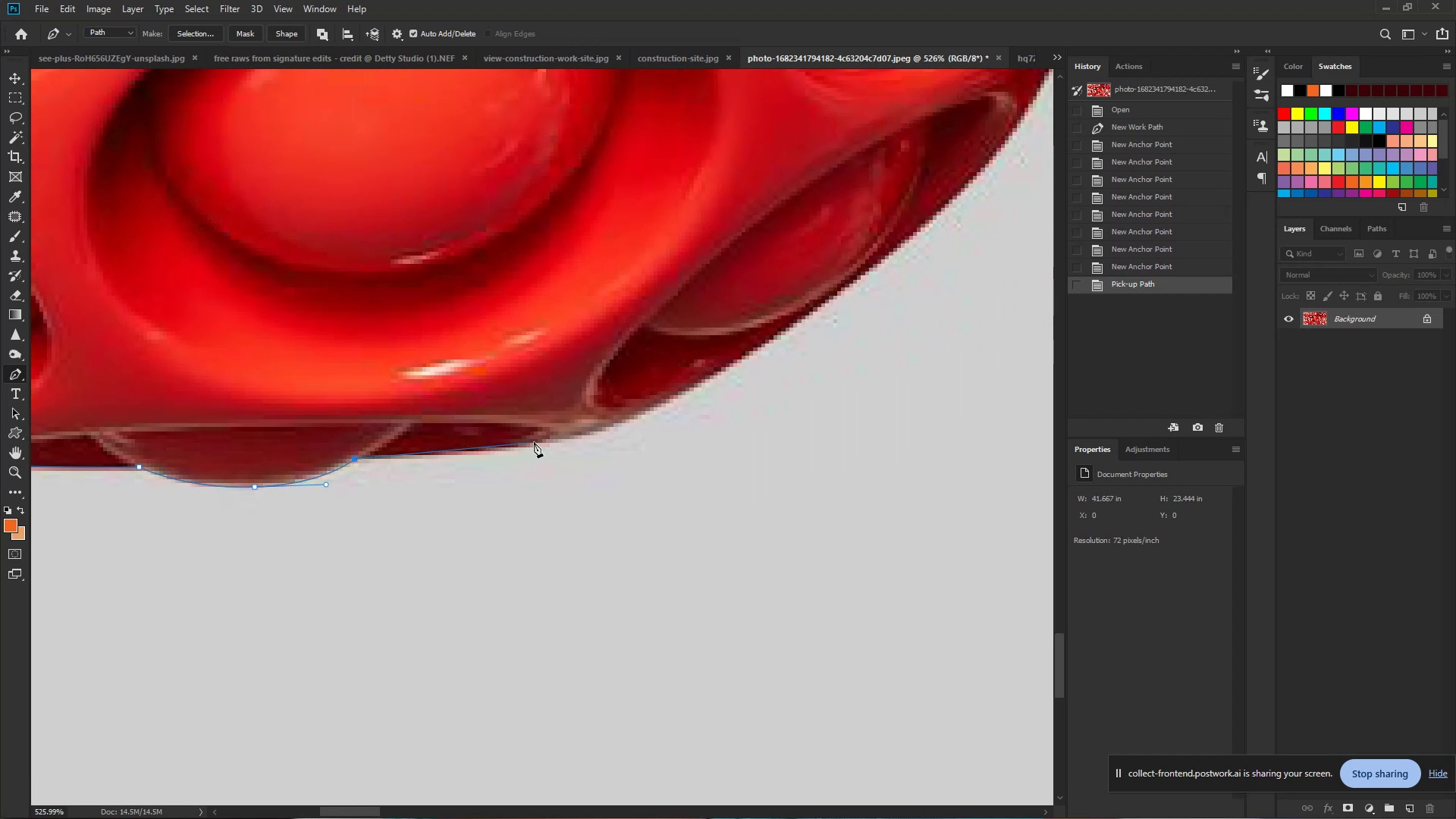 
left_click_drag(start_coordinate=[716, 387], to_coordinate=[358, 457])
 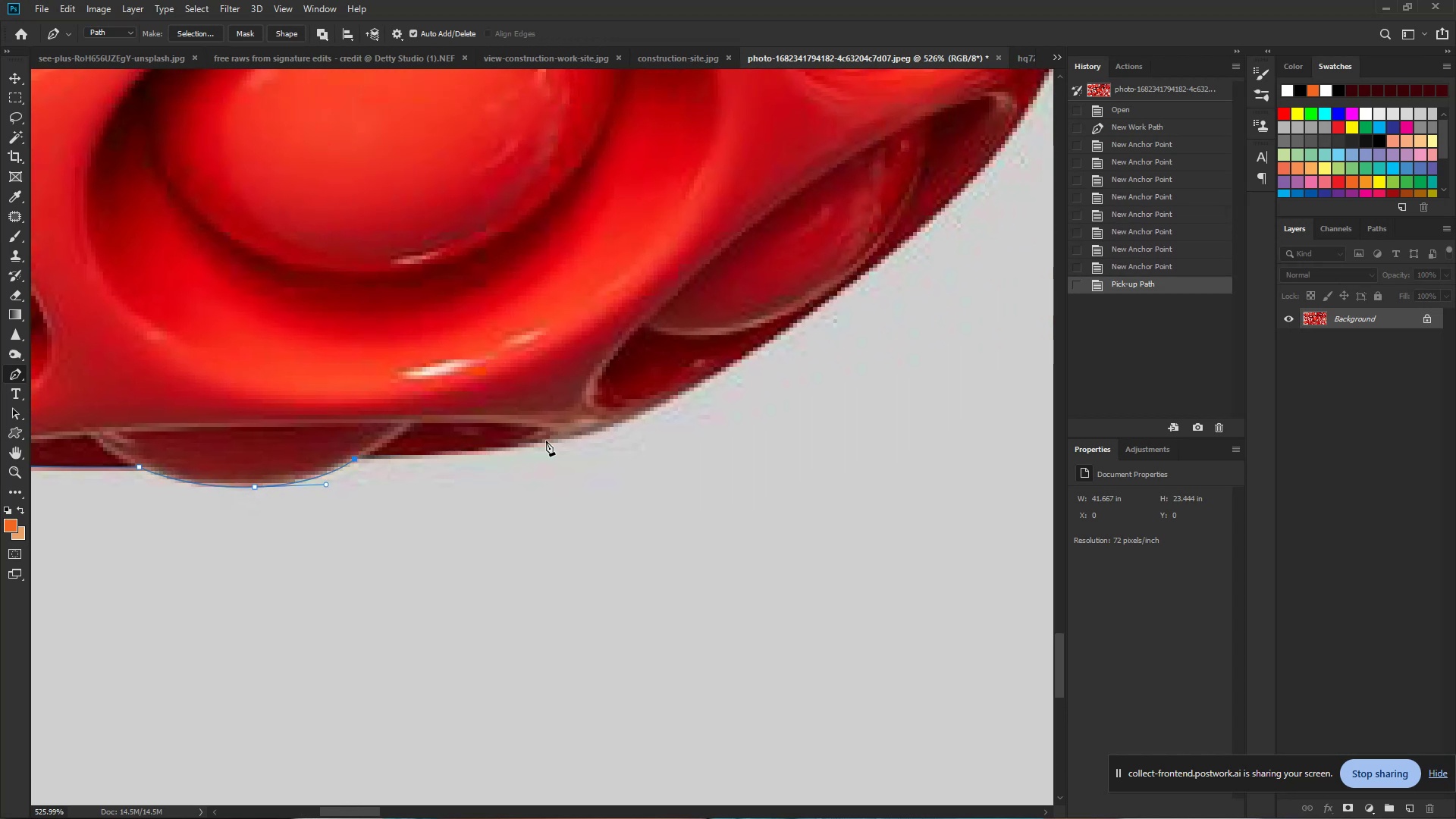 
left_click_drag(start_coordinate=[561, 441], to_coordinate=[613, 428])
 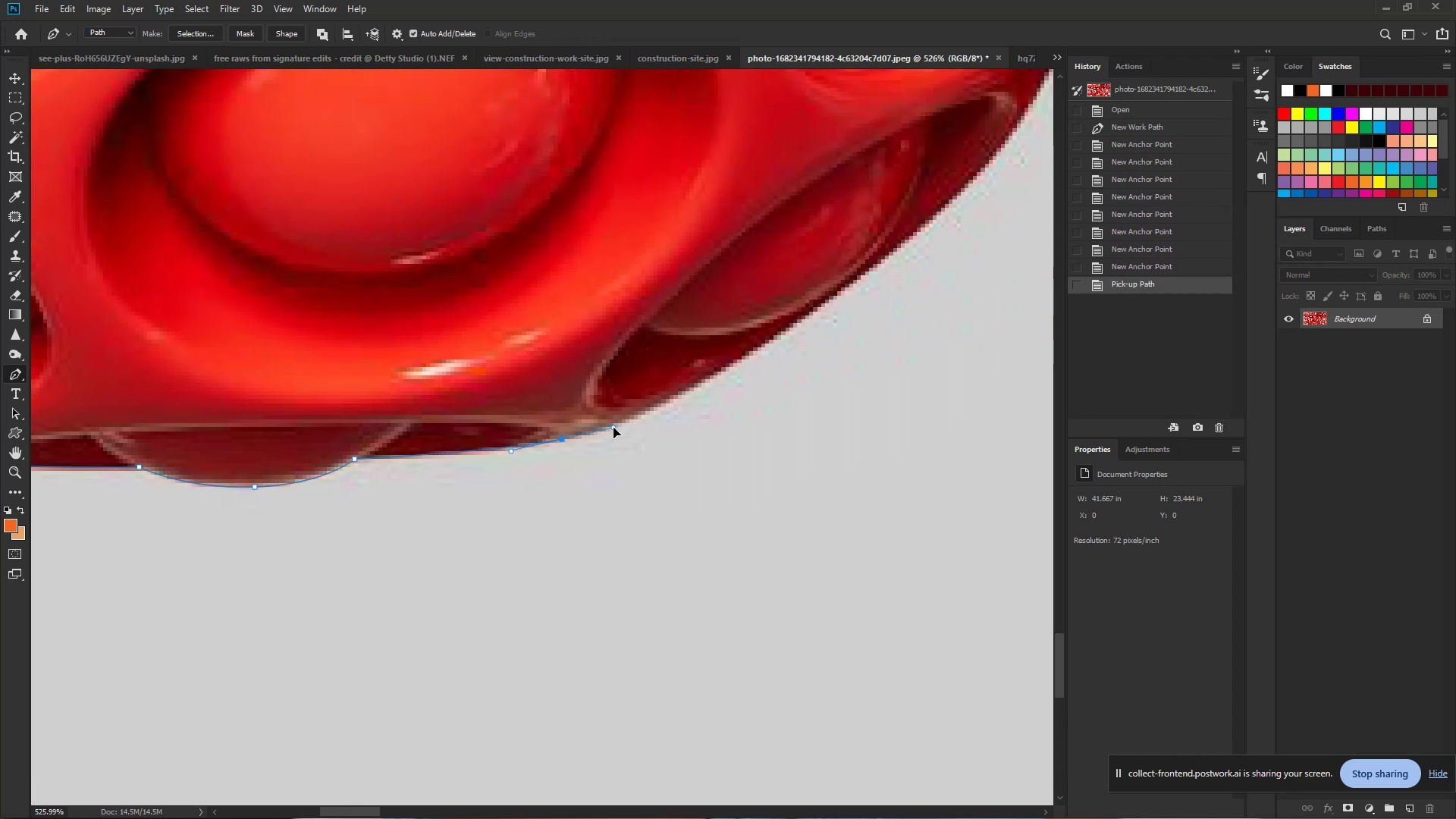 
hold_key(key=Space, duration=0.79)
 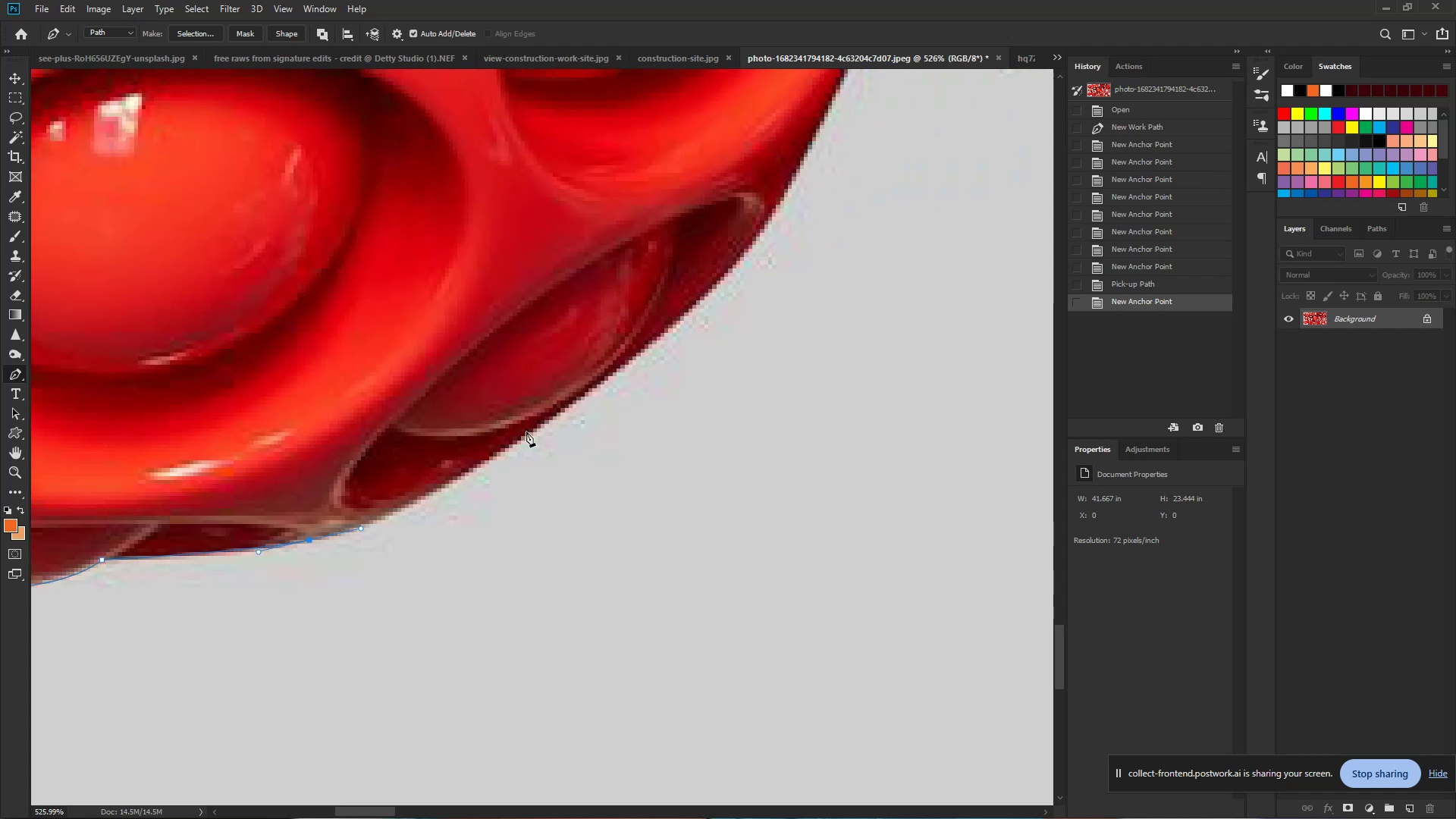 
left_click_drag(start_coordinate=[620, 425], to_coordinate=[367, 526])
 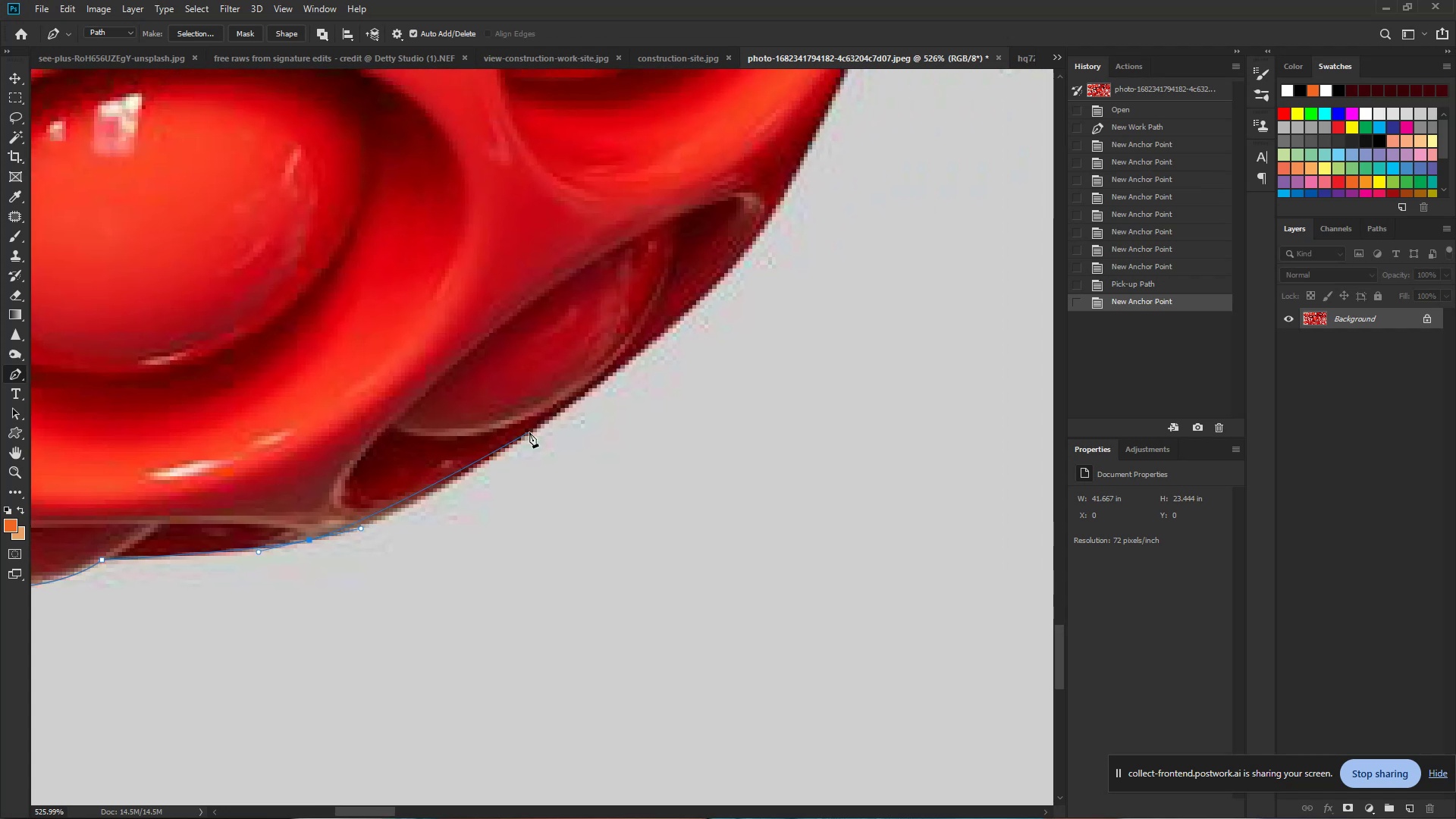 
left_click_drag(start_coordinate=[530, 432], to_coordinate=[651, 349])
 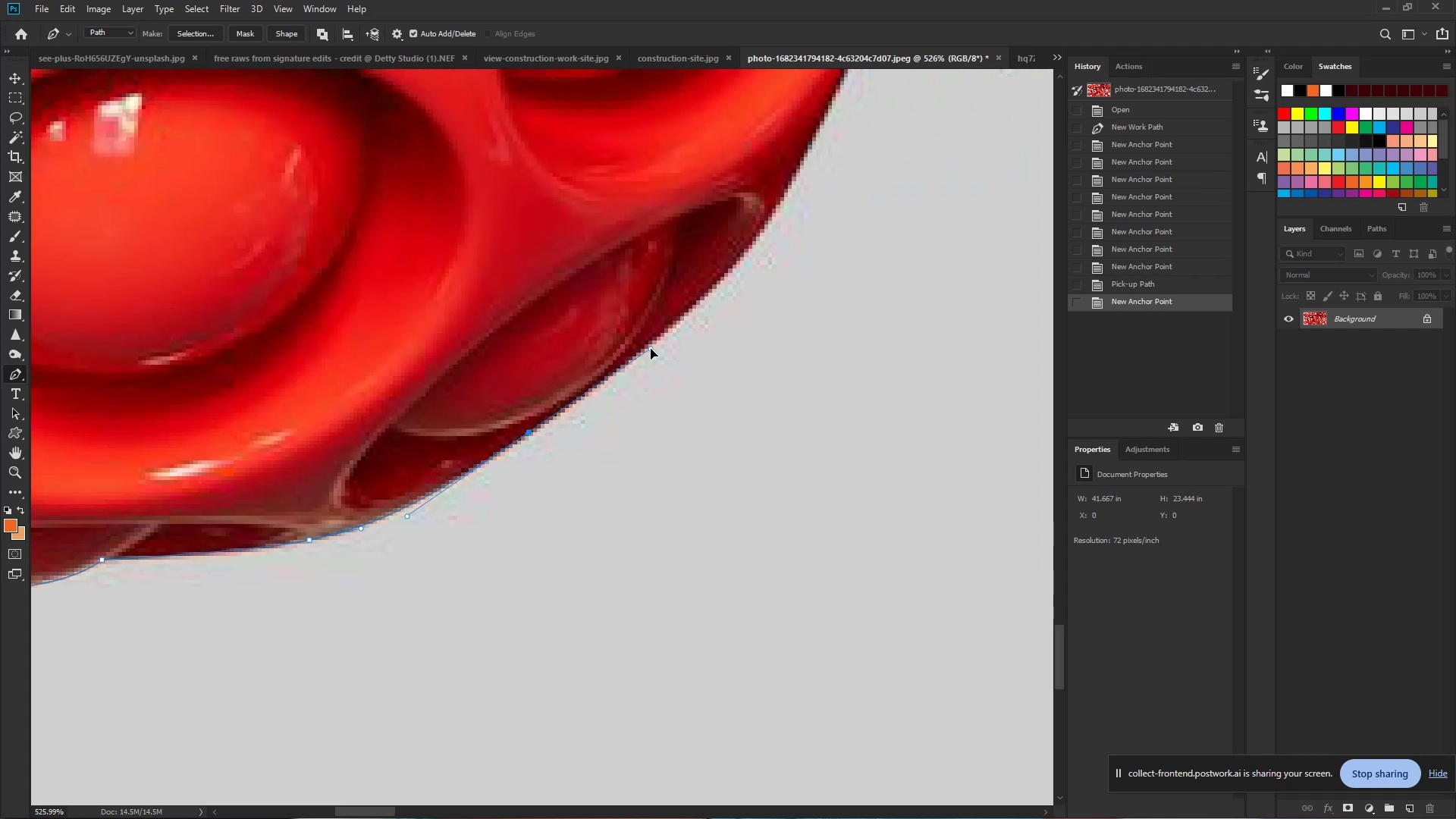 
hold_key(key=Space, duration=0.73)
 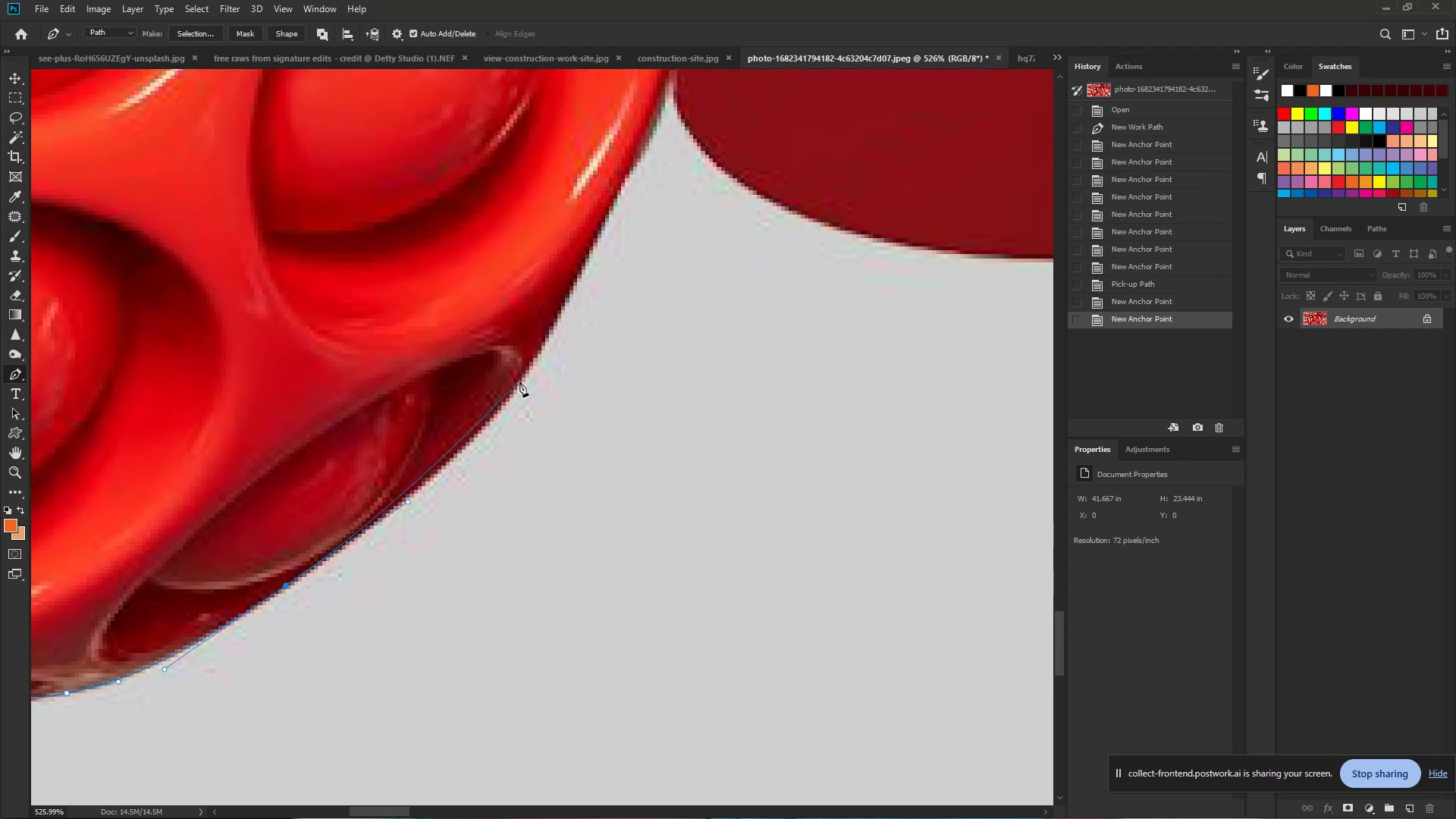 
left_click_drag(start_coordinate=[648, 349], to_coordinate=[406, 502])
 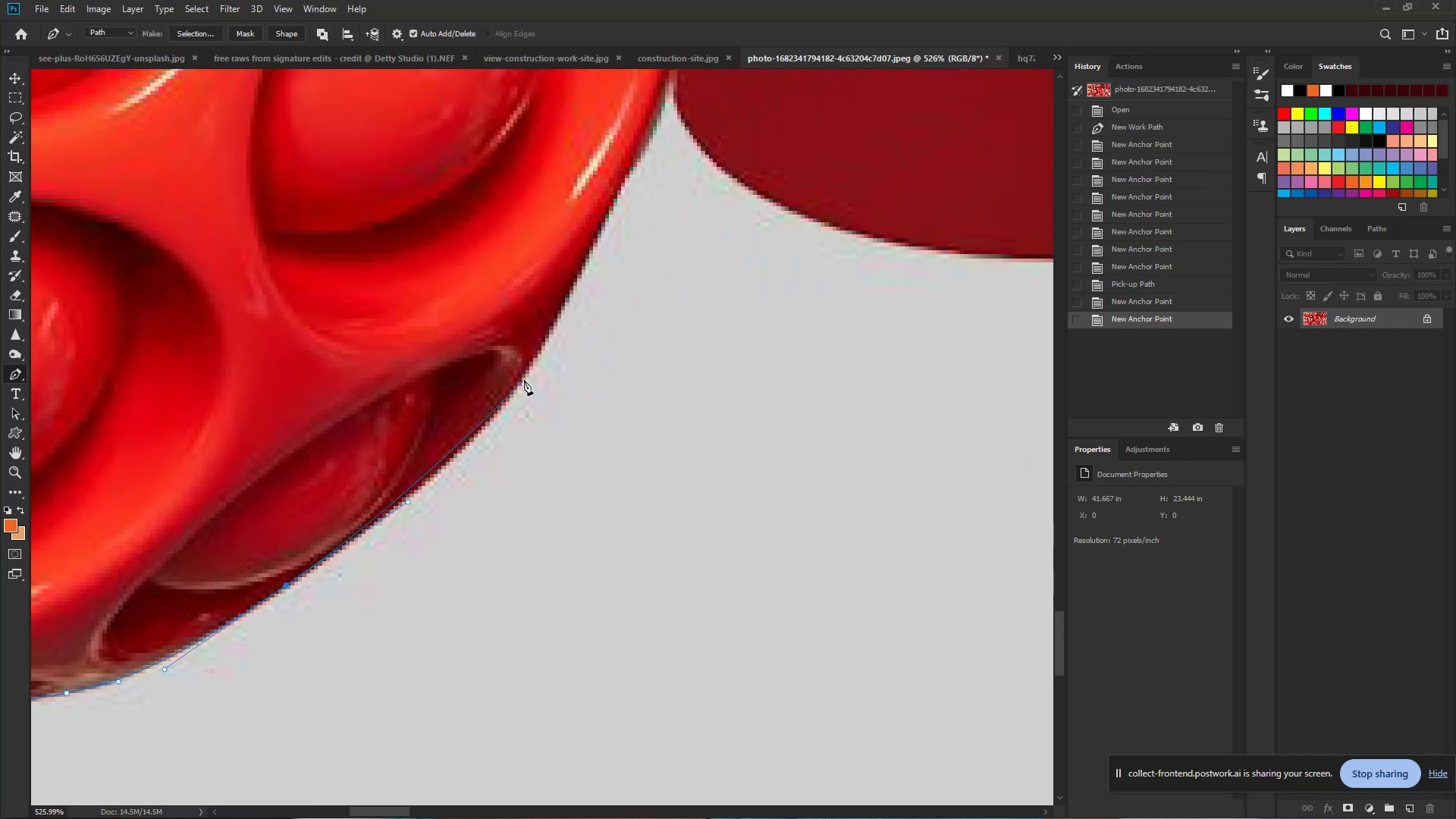 
left_click_drag(start_coordinate=[522, 380], to_coordinate=[567, 310])
 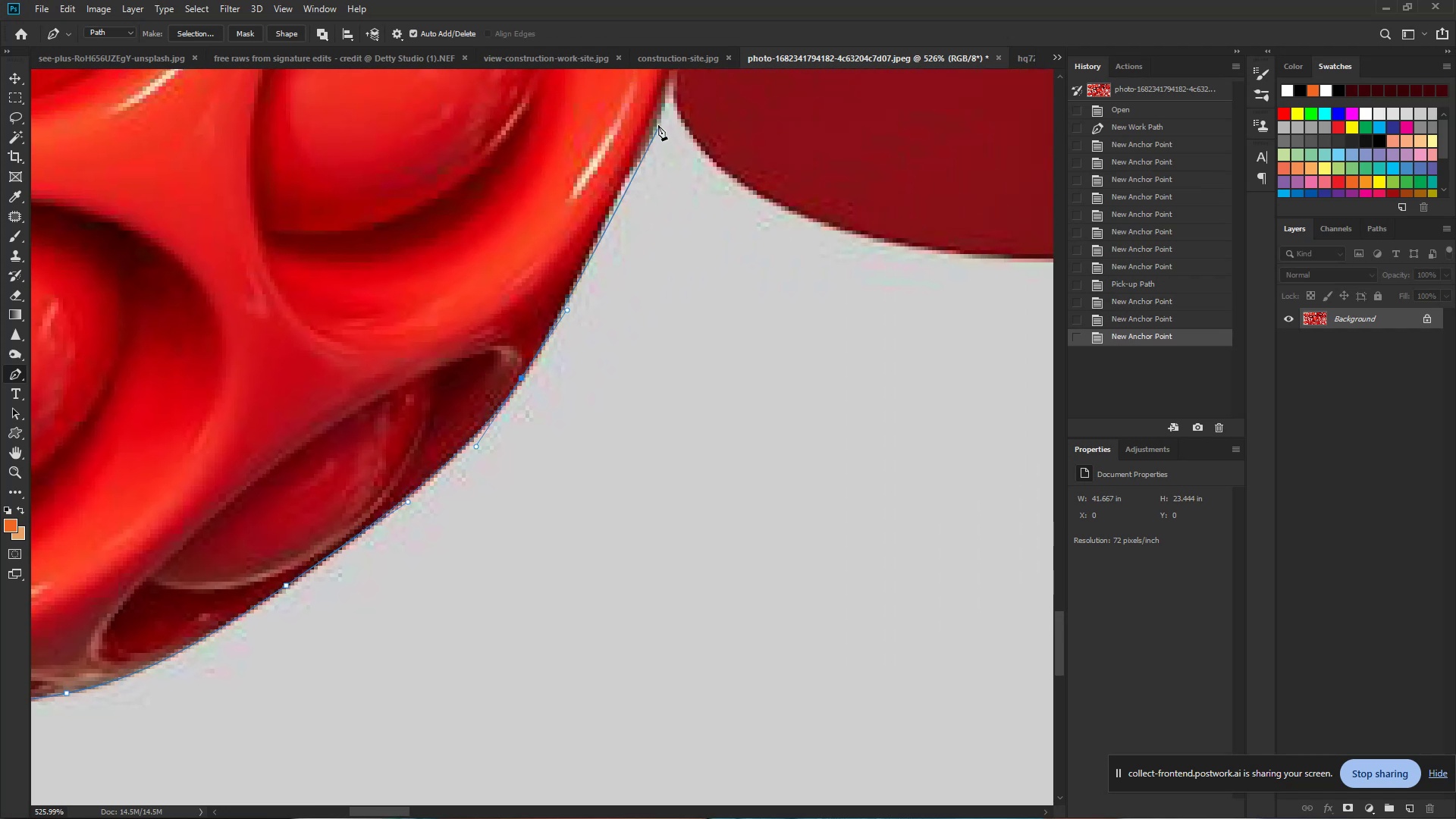 
hold_key(key=Space, duration=0.66)
 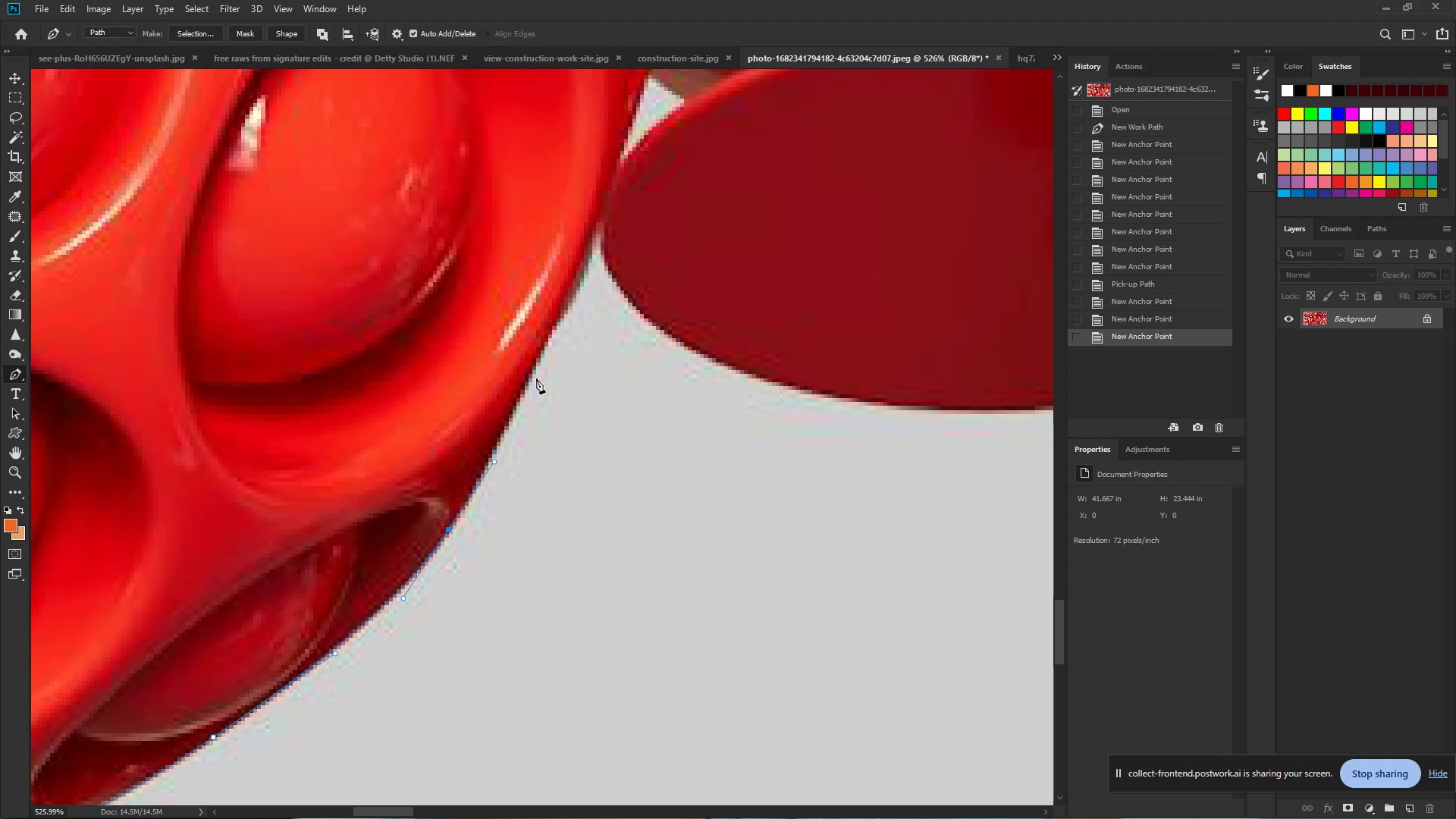 
left_click_drag(start_coordinate=[657, 124], to_coordinate=[598, 252])
 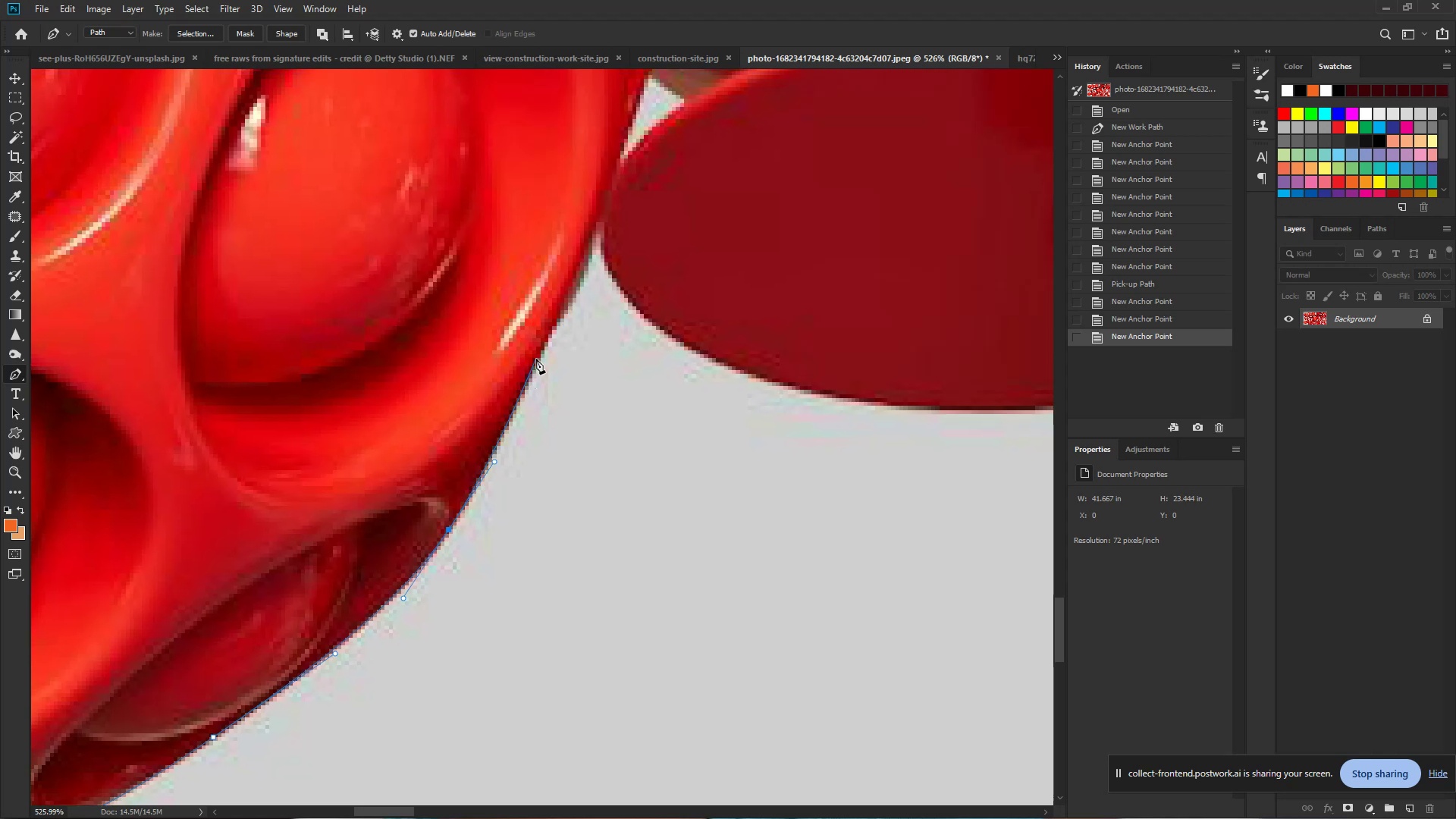 
left_click_drag(start_coordinate=[538, 356], to_coordinate=[560, 317])
 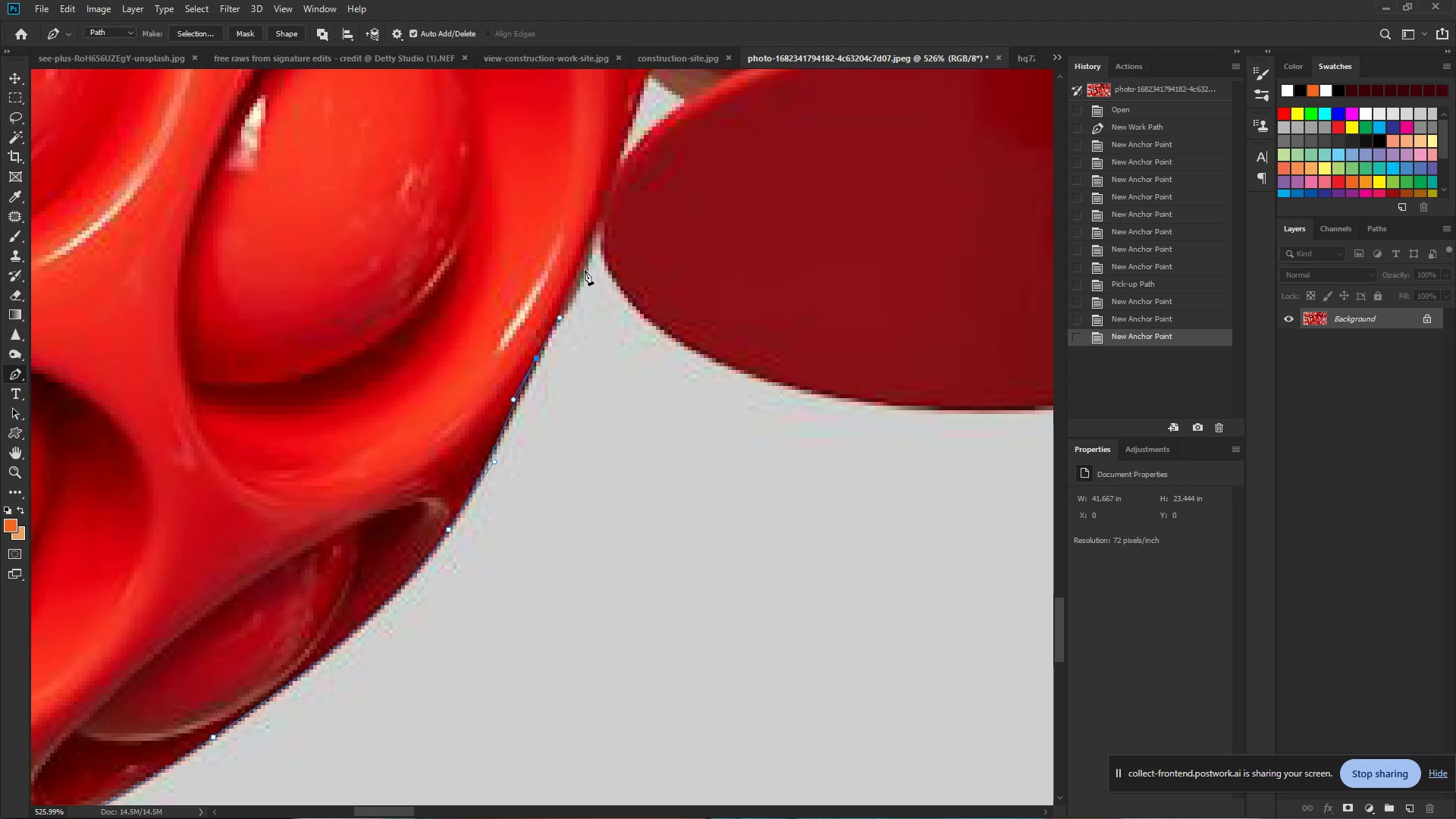 
left_click_drag(start_coordinate=[585, 270], to_coordinate=[593, 252])
 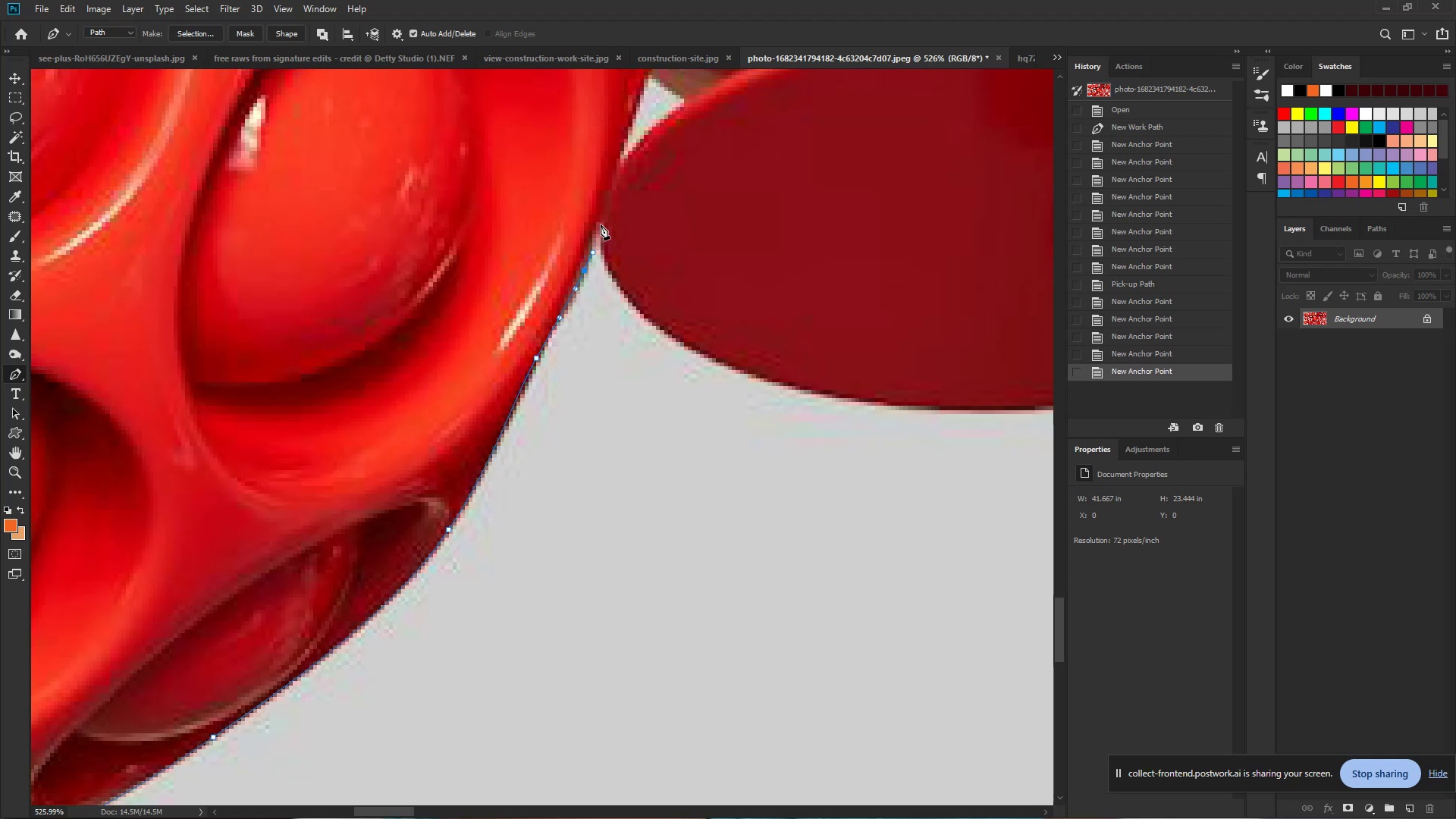 
left_click([601, 224])
 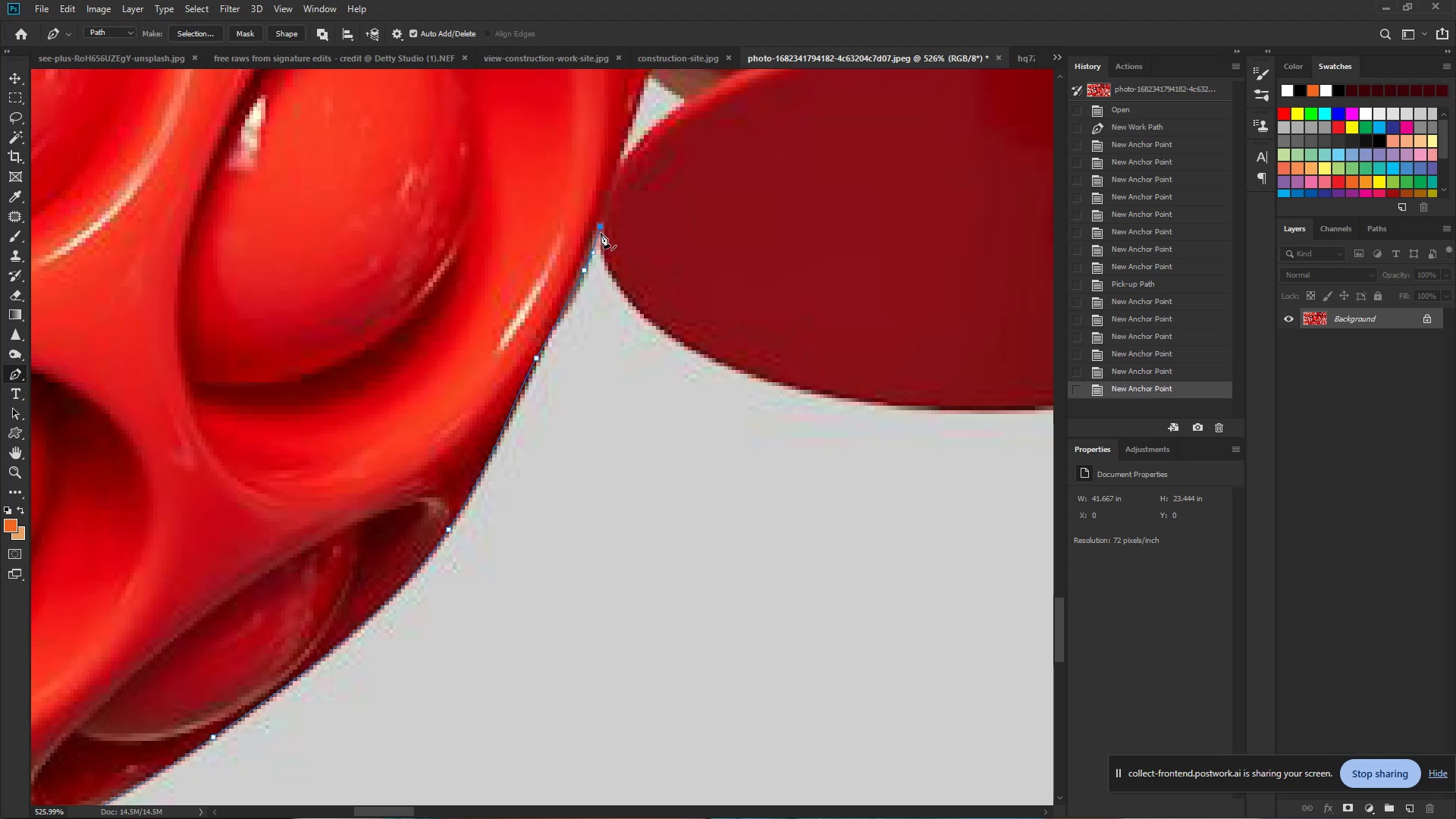 
hold_key(key=Space, duration=0.76)
 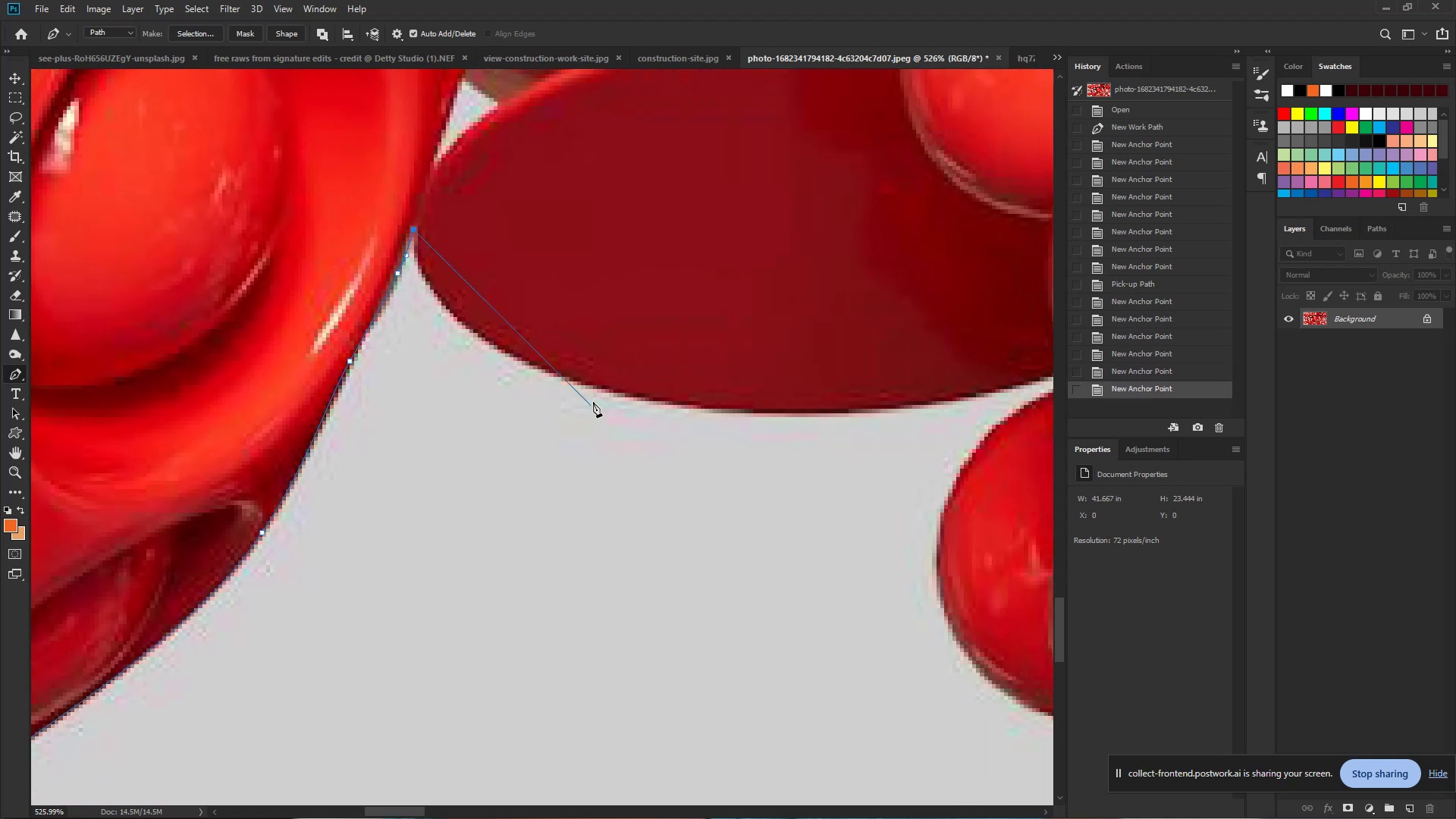 
left_click_drag(start_coordinate=[601, 237], to_coordinate=[414, 240])
 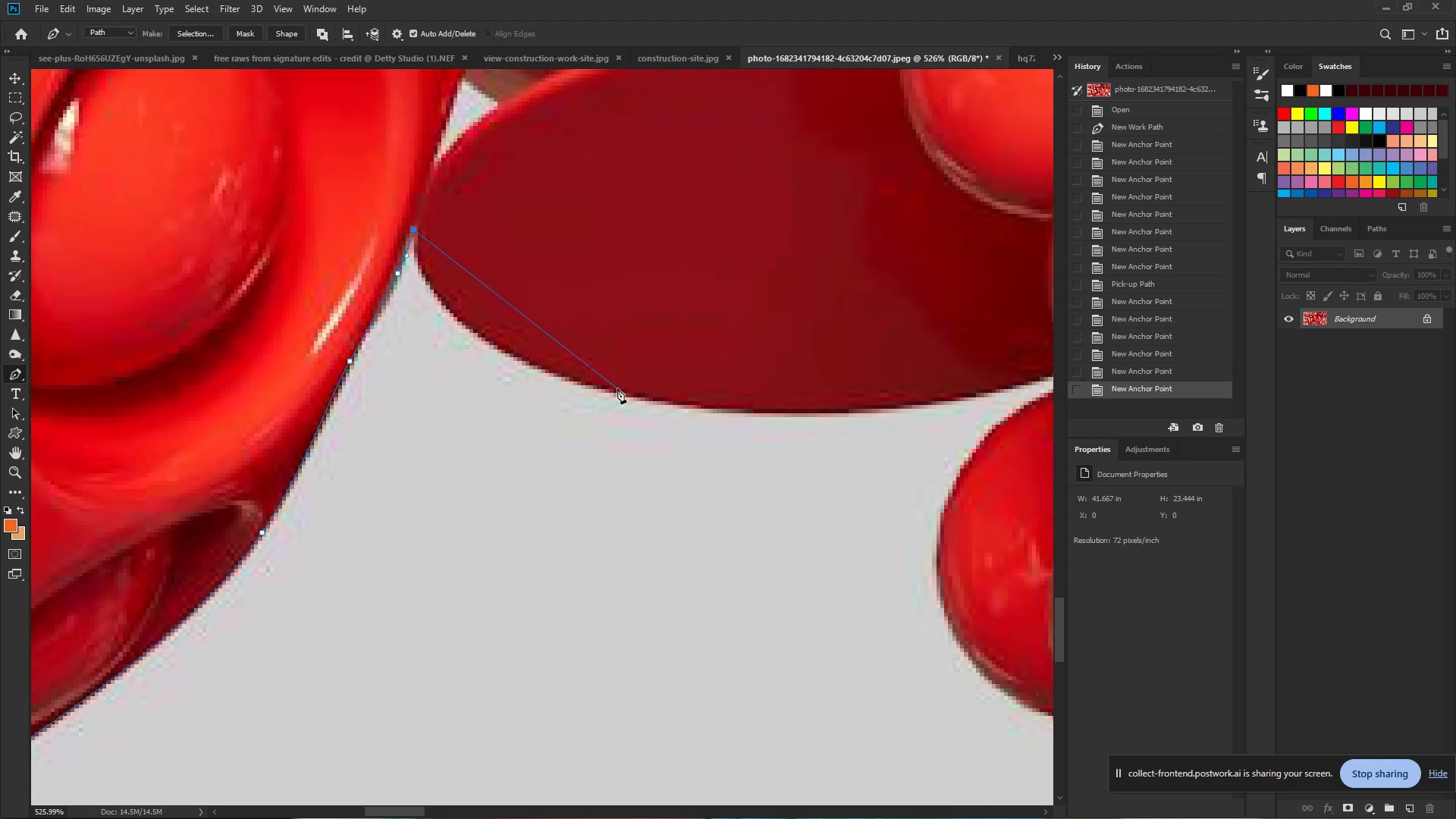 
left_click_drag(start_coordinate=[621, 392], to_coordinate=[836, 438])
 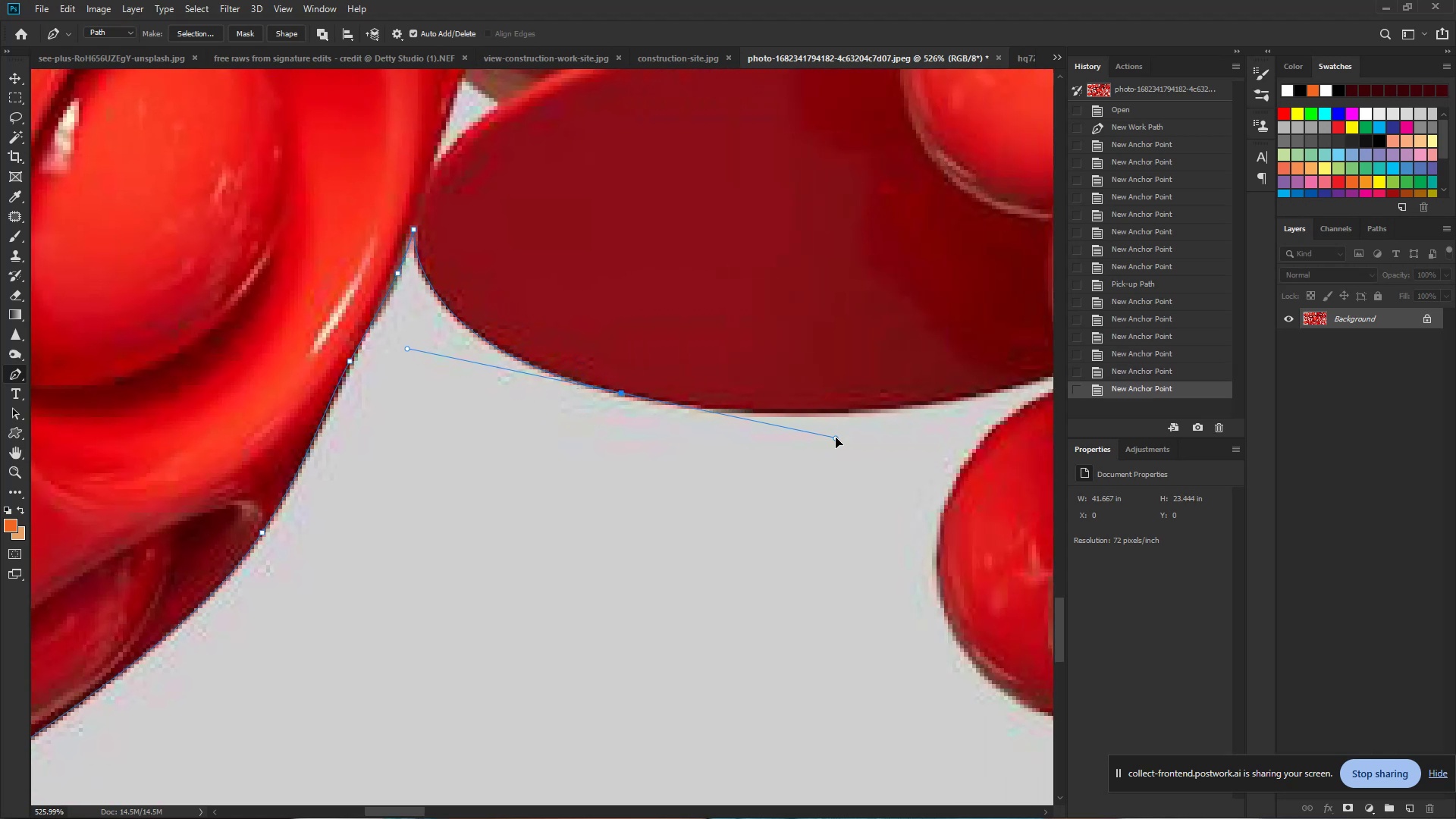 
hold_key(key=Space, duration=0.71)
 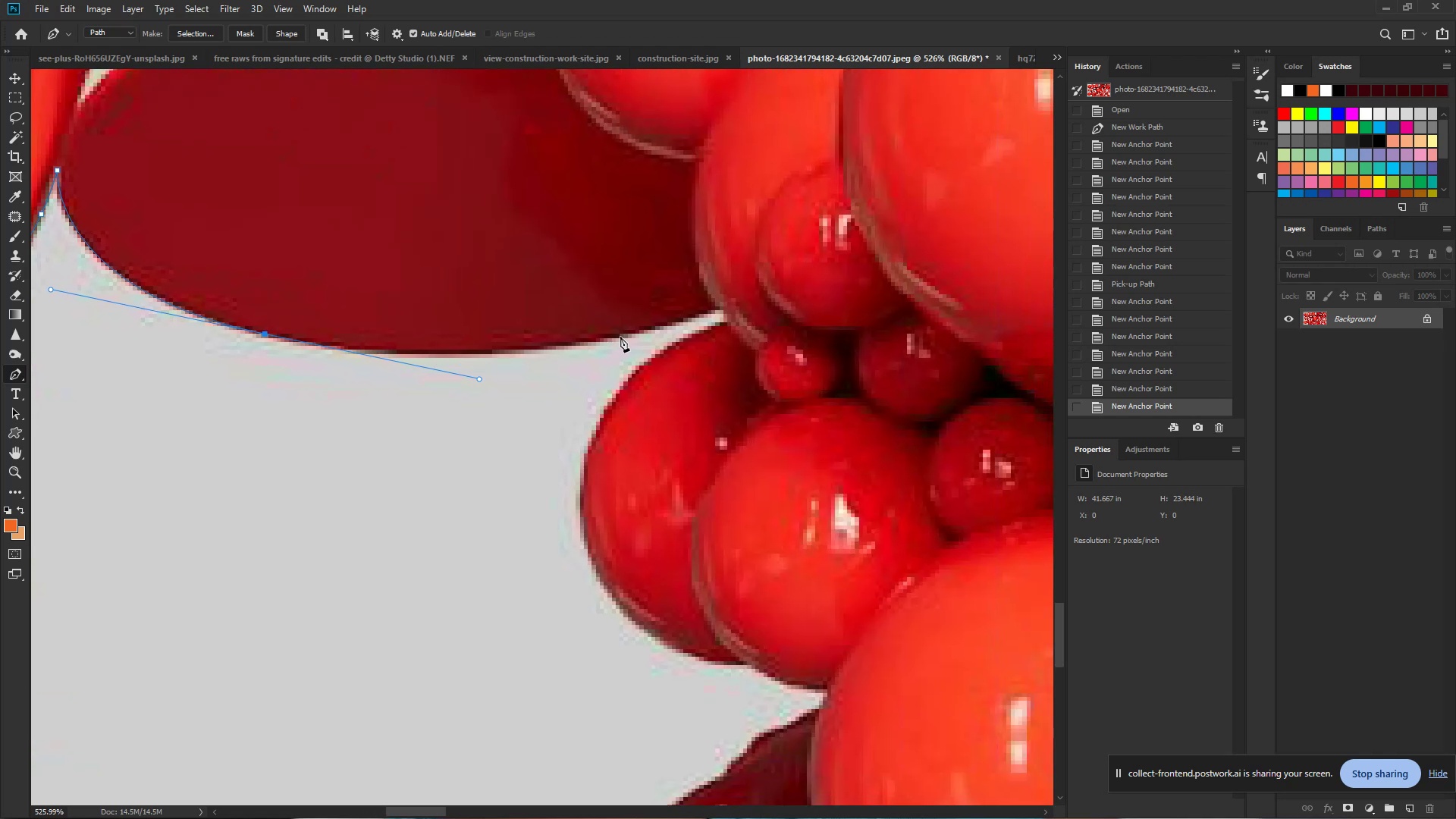 
left_click_drag(start_coordinate=[830, 435], to_coordinate=[474, 376])
 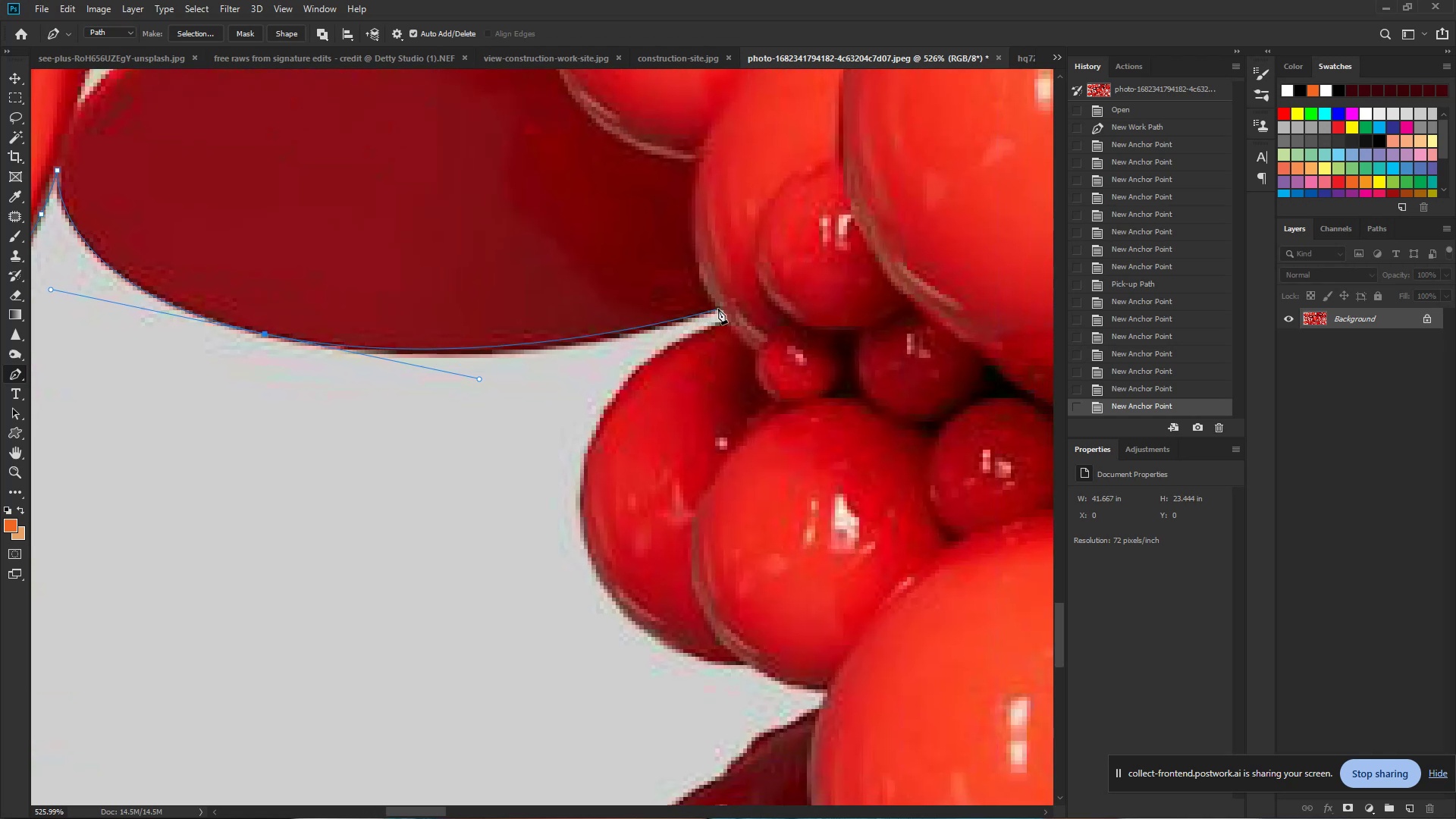 
left_click_drag(start_coordinate=[718, 309], to_coordinate=[750, 295])
 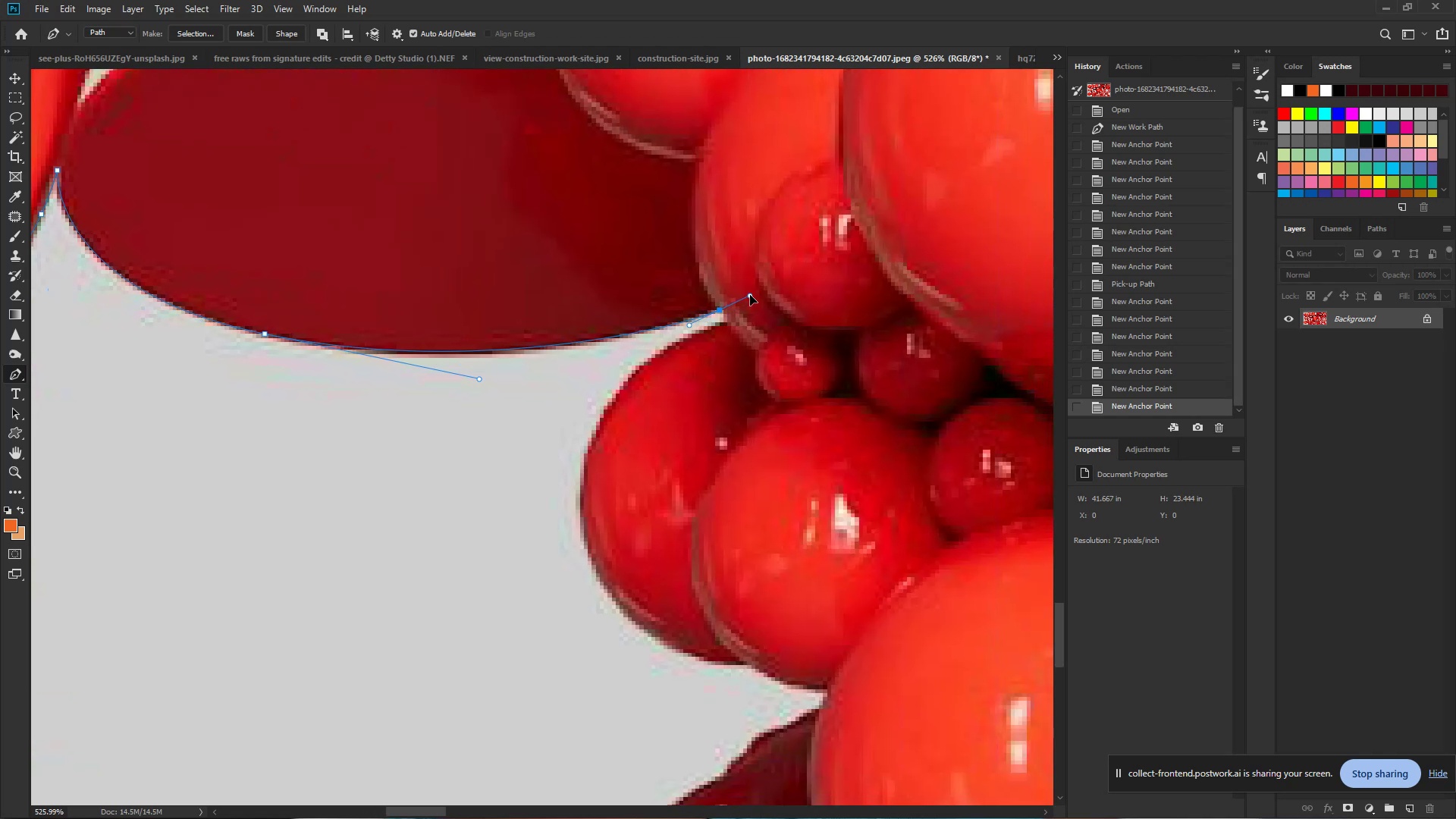 
hold_key(key=AltLeft, duration=0.86)
left_click([720, 309])
 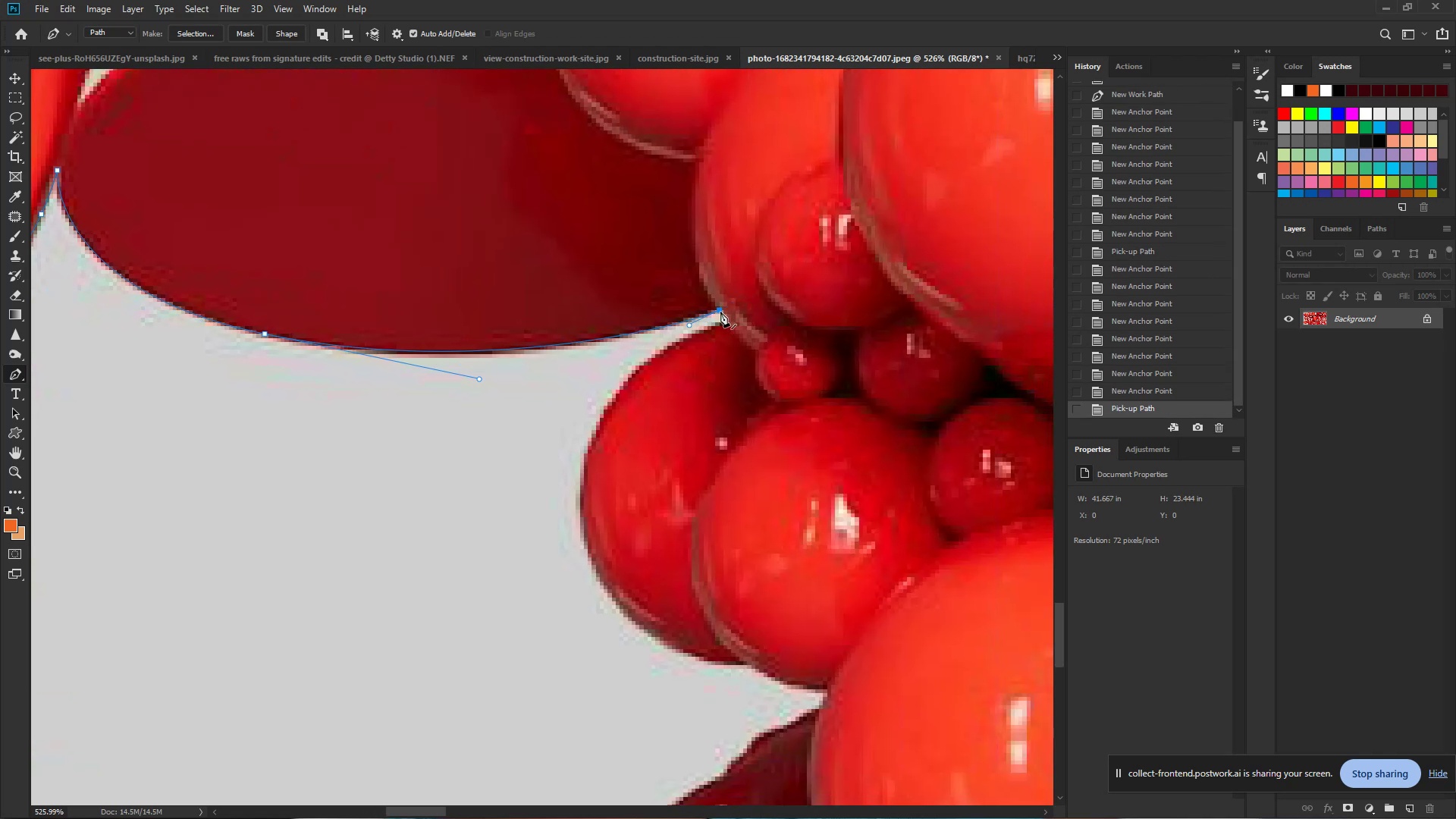 
hold_key(key=ControlLeft, duration=0.59)
 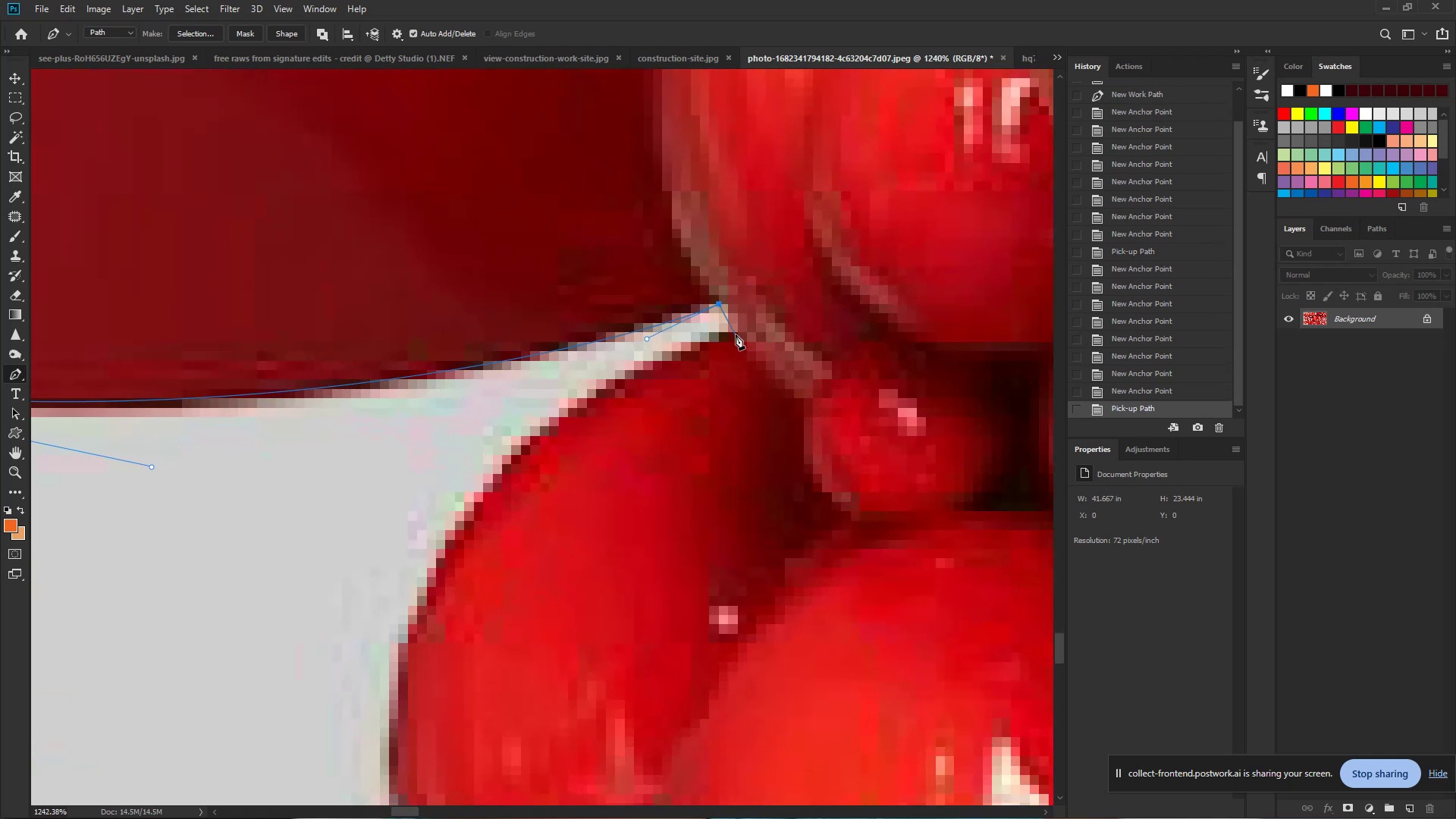 
hold_key(key=Space, duration=0.39)
 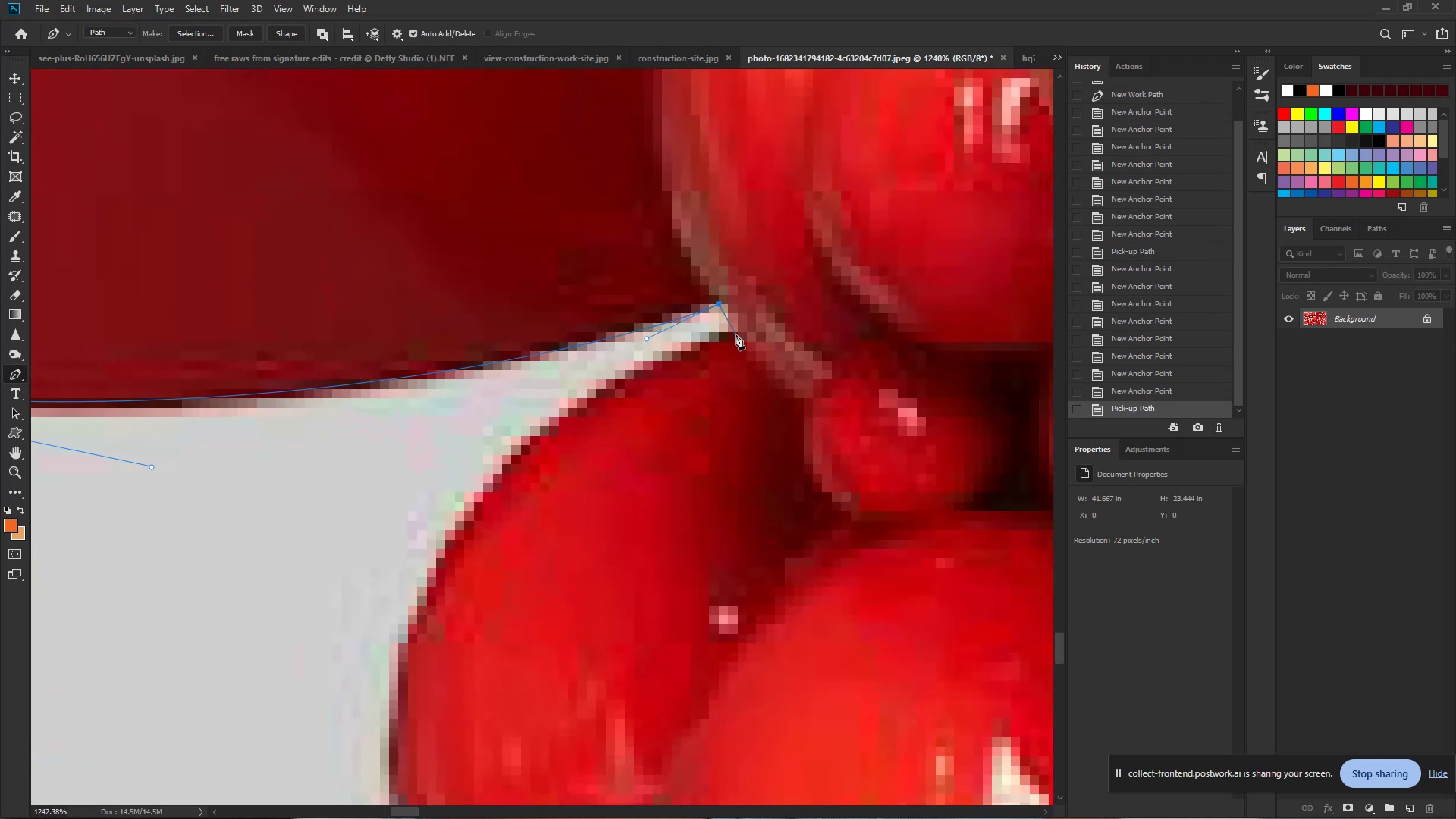 
left_click_drag(start_coordinate=[720, 314], to_coordinate=[777, 345])
 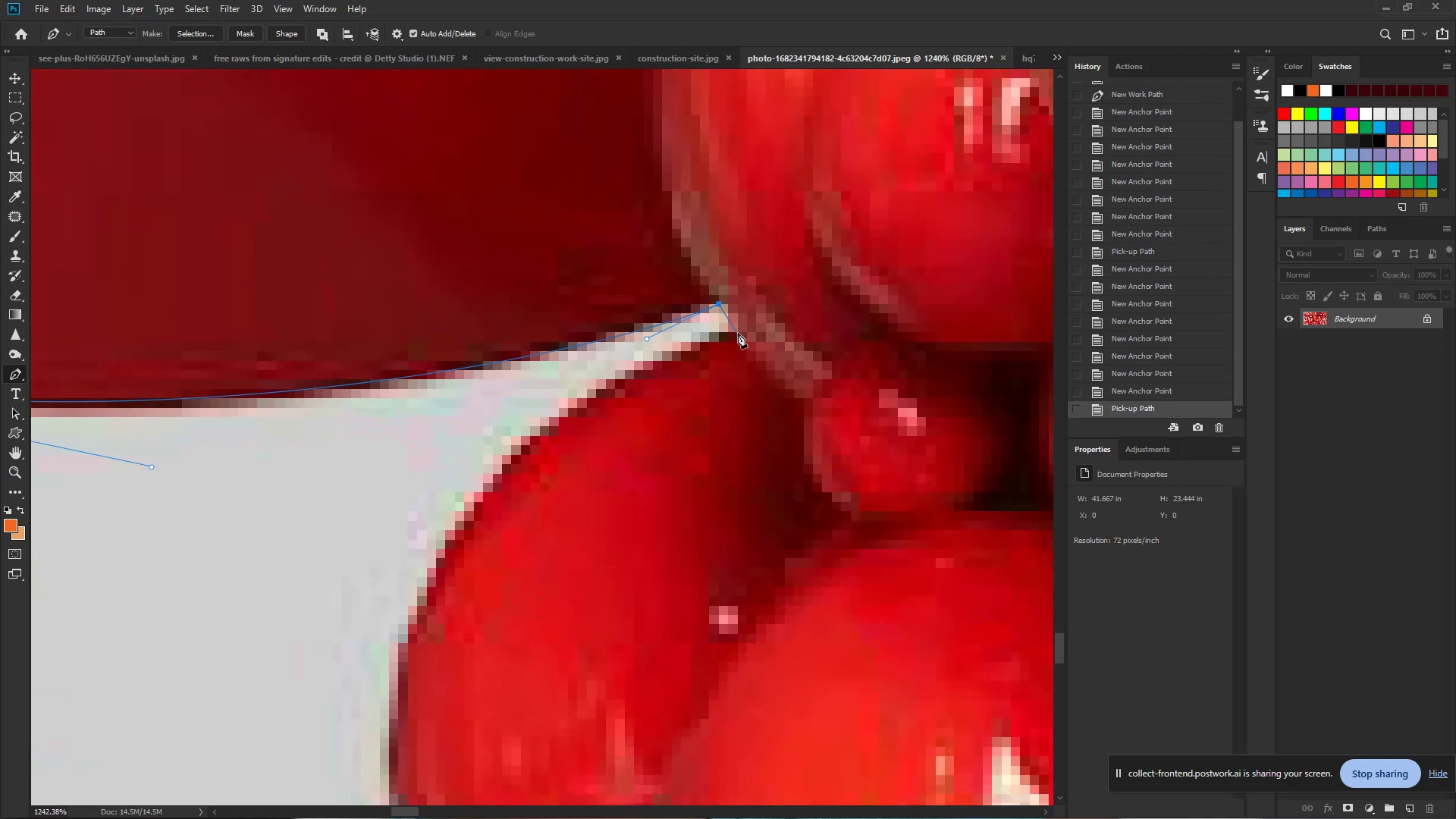 
left_click([739, 329])
 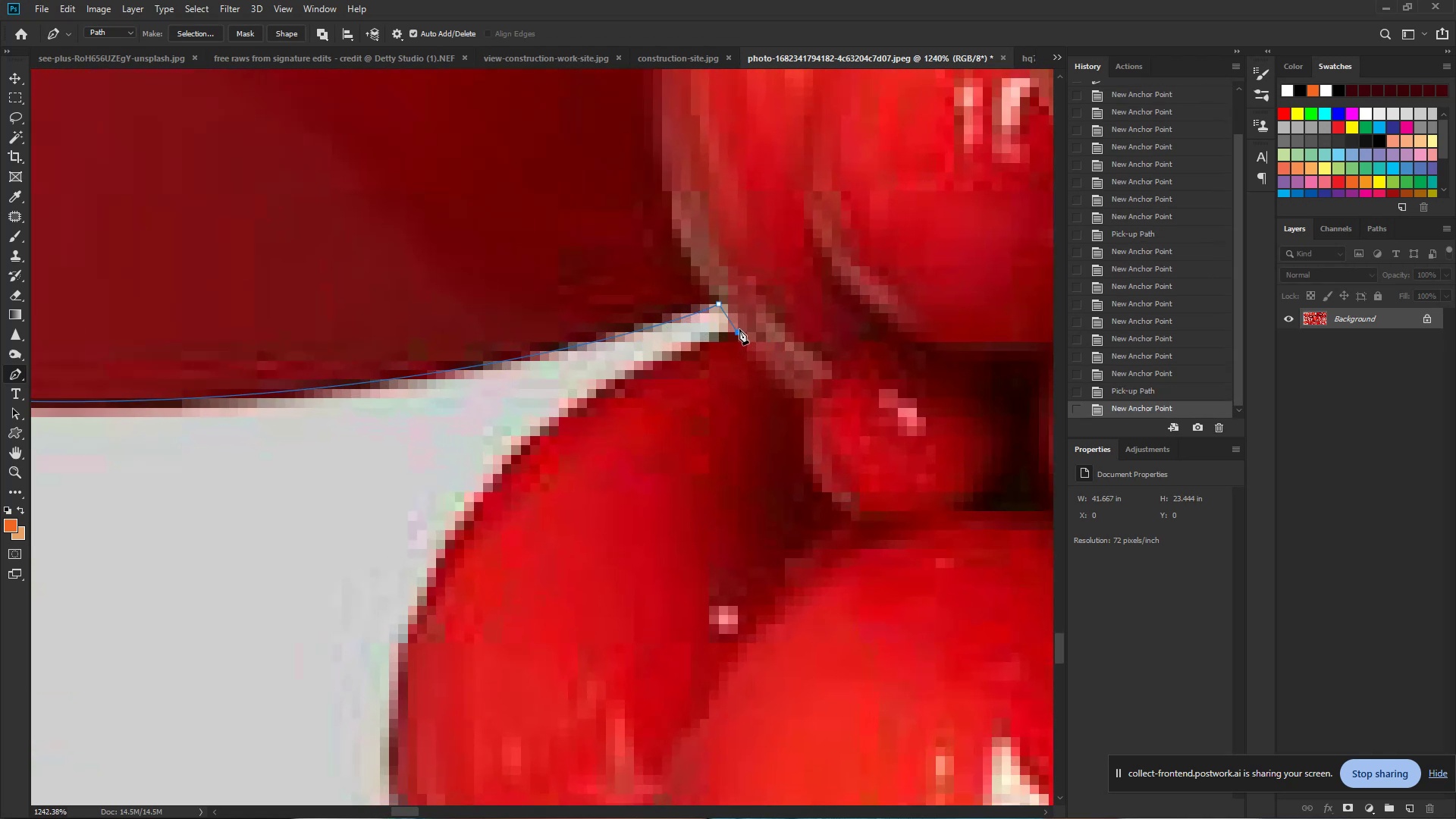 
hold_key(key=Space, duration=0.7)
 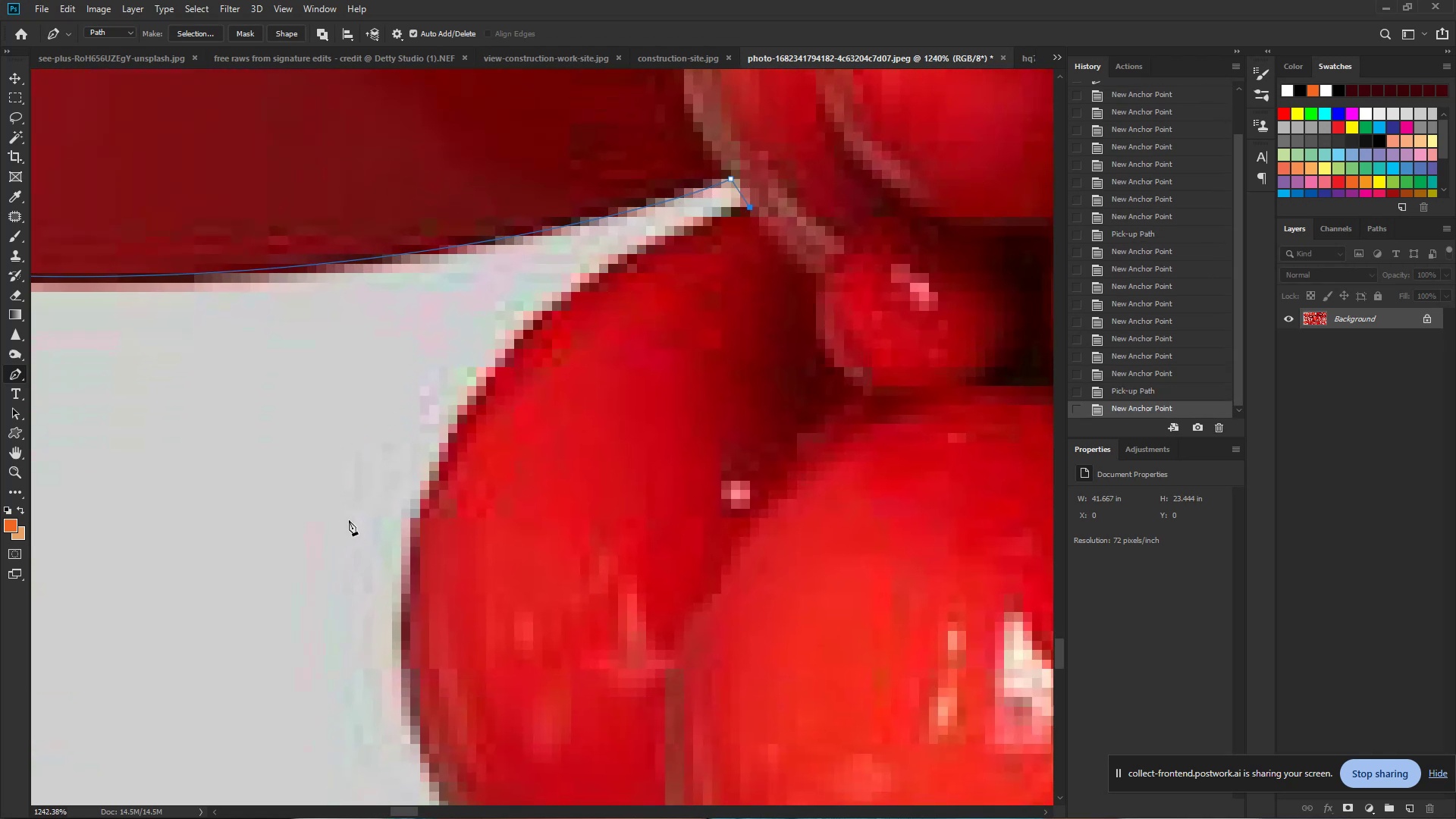 
left_click_drag(start_coordinate=[706, 339], to_coordinate=[715, 221])
 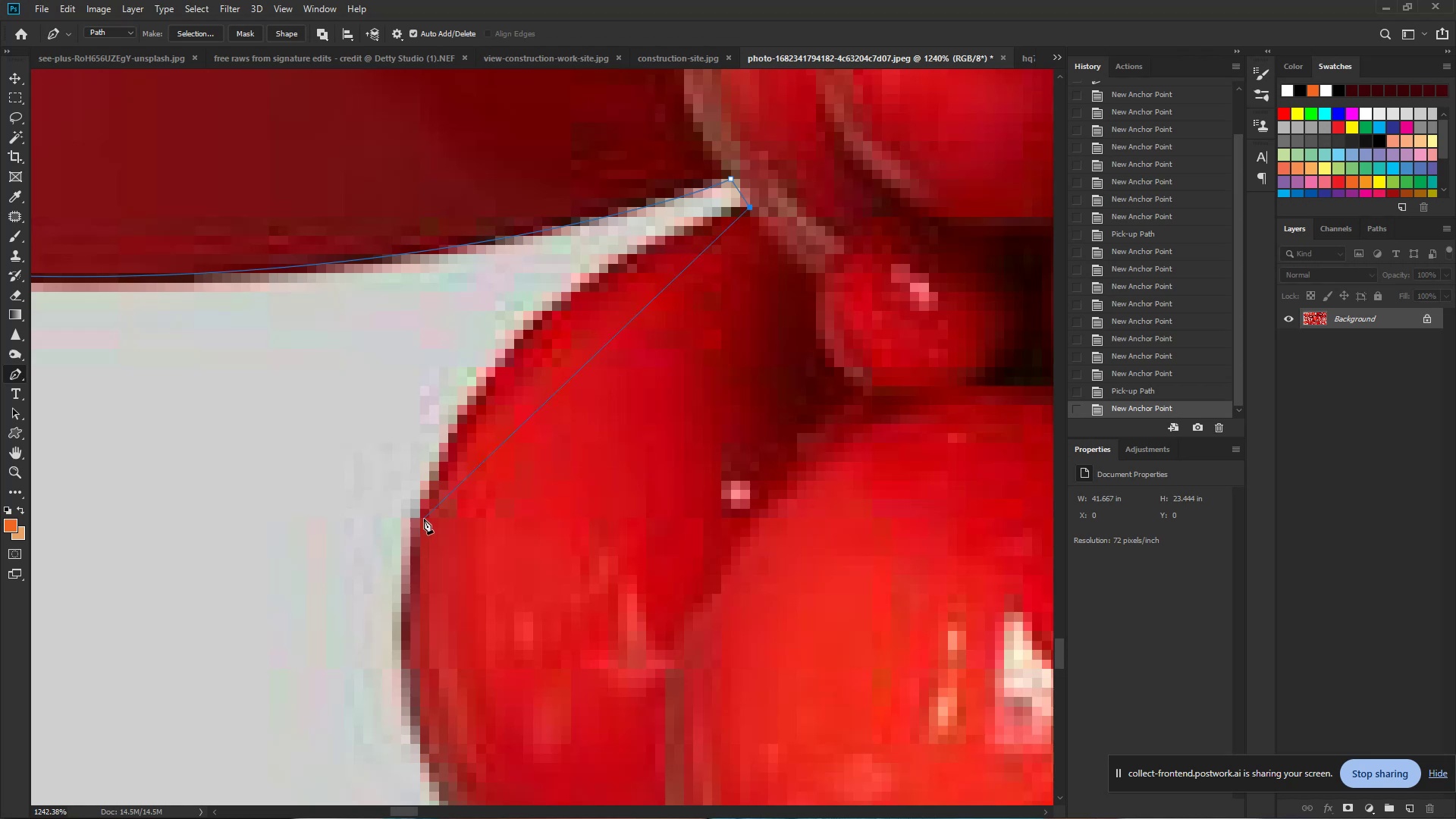 
left_click_drag(start_coordinate=[418, 524], to_coordinate=[359, 779])
 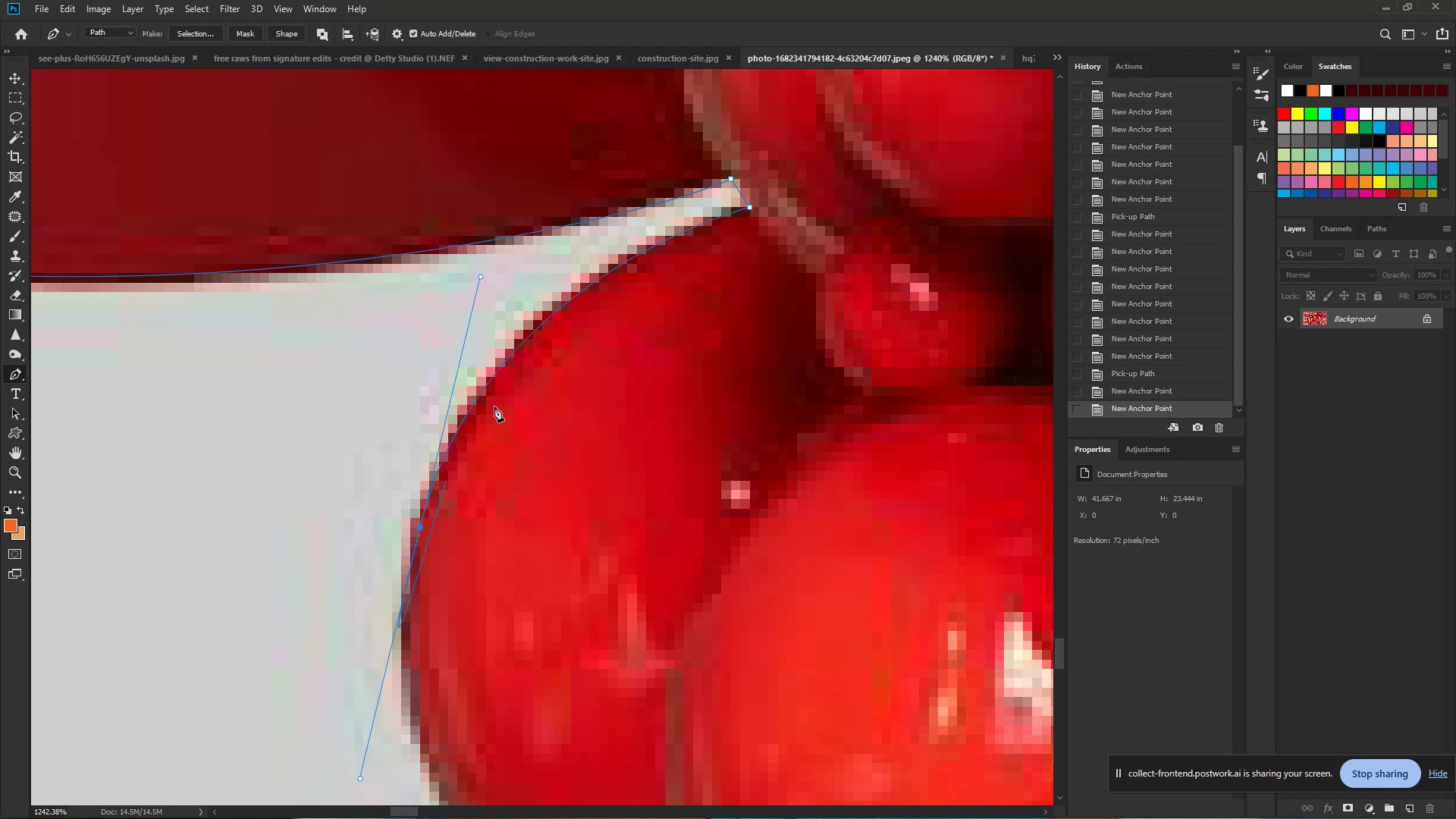 
hold_key(key=Space, duration=1.09)
 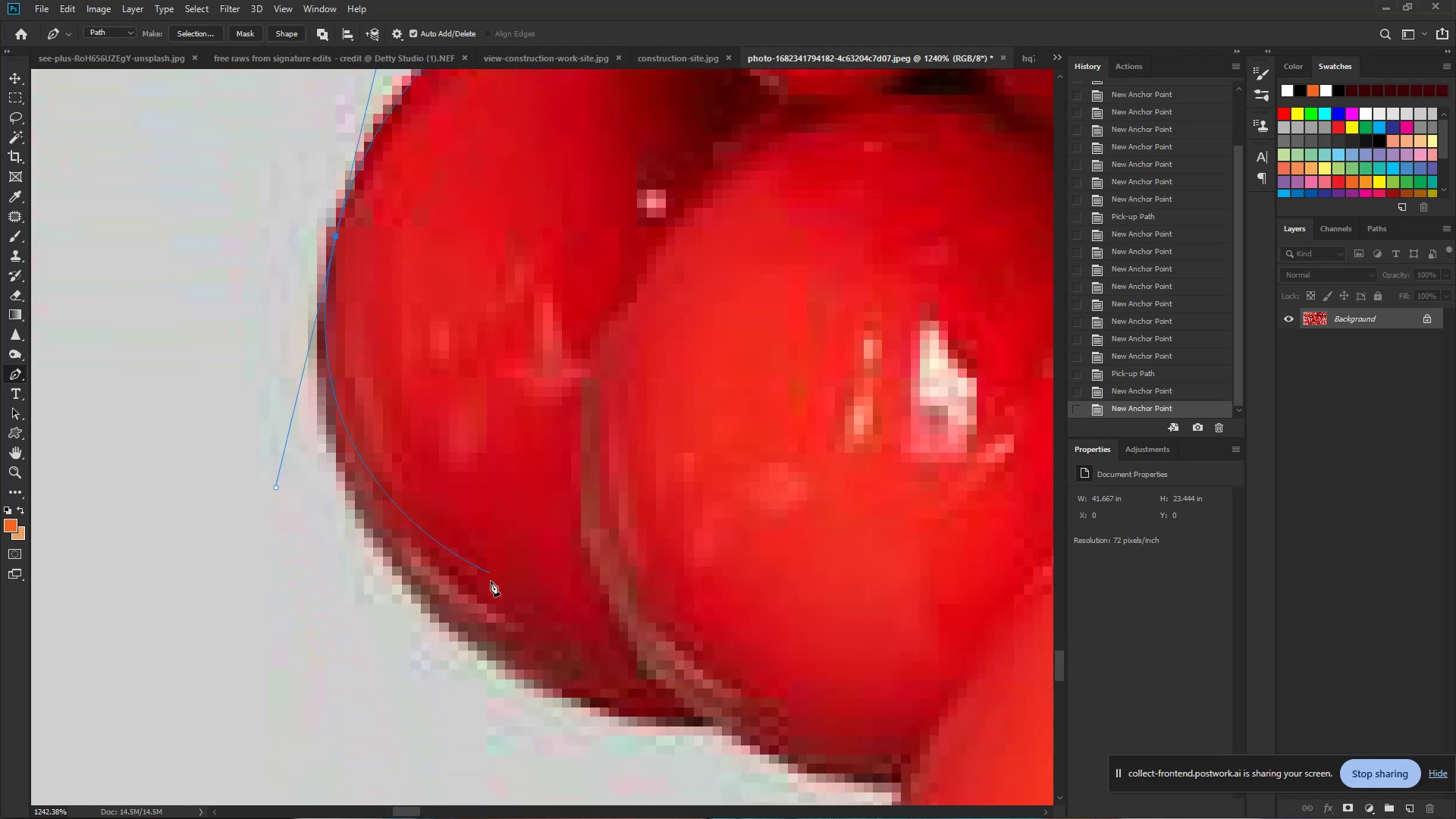 
left_click_drag(start_coordinate=[505, 535], to_coordinate=[421, 244])
 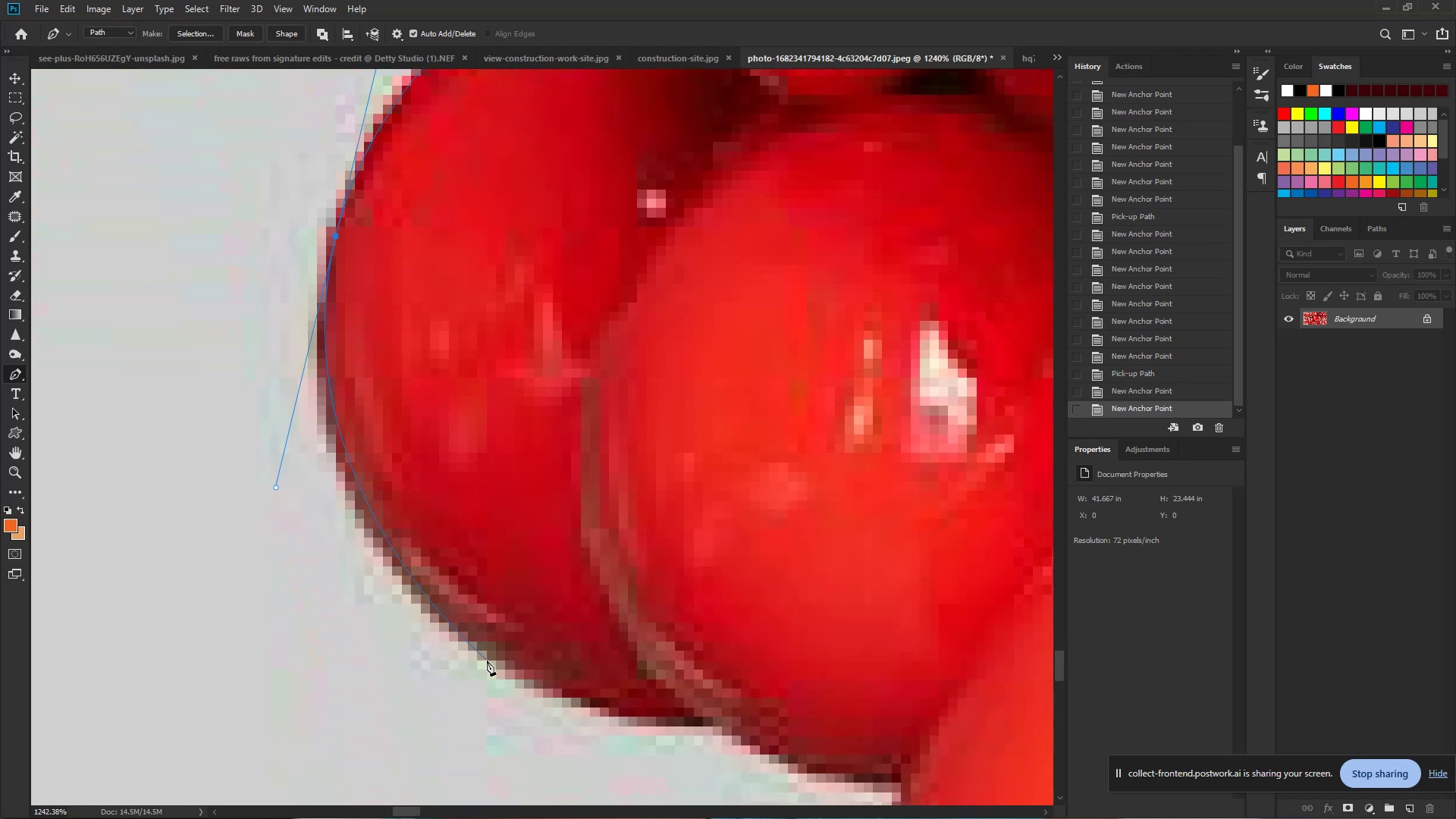 
left_click_drag(start_coordinate=[498, 666], to_coordinate=[554, 711])
 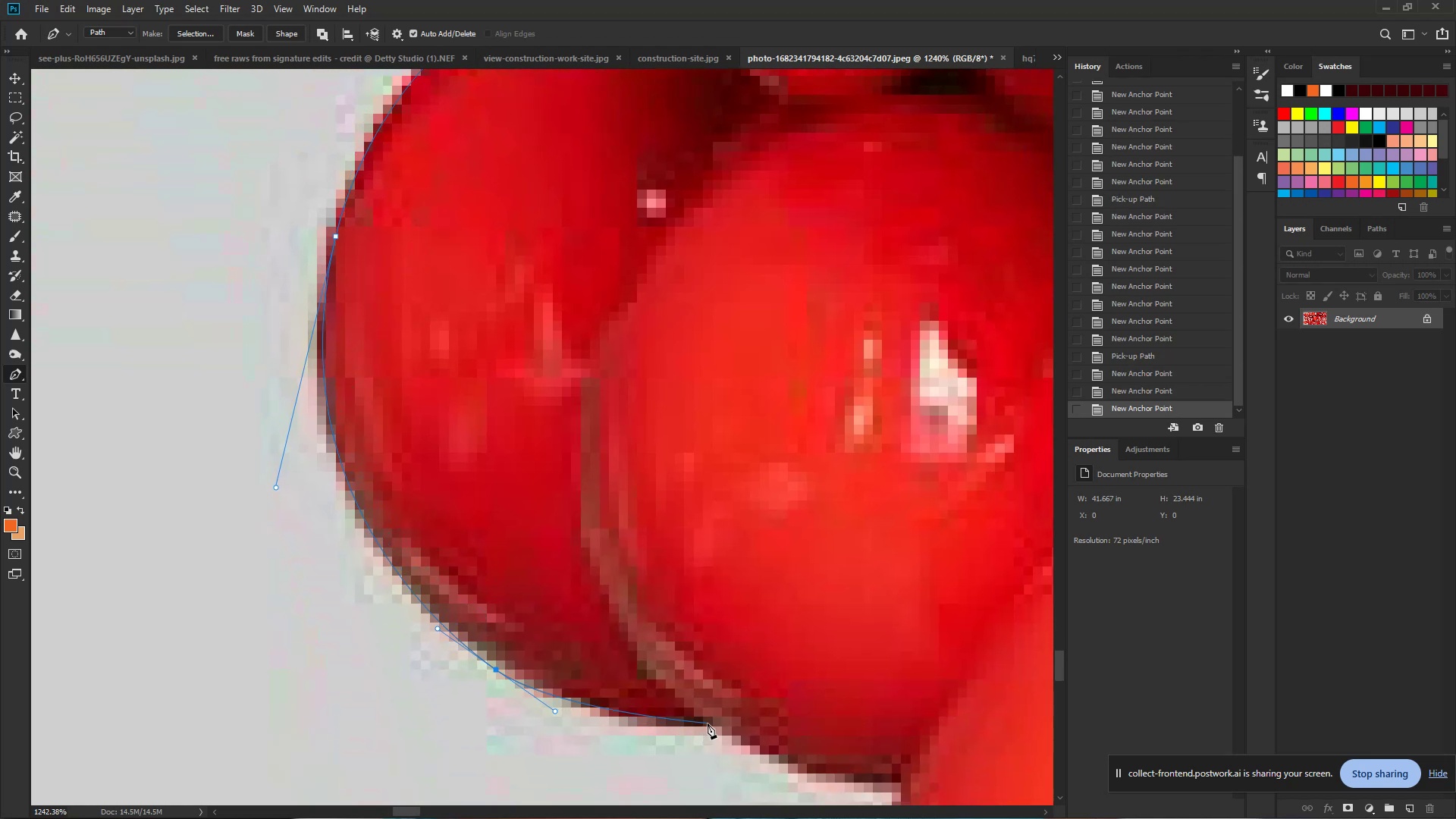 
left_click_drag(start_coordinate=[713, 723], to_coordinate=[761, 722])
 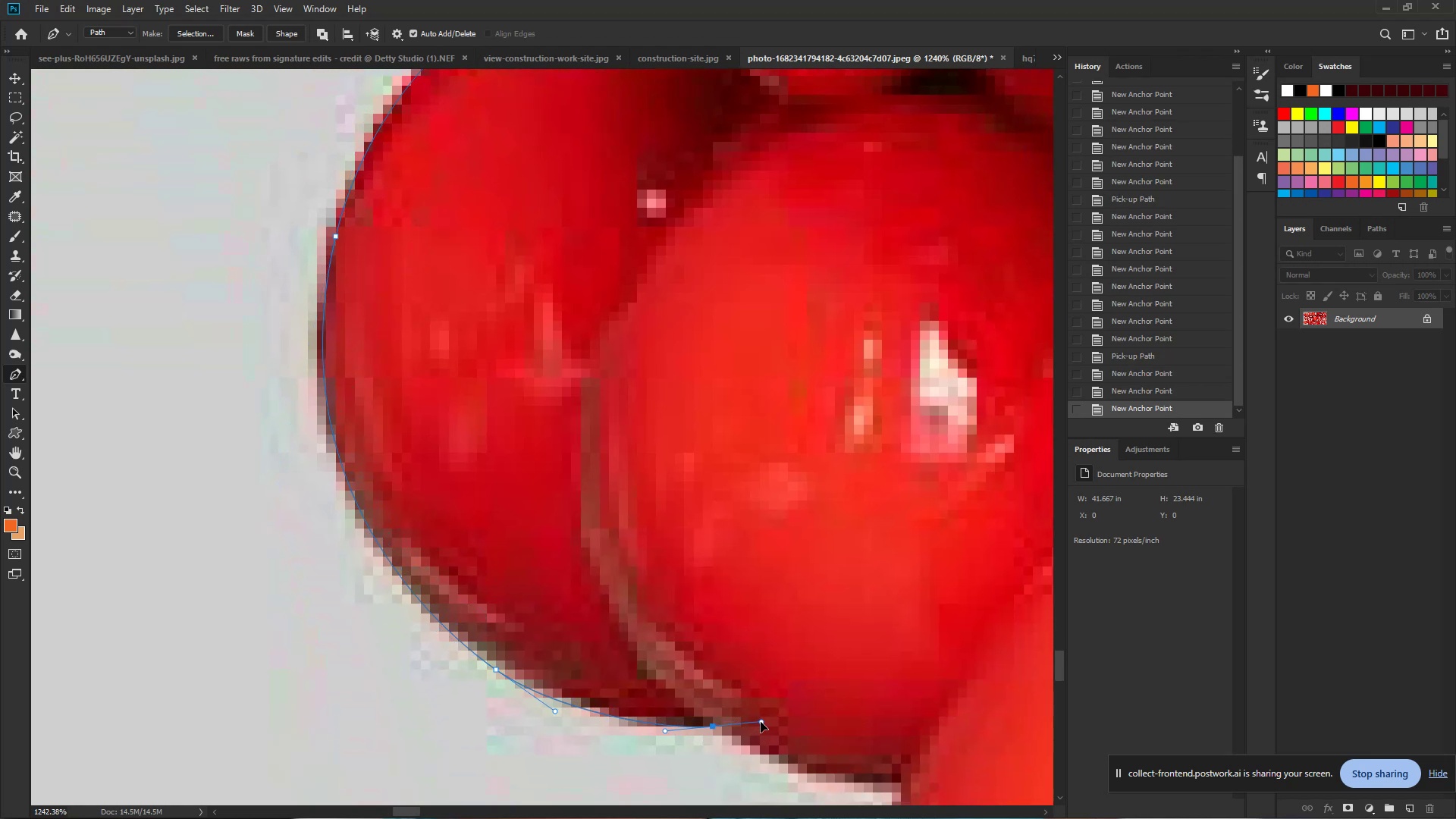 
hold_key(key=AltLeft, duration=1.52)
left_click([715, 728])
 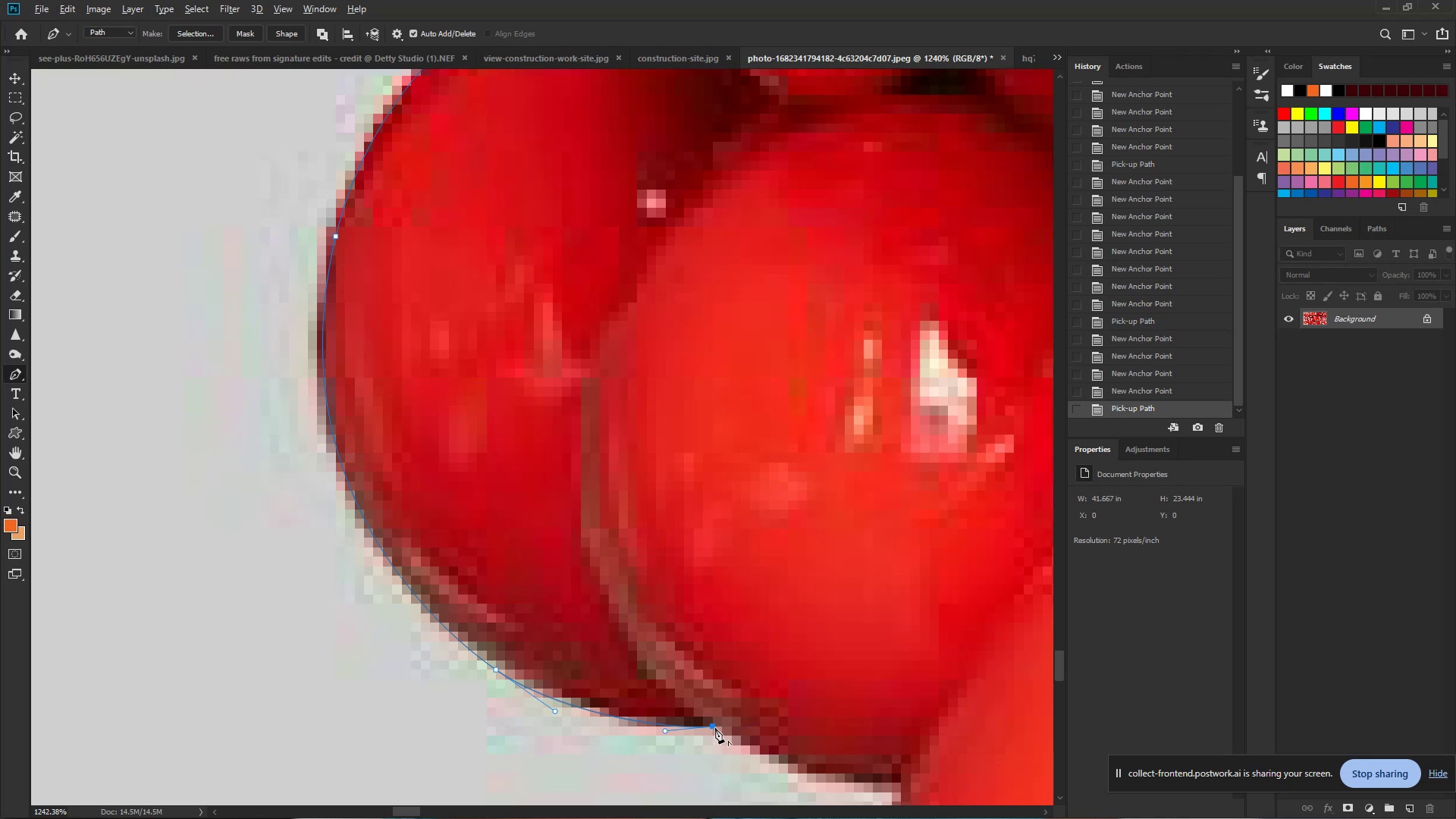 
key(Alt+AltLeft)
 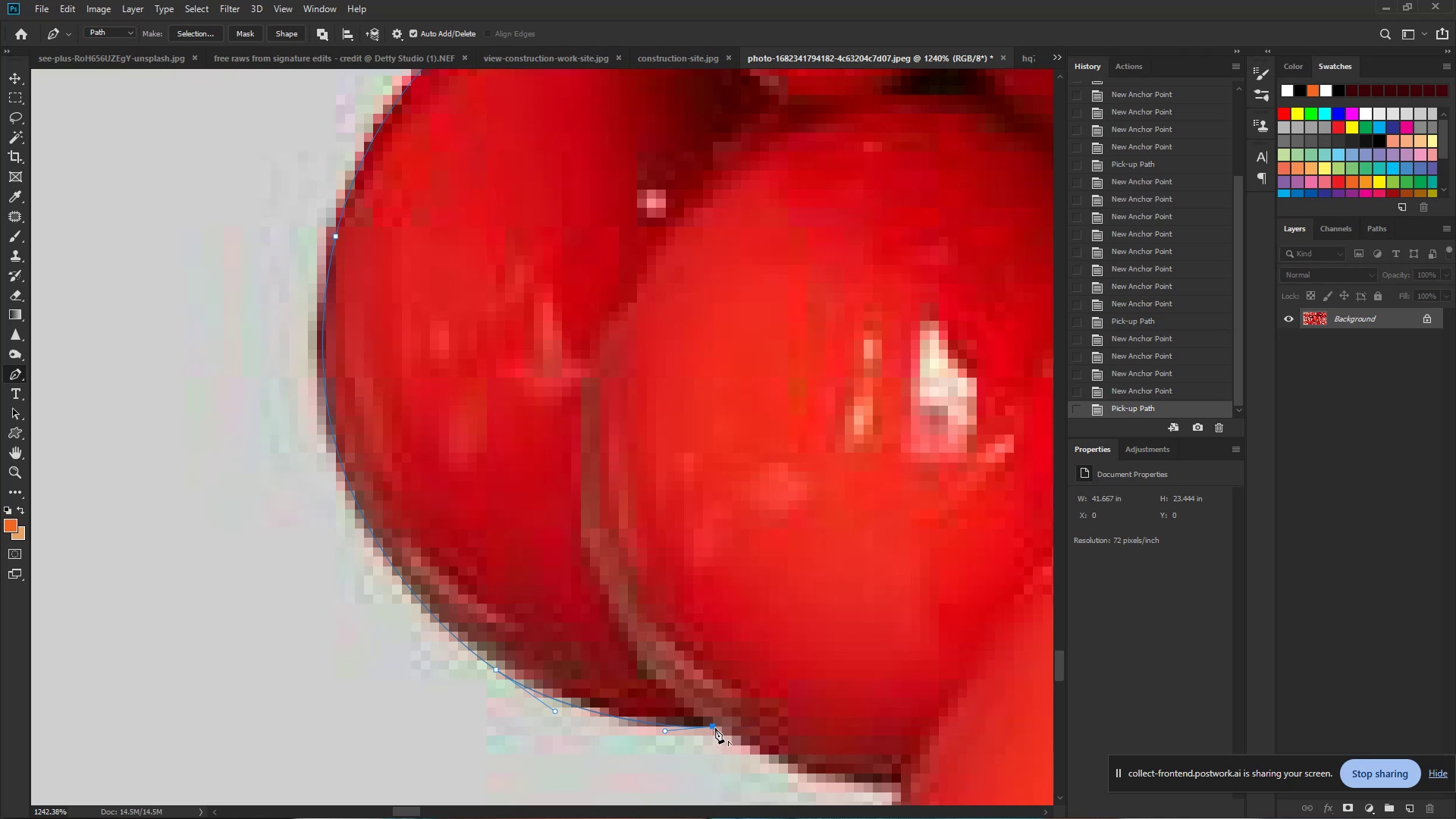 
key(Alt+AltLeft)
 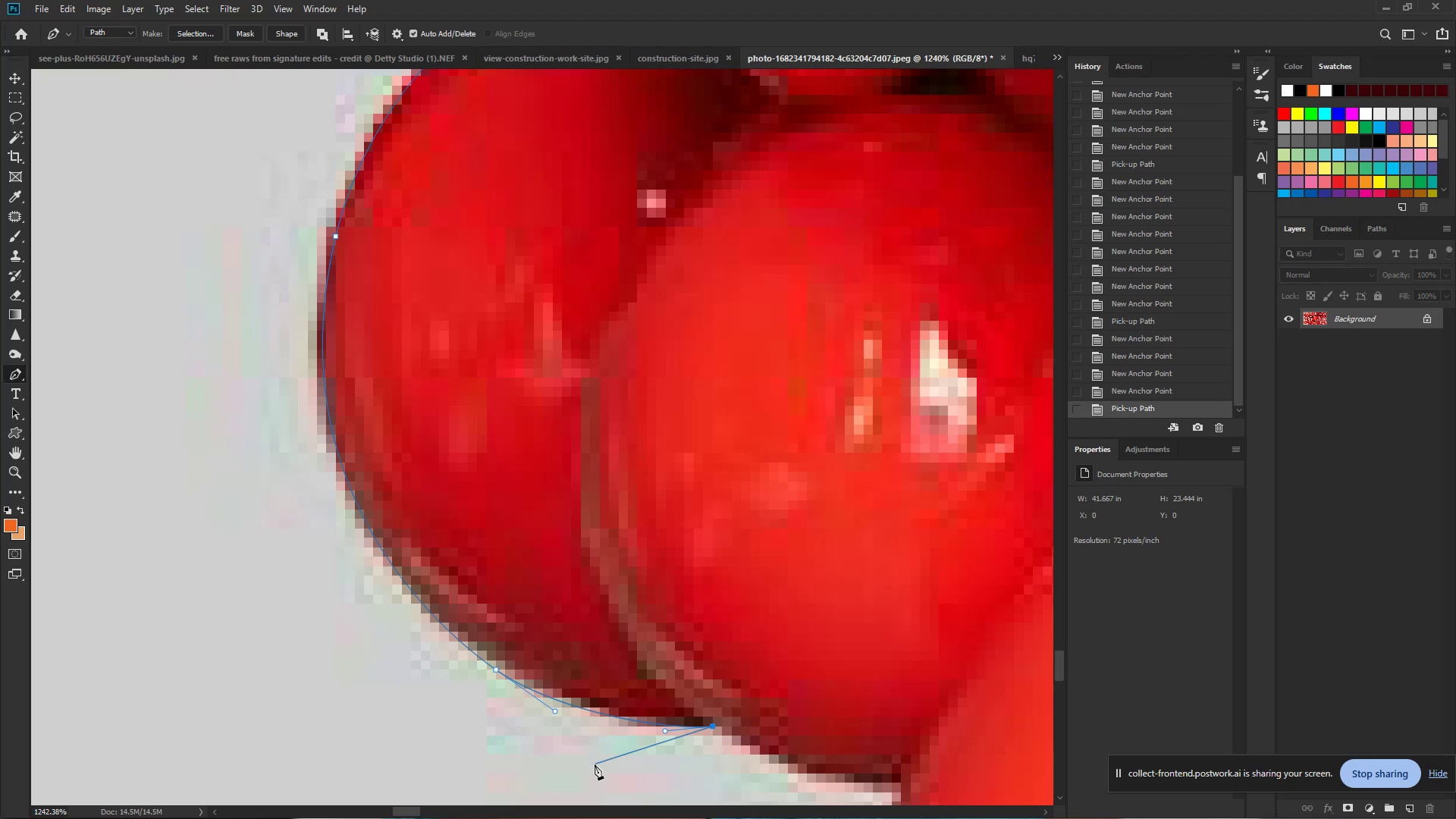 
wait(19.32)
 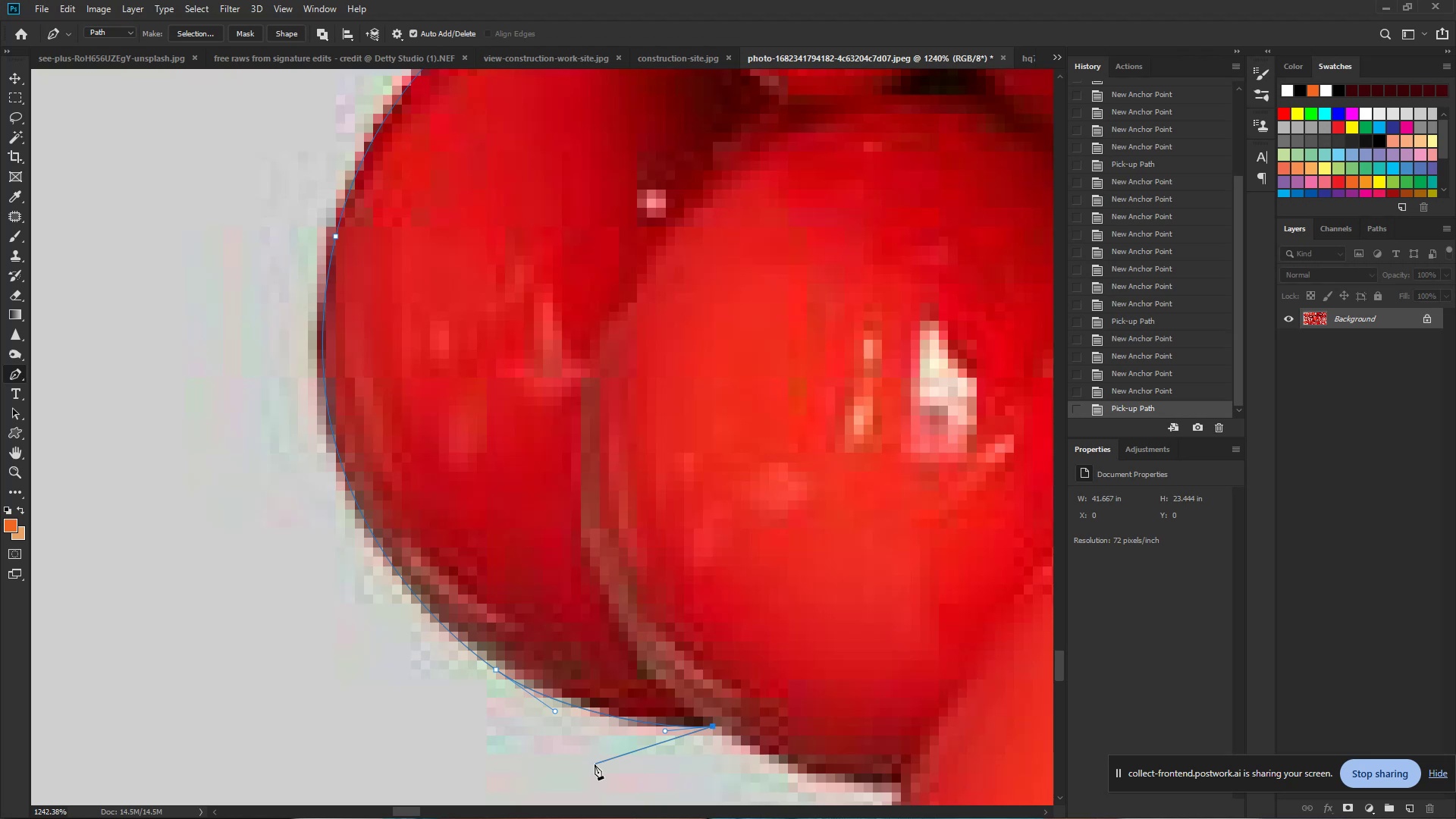 
hold_key(key=Space, duration=0.86)
 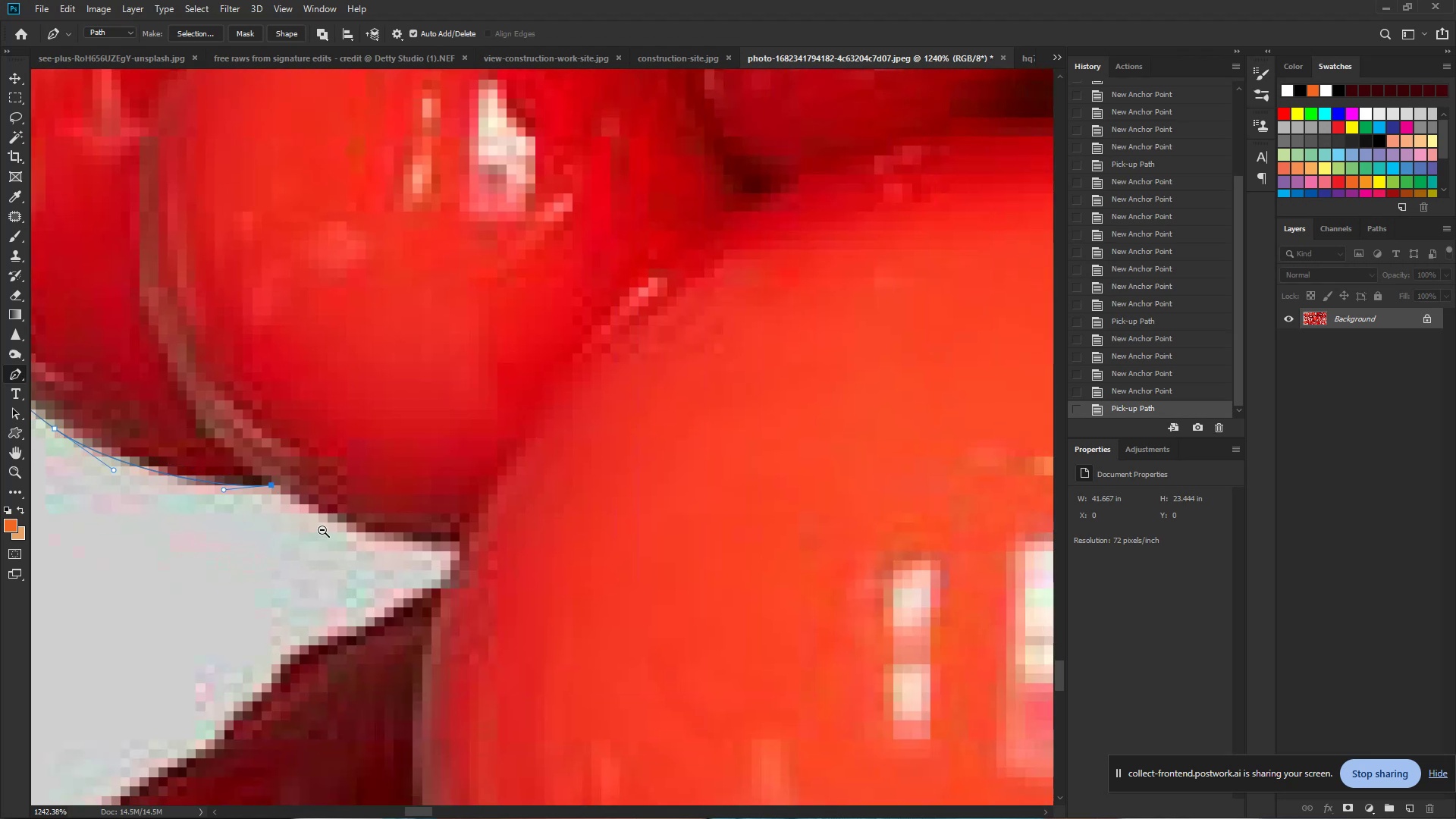 
left_click_drag(start_coordinate=[505, 682], to_coordinate=[64, 441])
 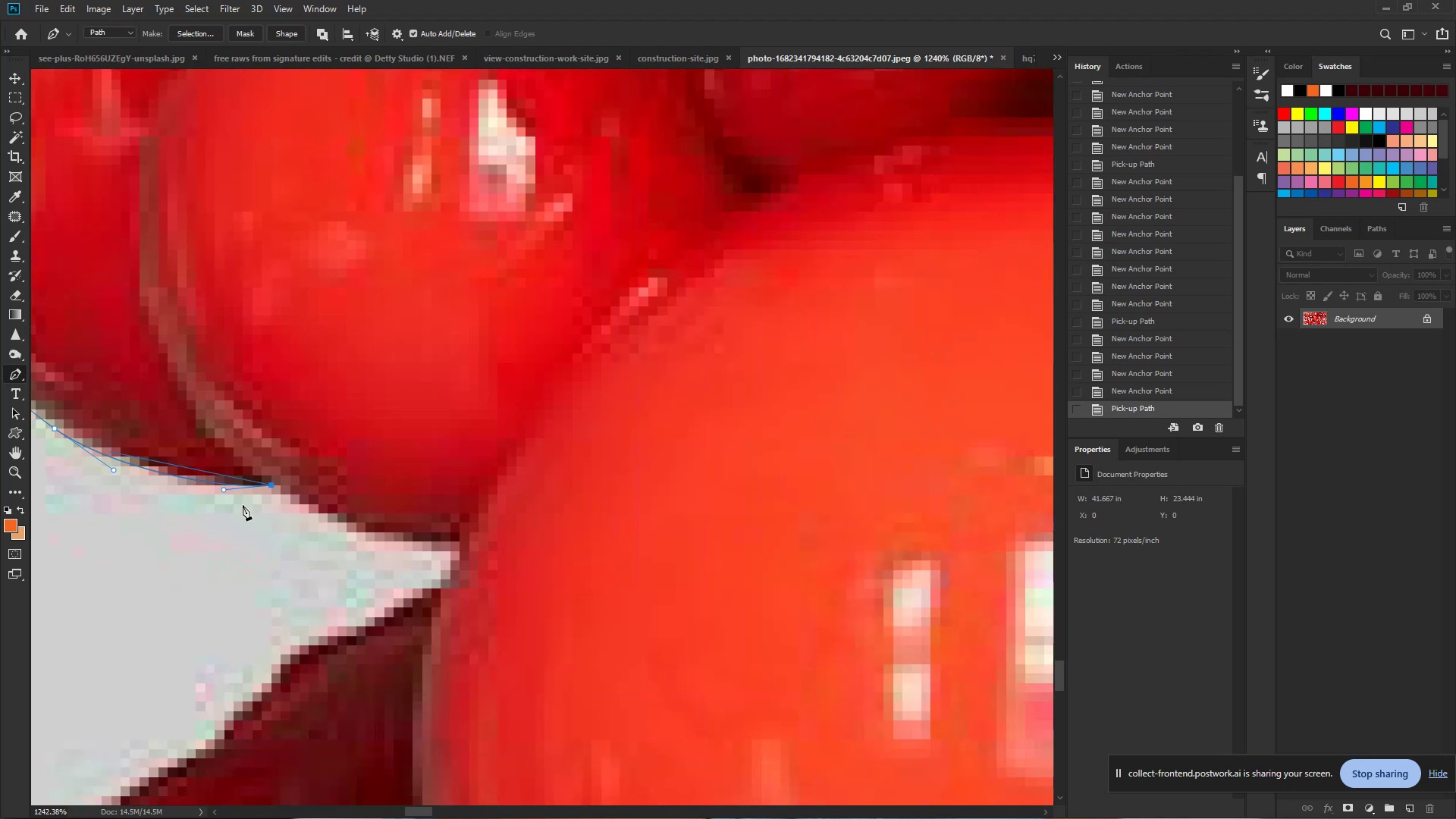 
hold_key(key=ControlLeft, duration=0.53)
 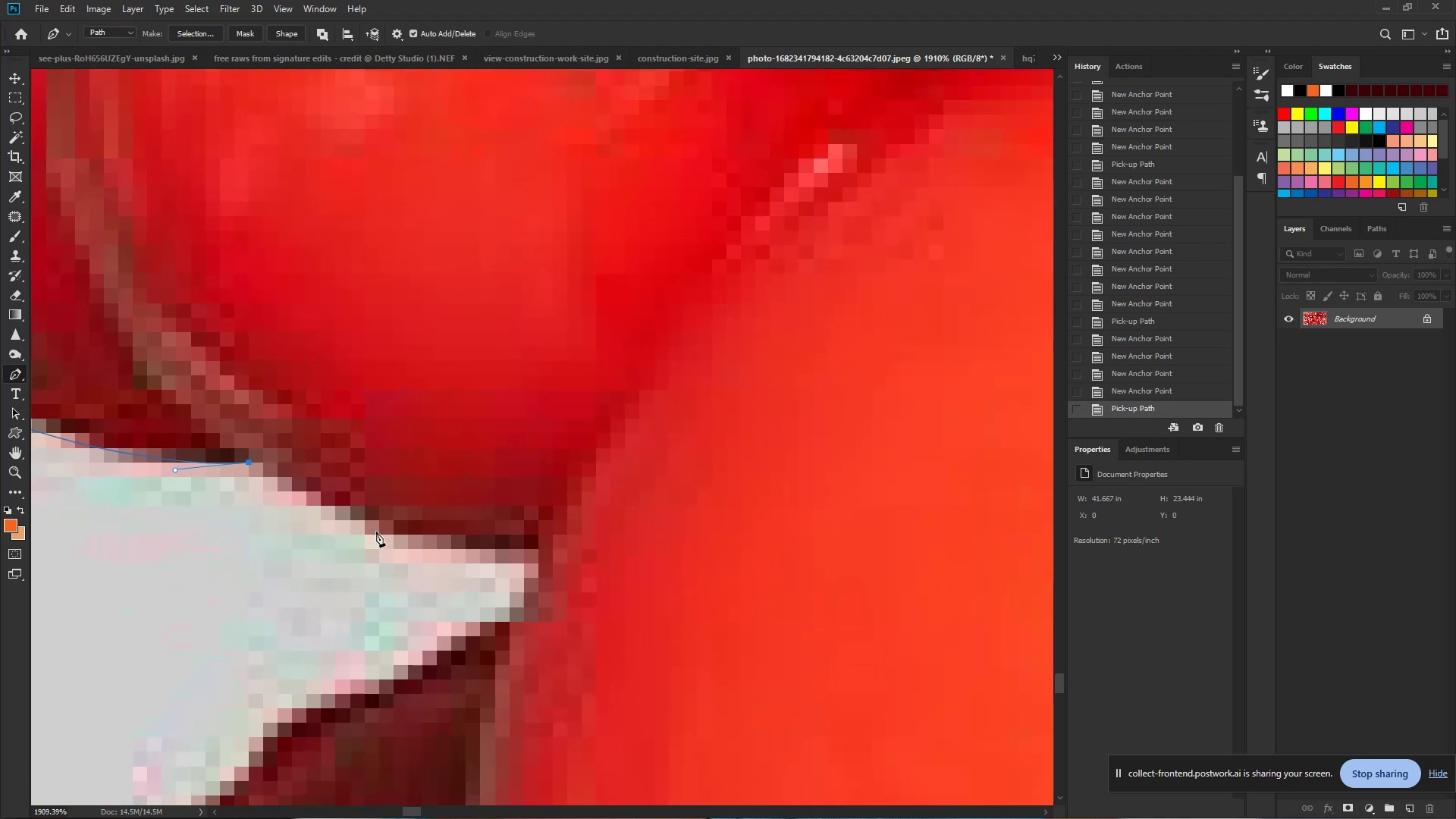 
hold_key(key=Space, duration=0.43)
 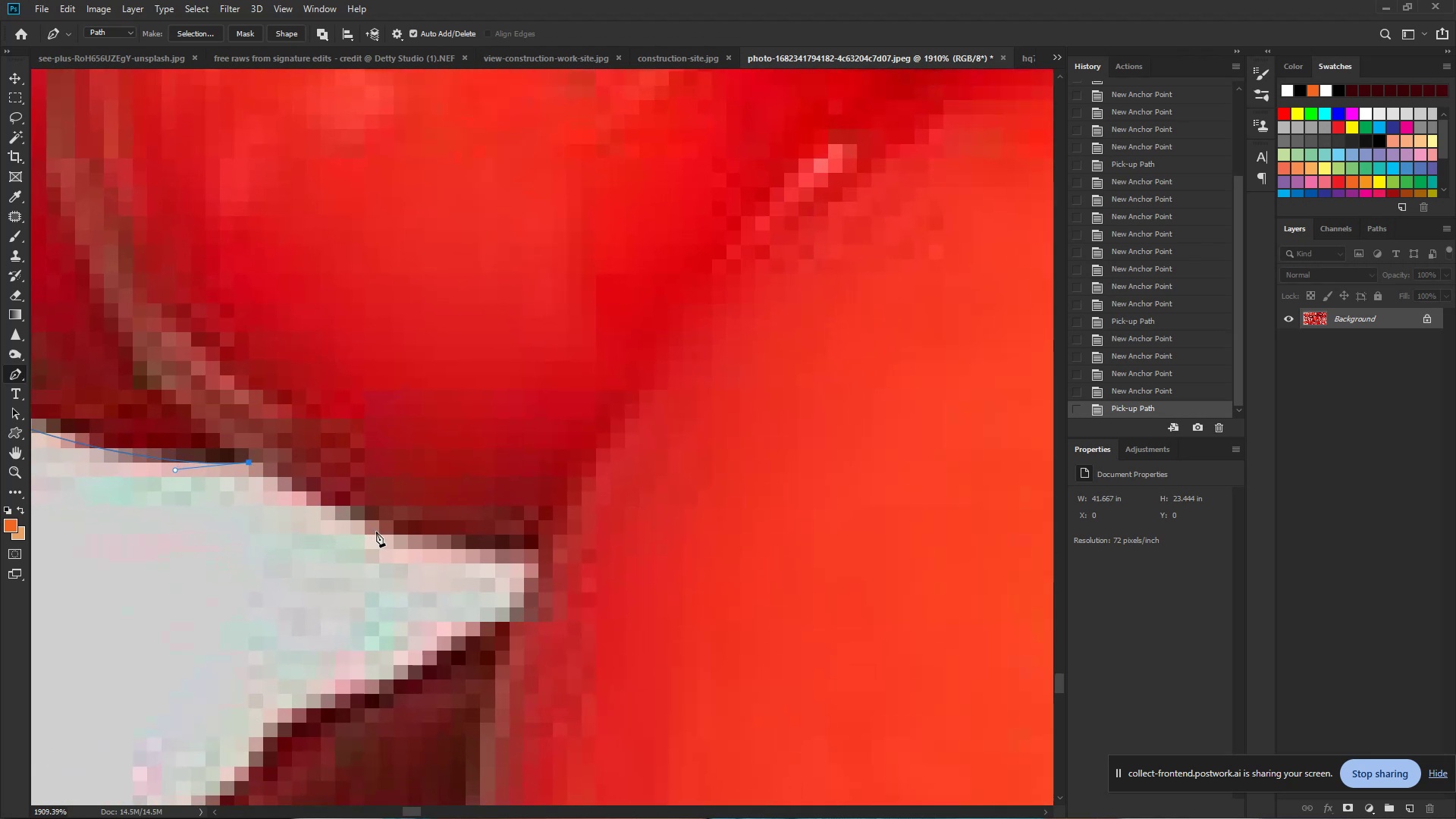 
left_click_drag(start_coordinate=[313, 529], to_coordinate=[346, 538])
 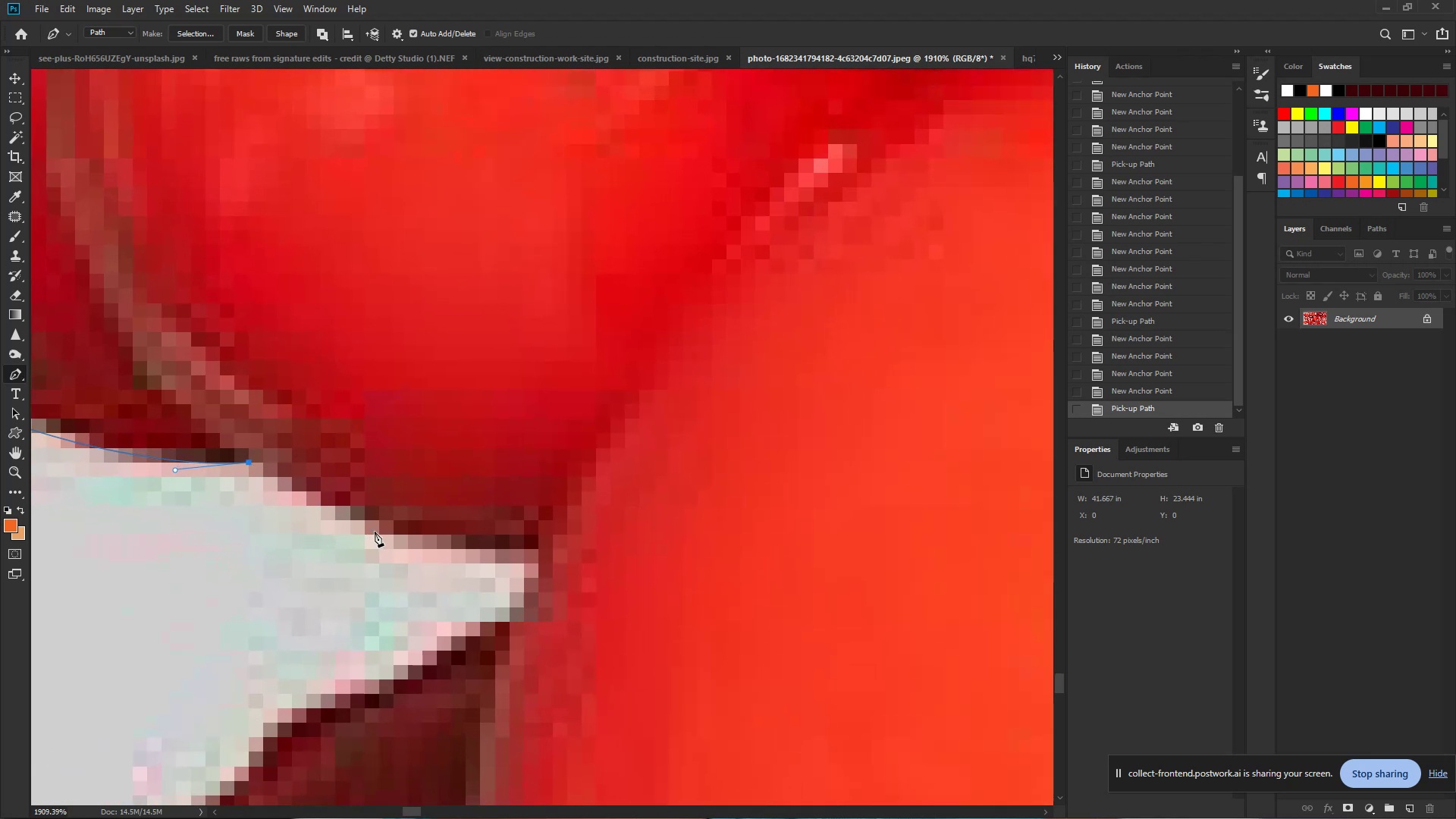 
left_click_drag(start_coordinate=[381, 532], to_coordinate=[443, 556])
 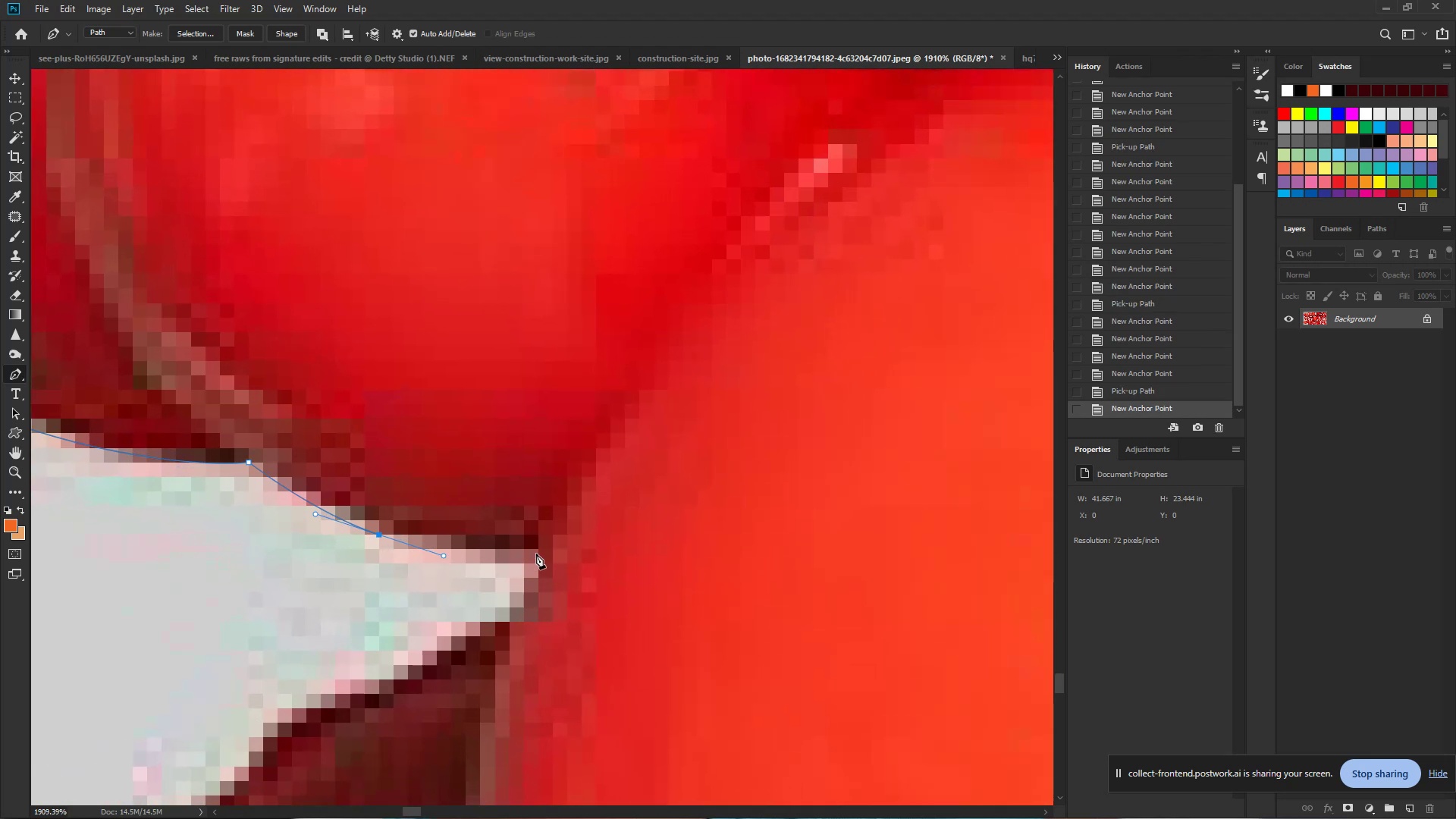 
left_click([541, 552])
 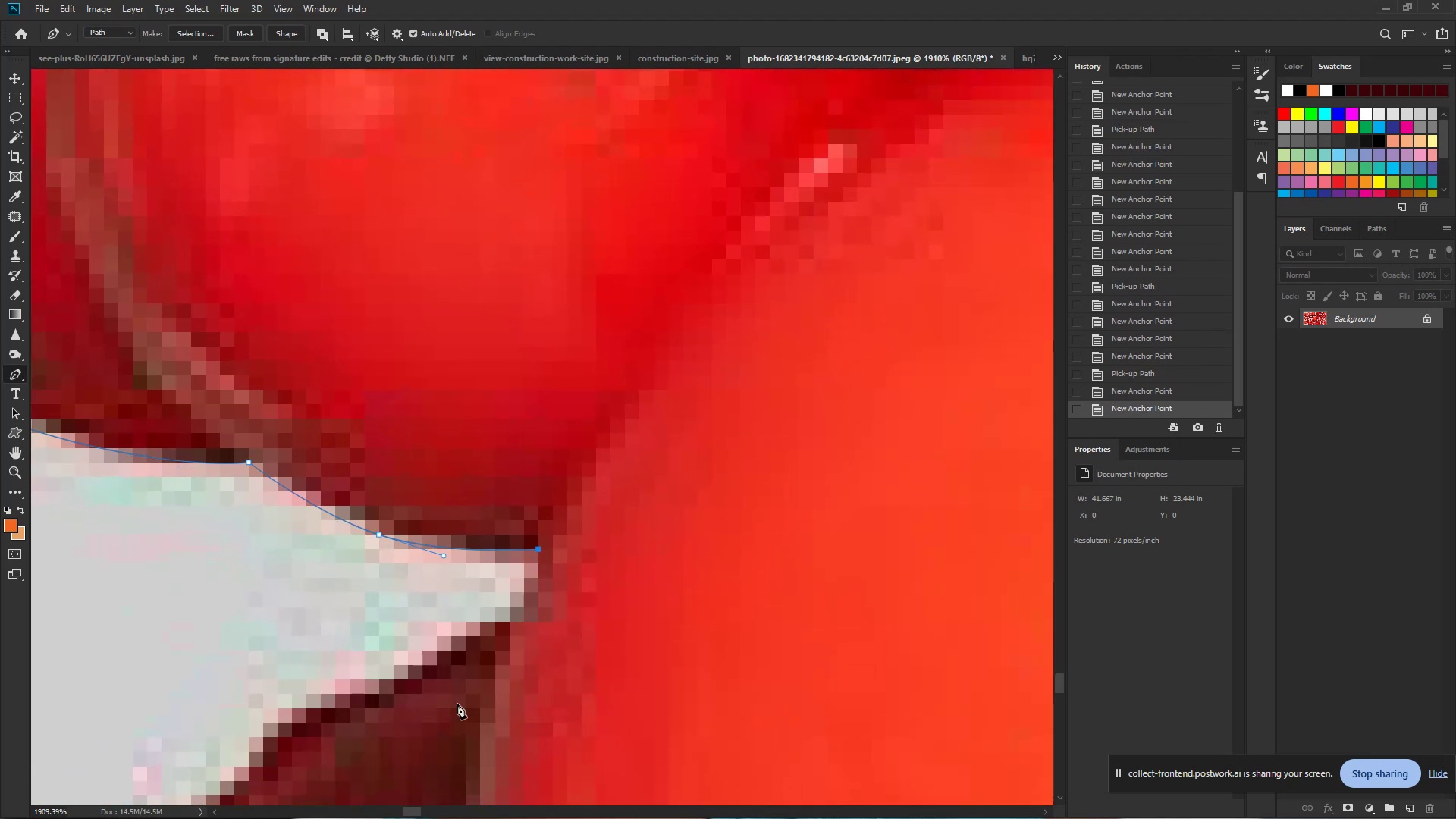 
hold_key(key=Space, duration=0.98)
 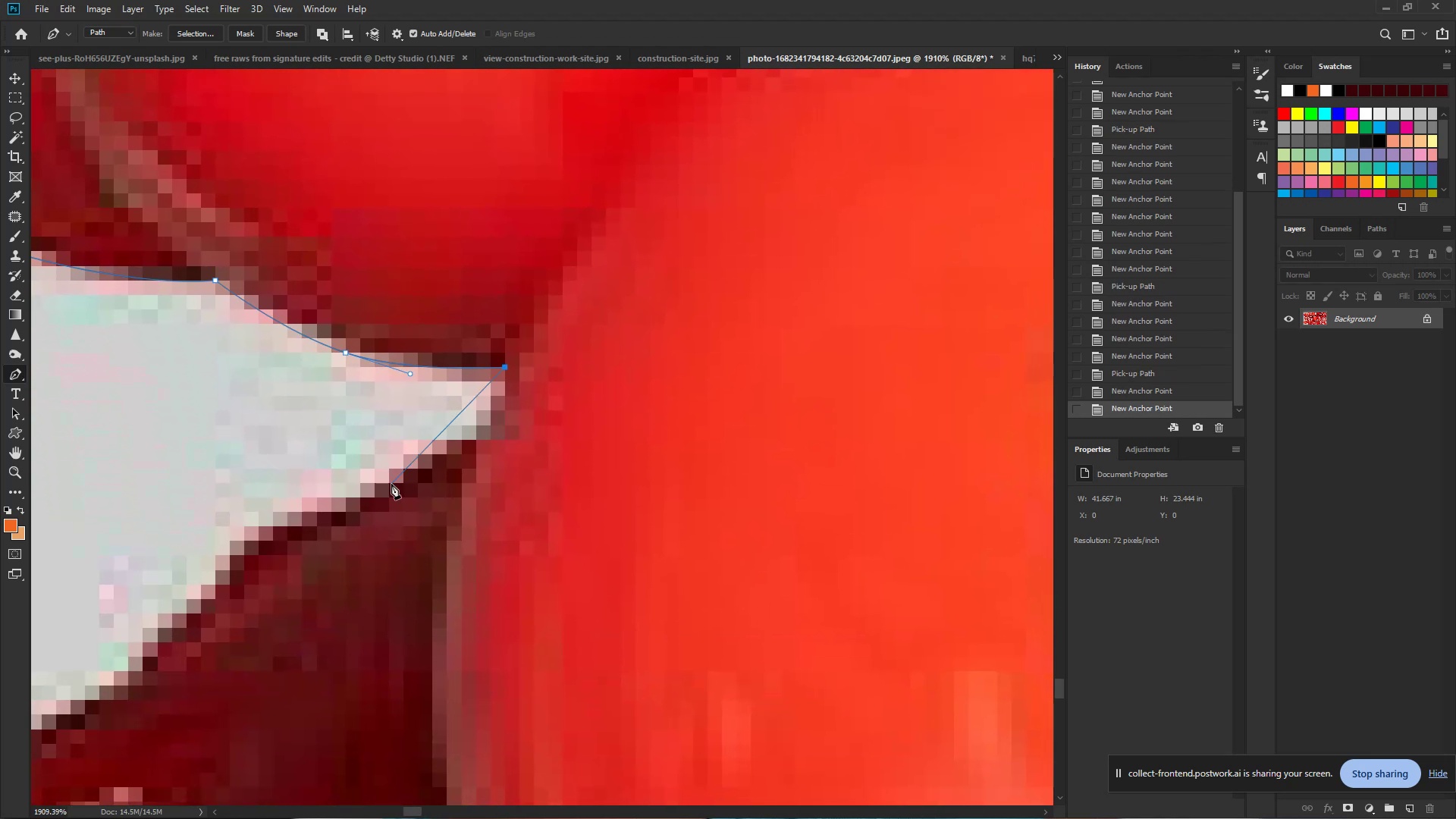 
left_click_drag(start_coordinate=[425, 666], to_coordinate=[391, 484])
 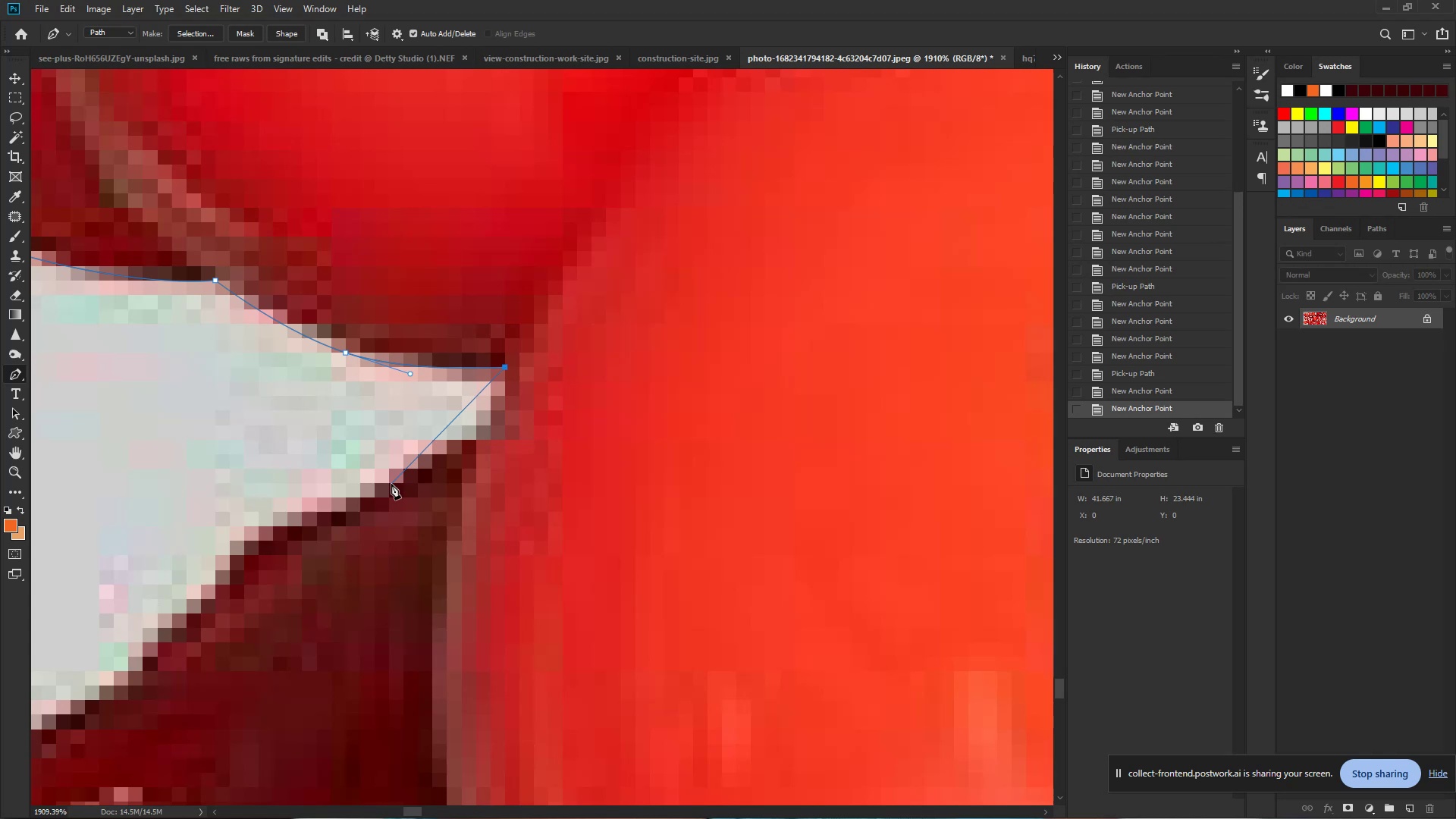 
wait(7.92)
 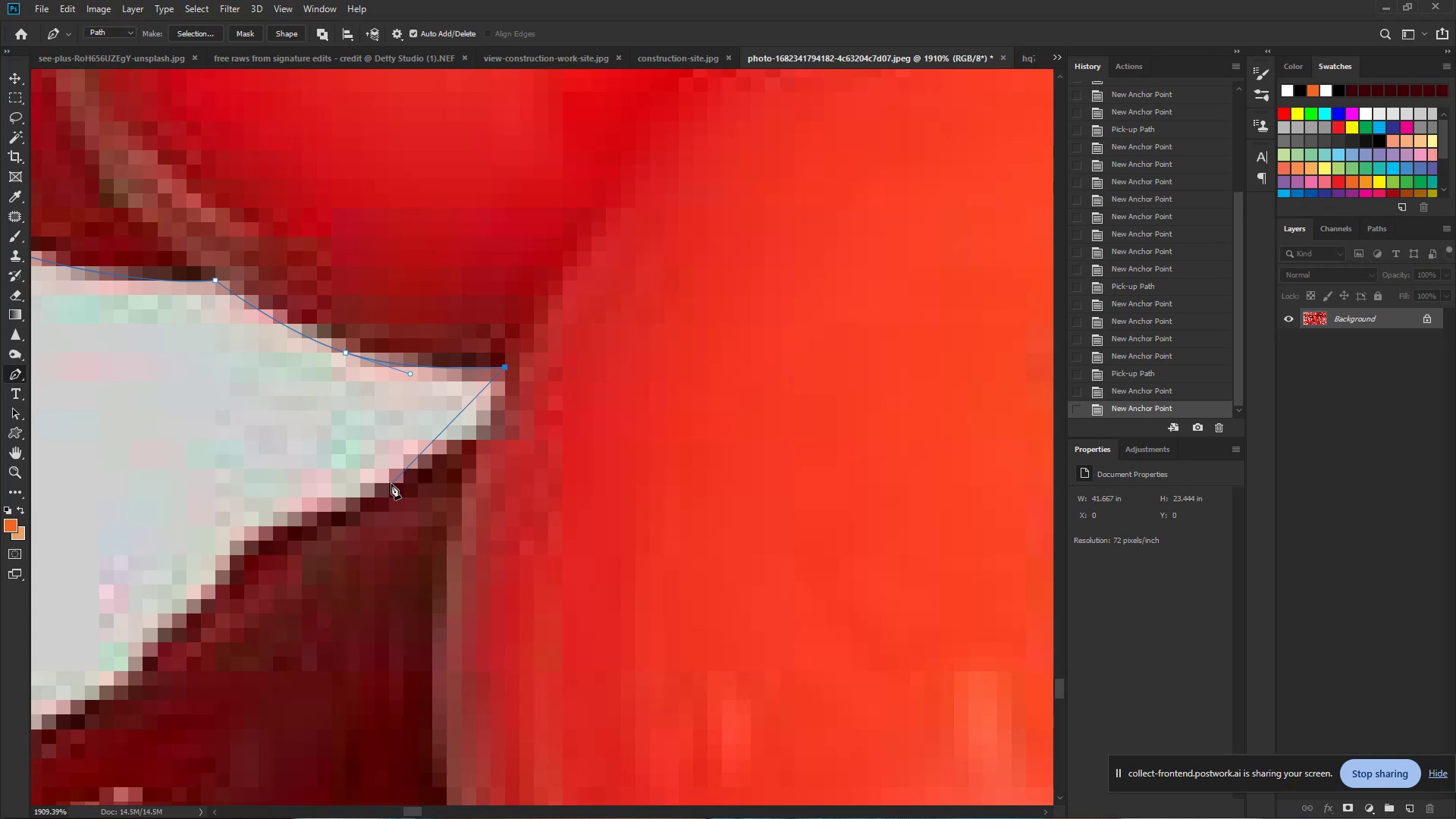 
hold_key(key=Space, duration=1.02)
 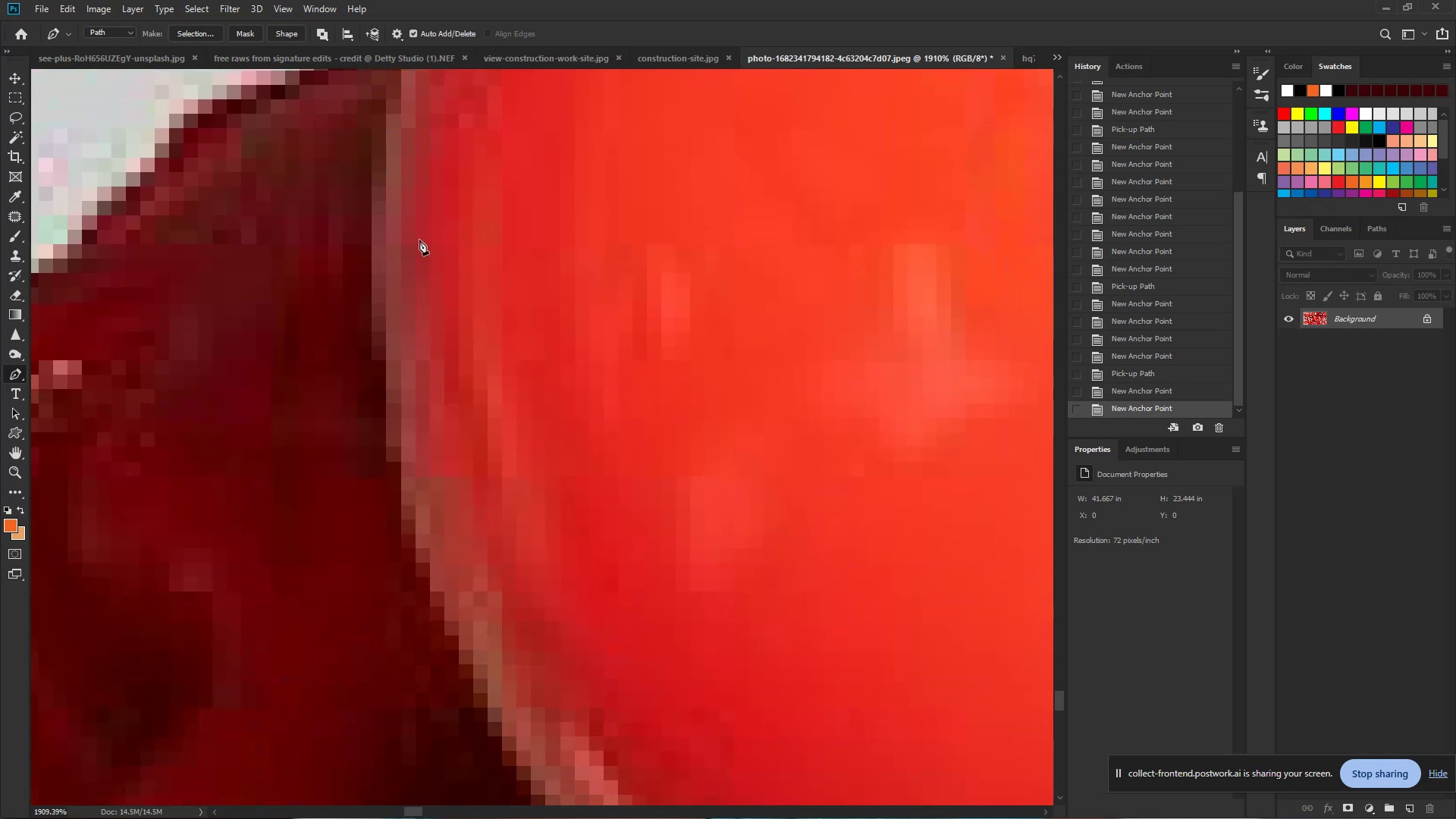 
left_click_drag(start_coordinate=[417, 569], to_coordinate=[356, 142])
 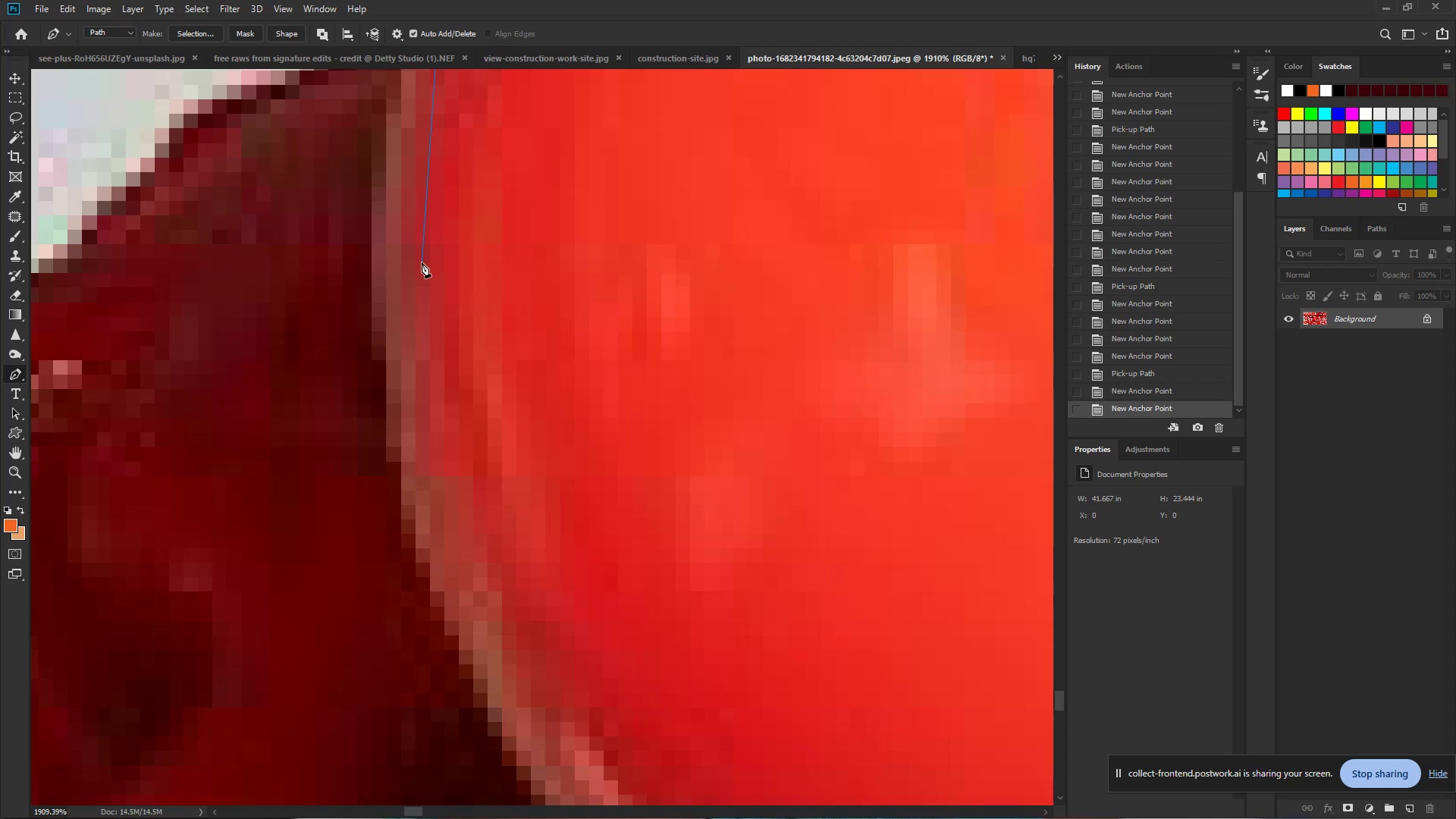 
wait(5.08)
 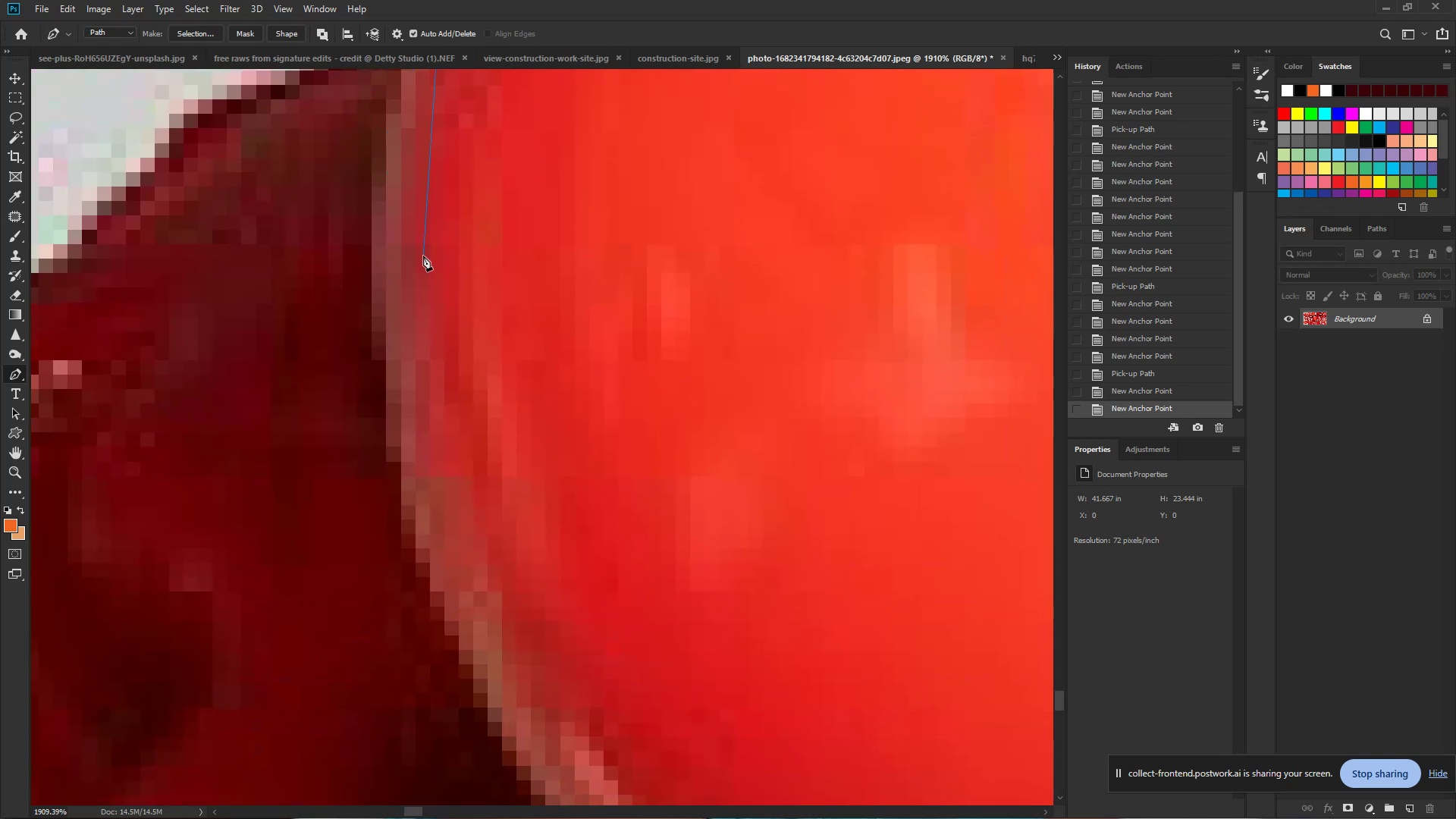 
hold_key(key=Space, duration=1.06)
 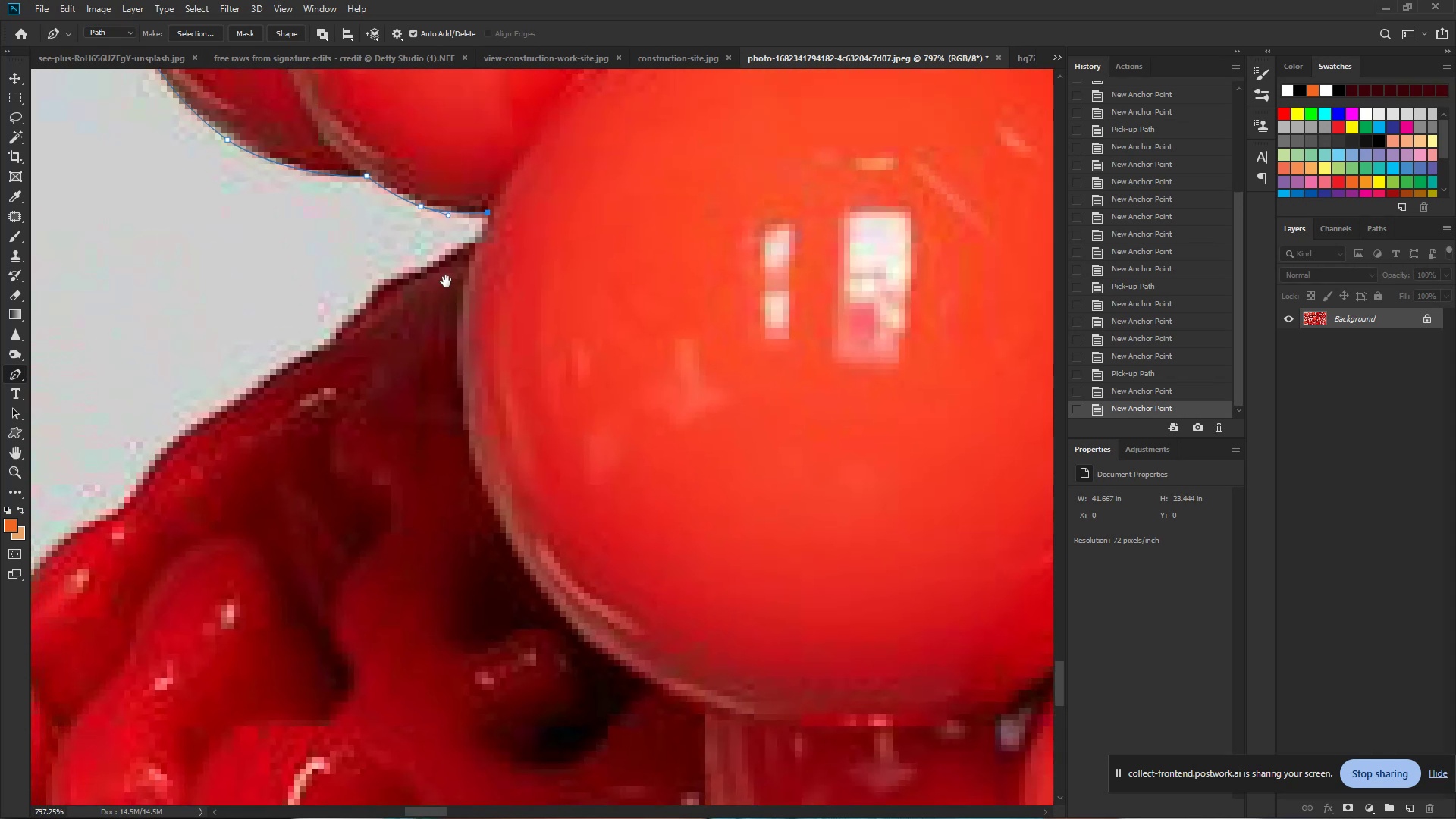 
hold_key(key=ControlLeft, duration=0.56)
left_click_drag(start_coordinate=[454, 208], to_coordinate=[394, 215])
 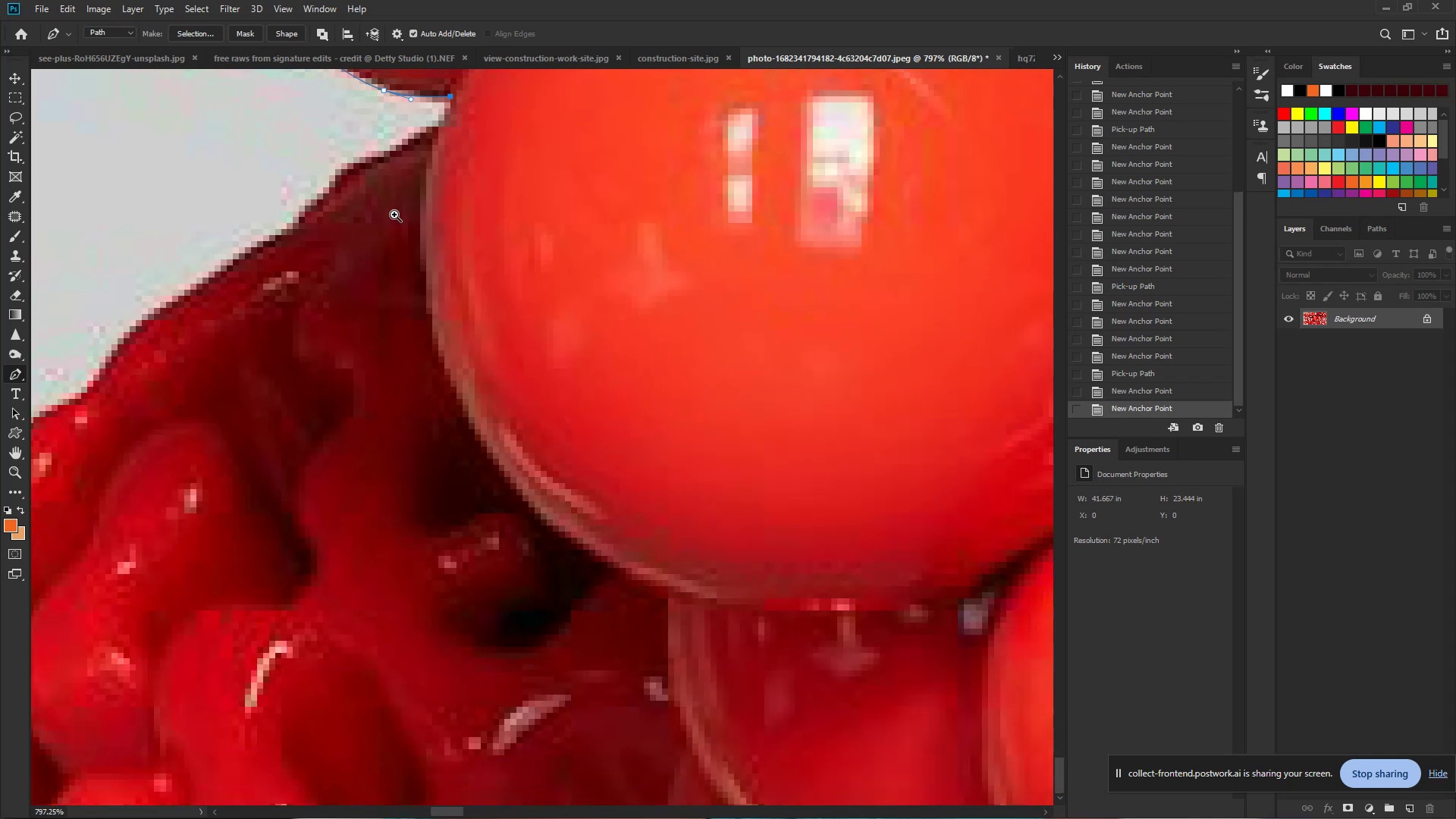 
hold_key(key=Space, duration=0.73)
 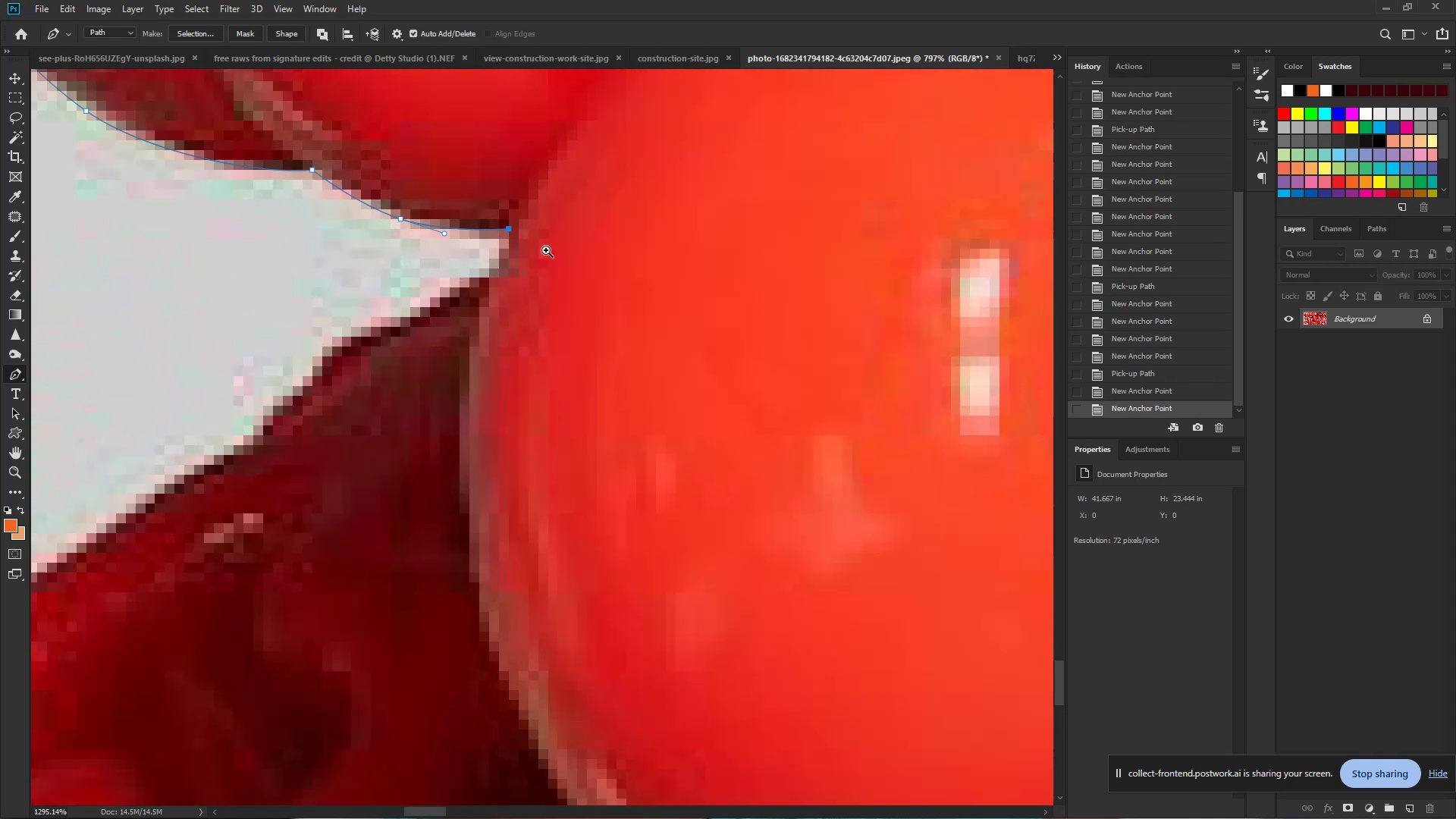 
left_click_drag(start_coordinate=[404, 160], to_coordinate=[460, 295])
 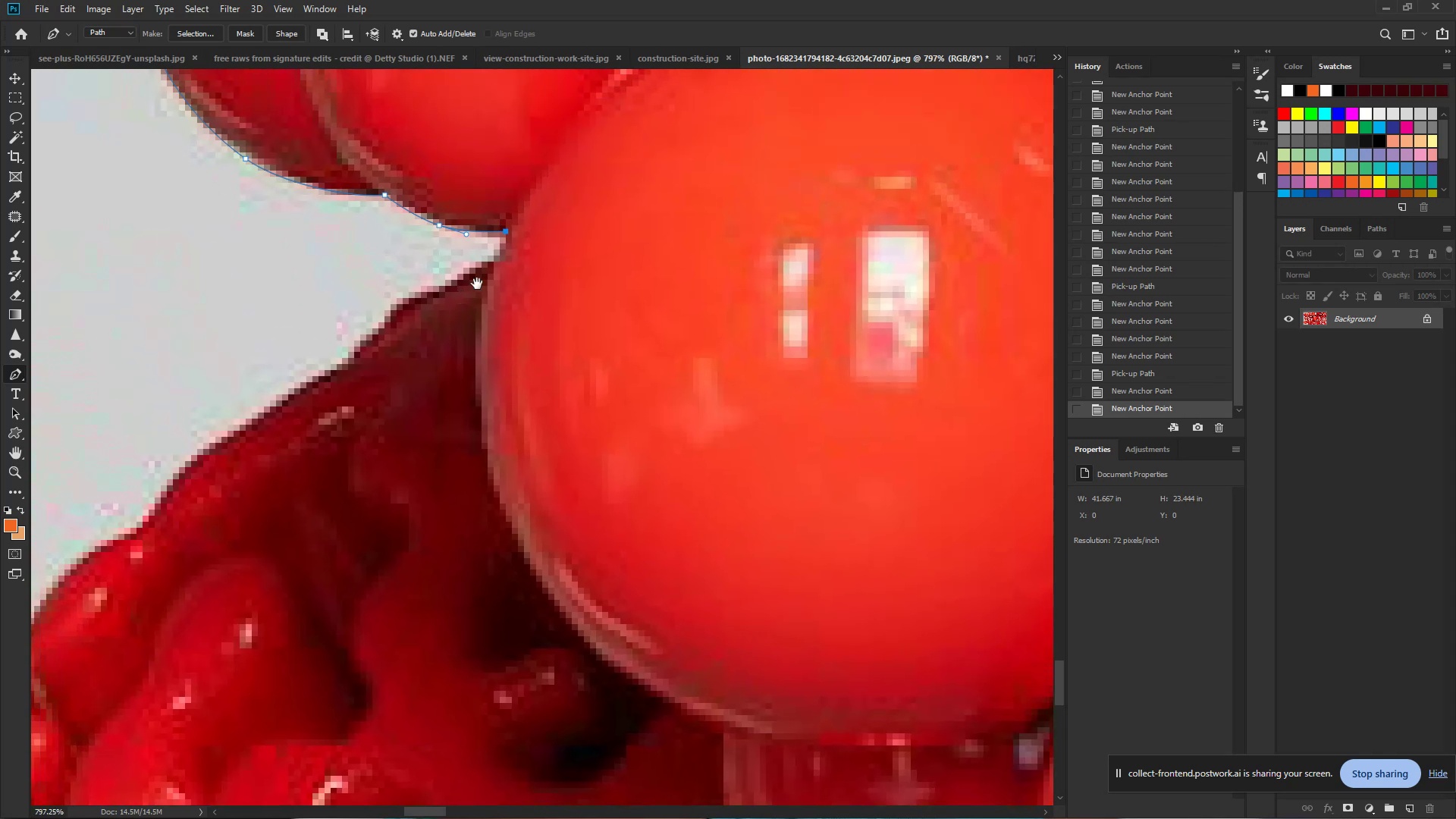 
hold_key(key=ControlLeft, duration=0.53)
 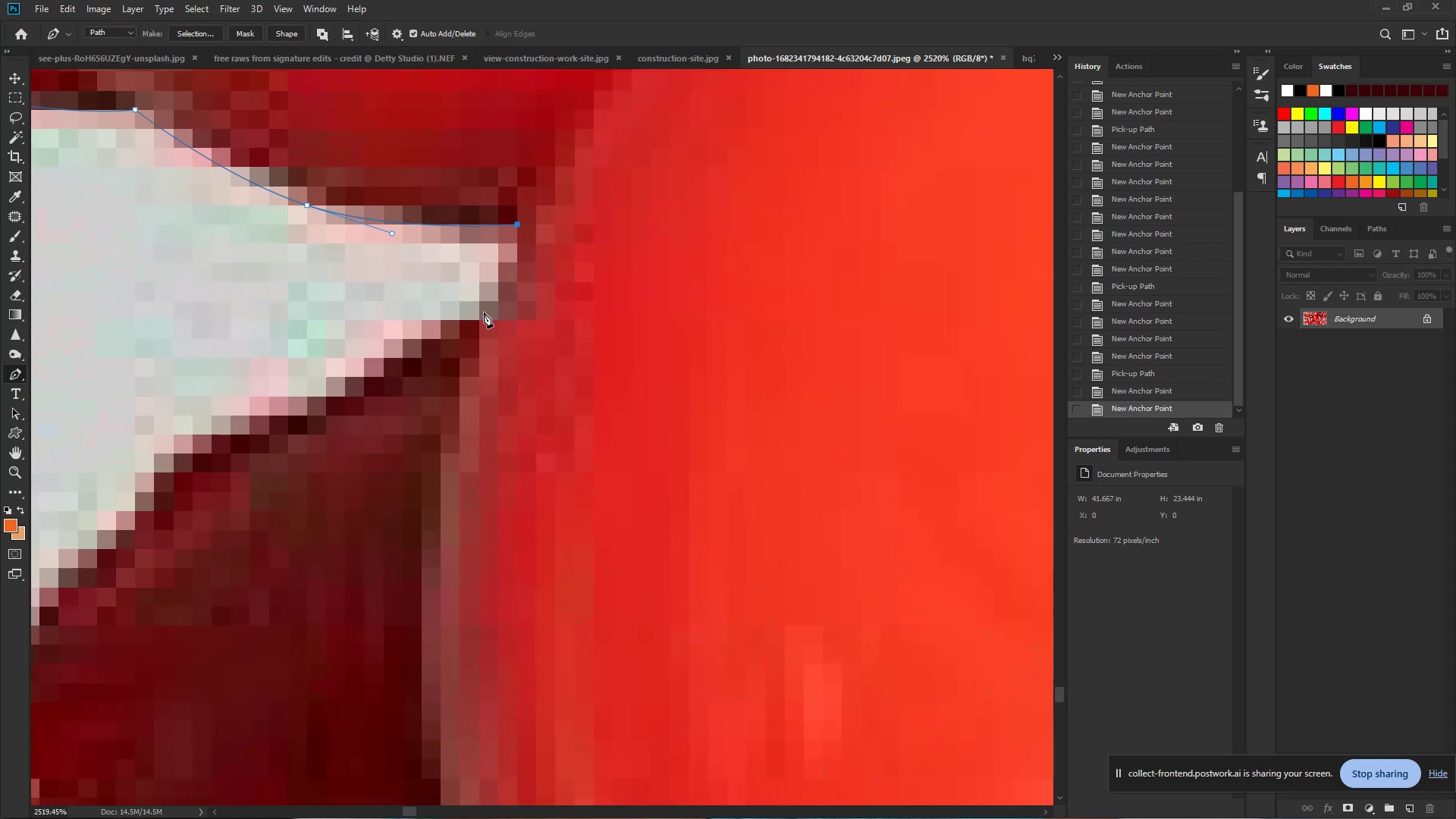 
hold_key(key=Space, duration=0.42)
 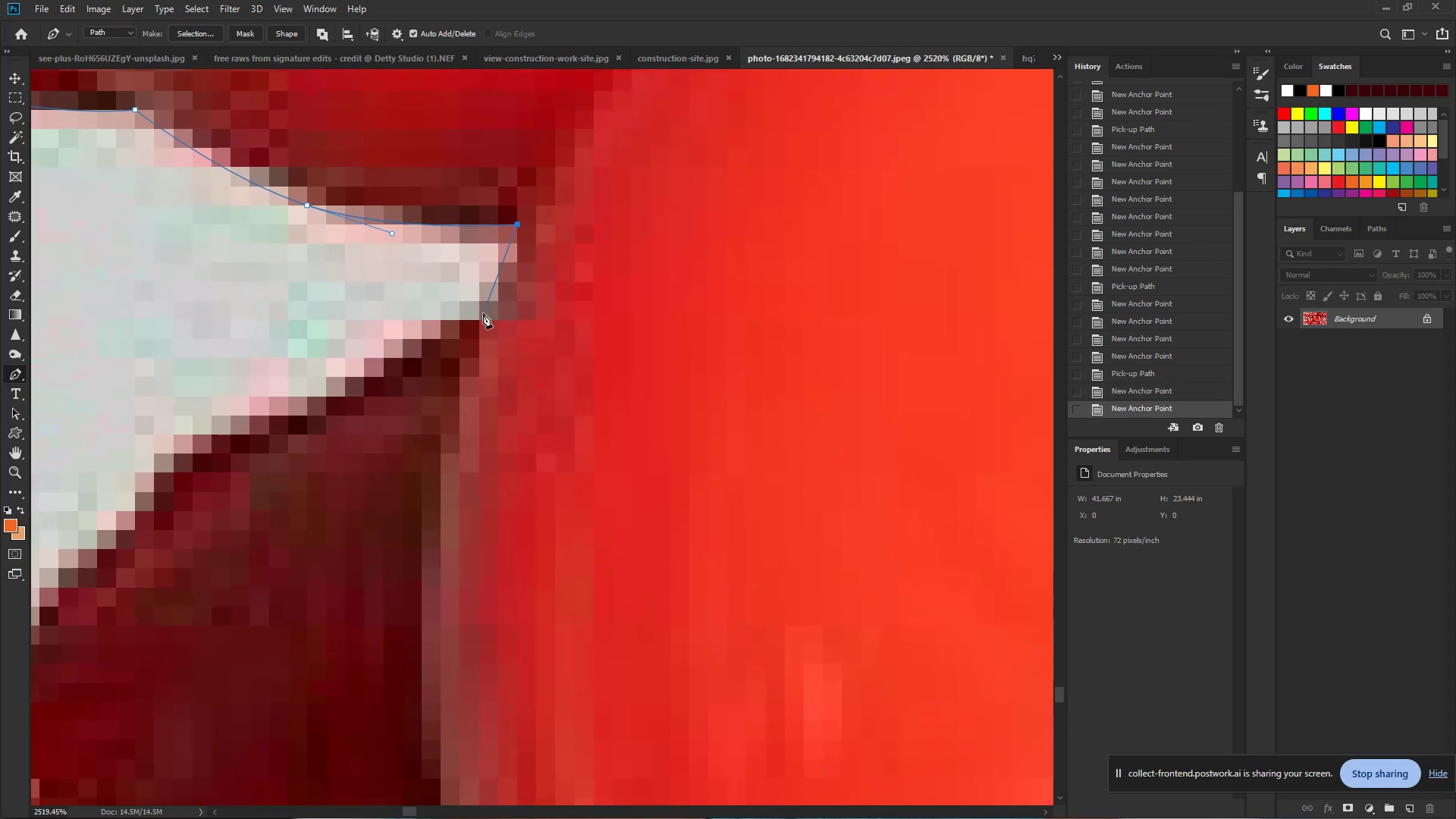 
left_click_drag(start_coordinate=[500, 234], to_coordinate=[572, 256])
 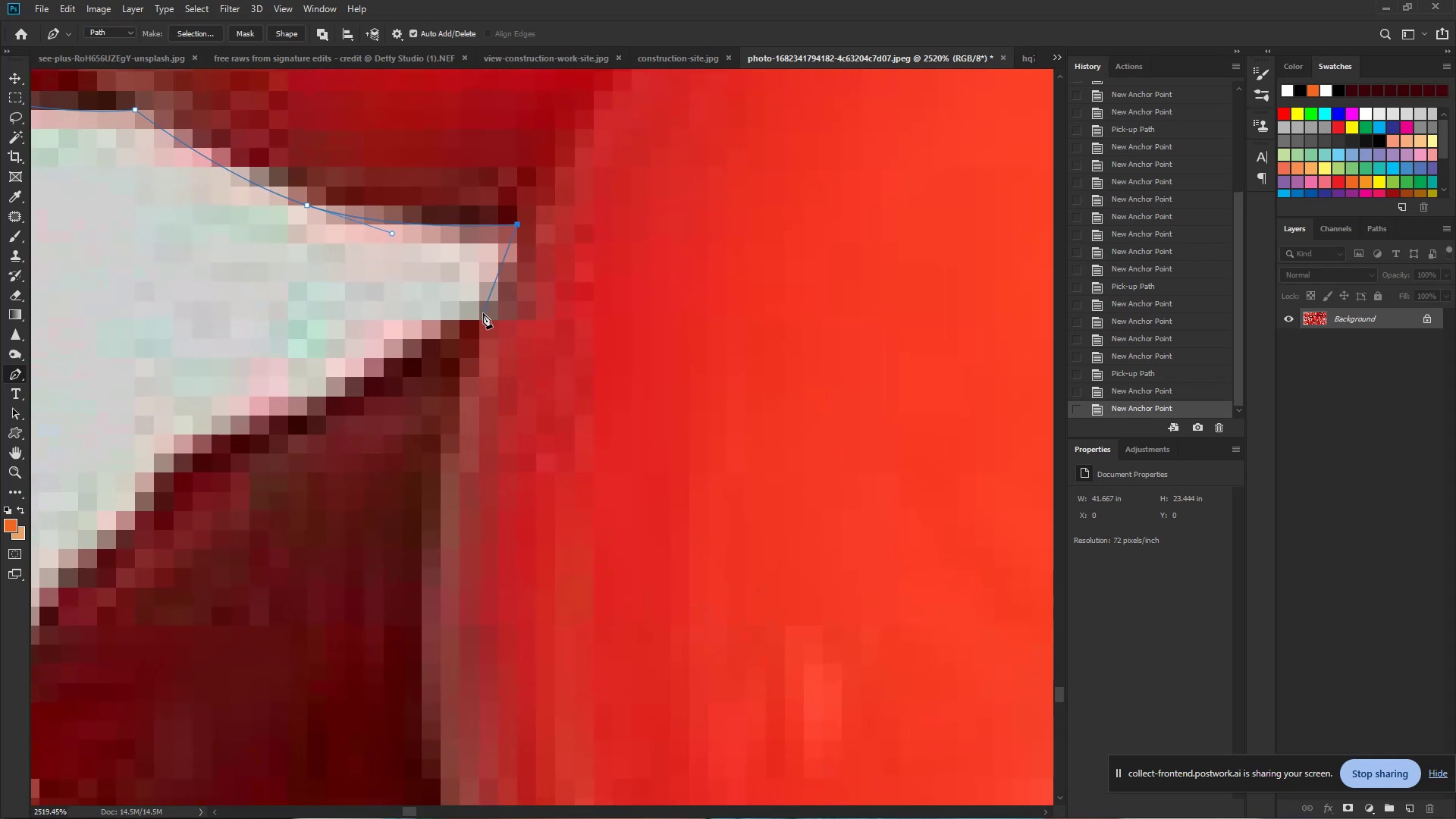 
left_click([483, 313])
 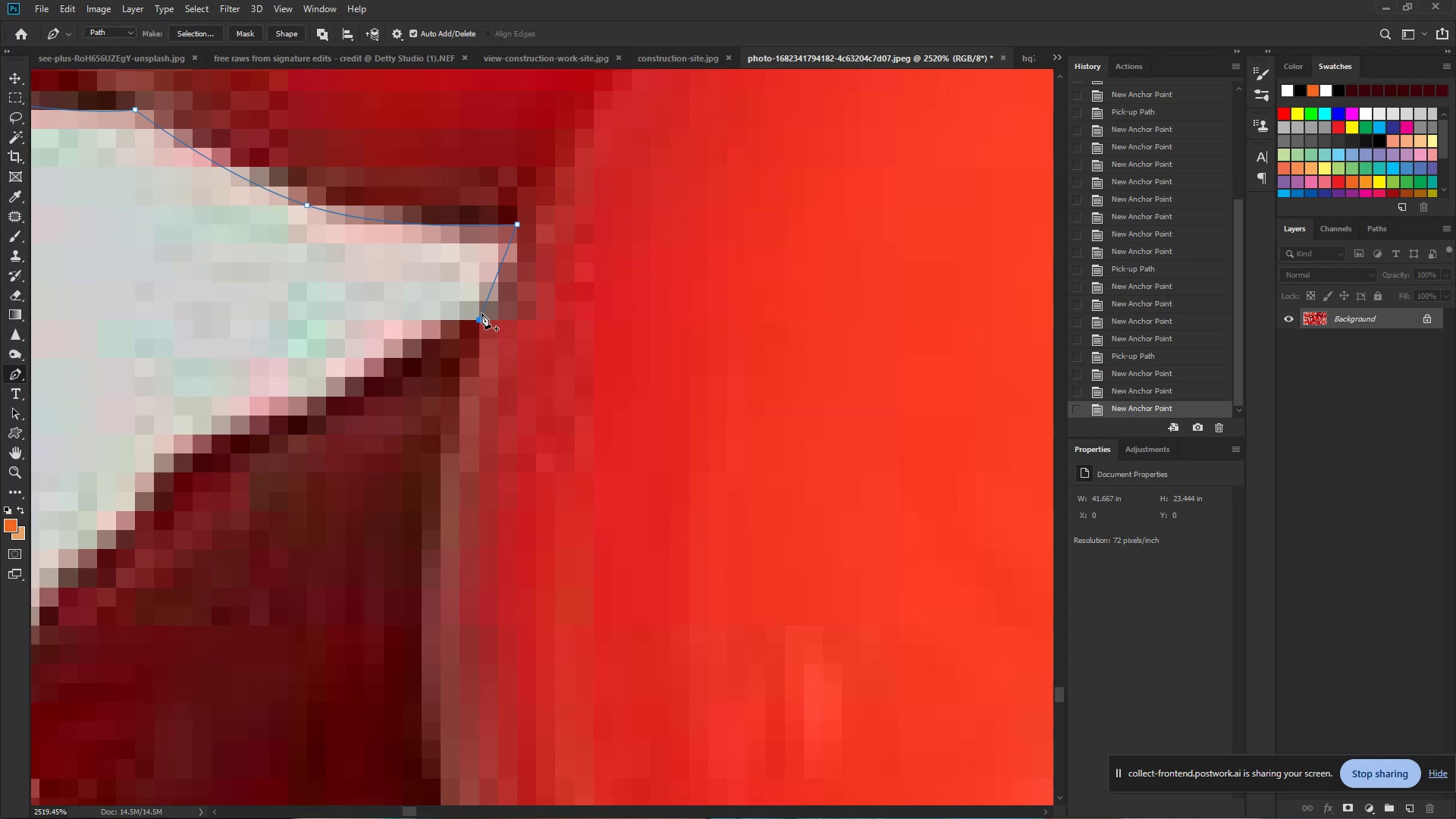 
wait(7.6)
 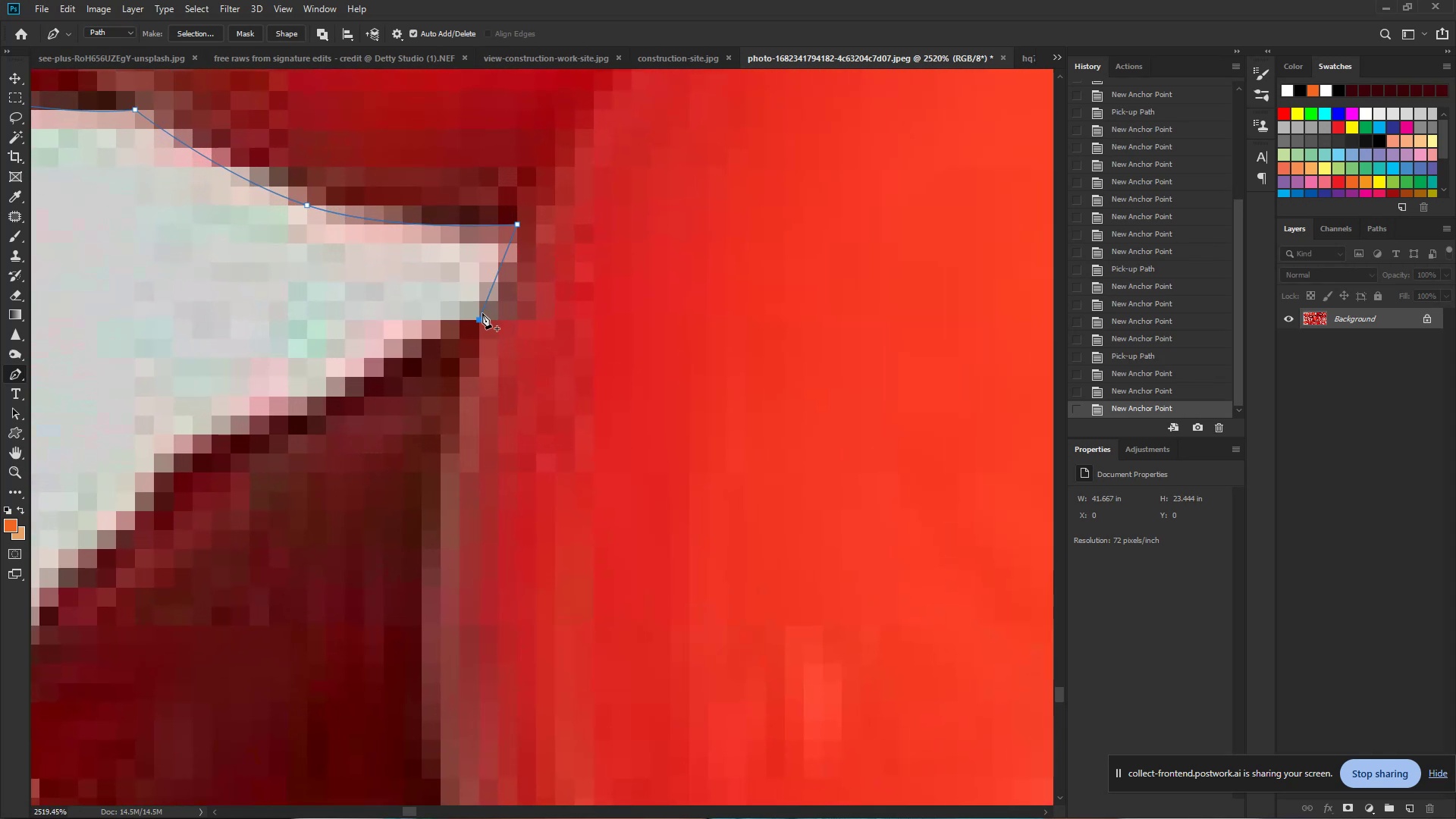 
hold_key(key=Space, duration=0.82)
 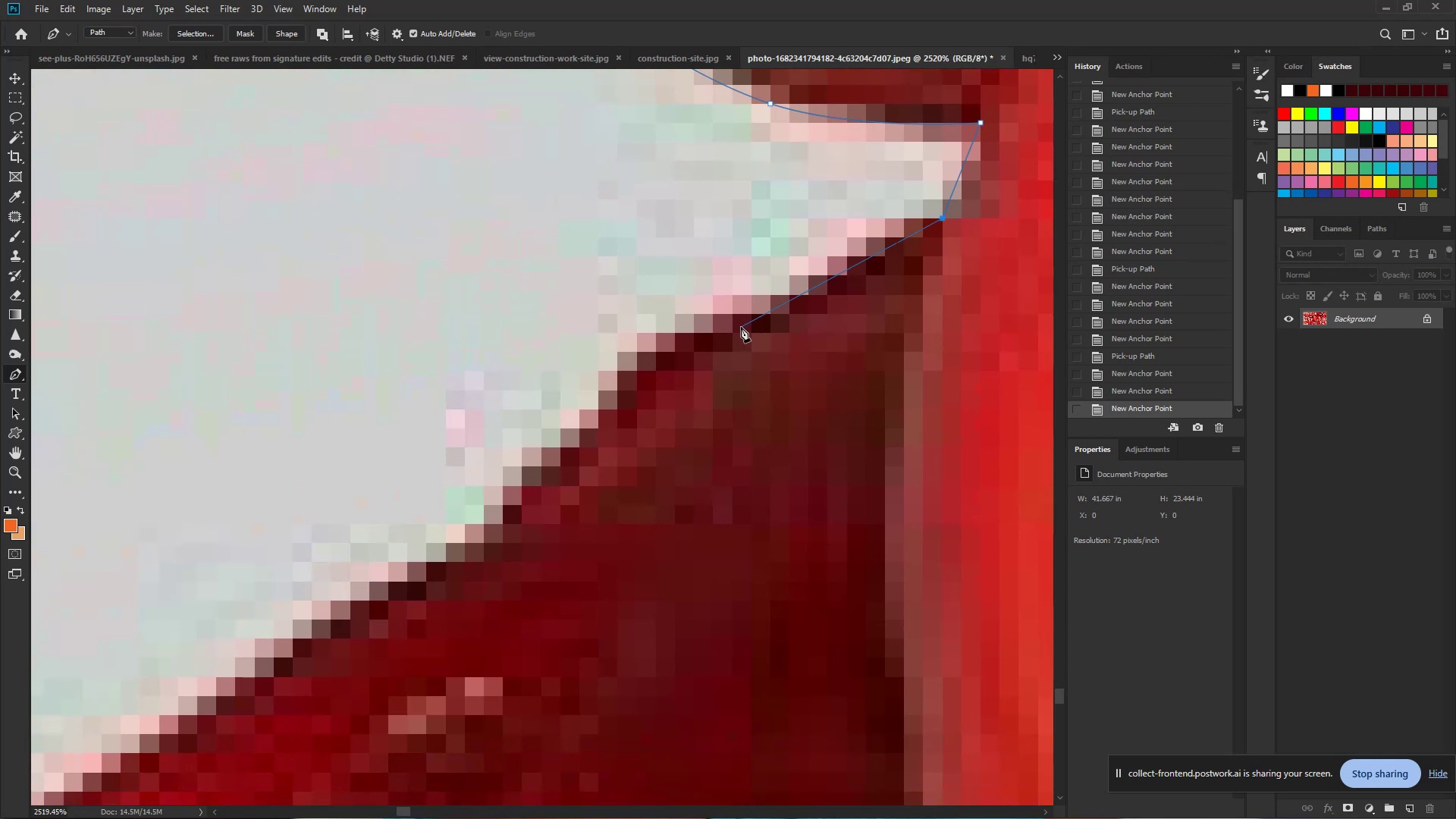 
left_click_drag(start_coordinate=[296, 434], to_coordinate=[759, 332])
 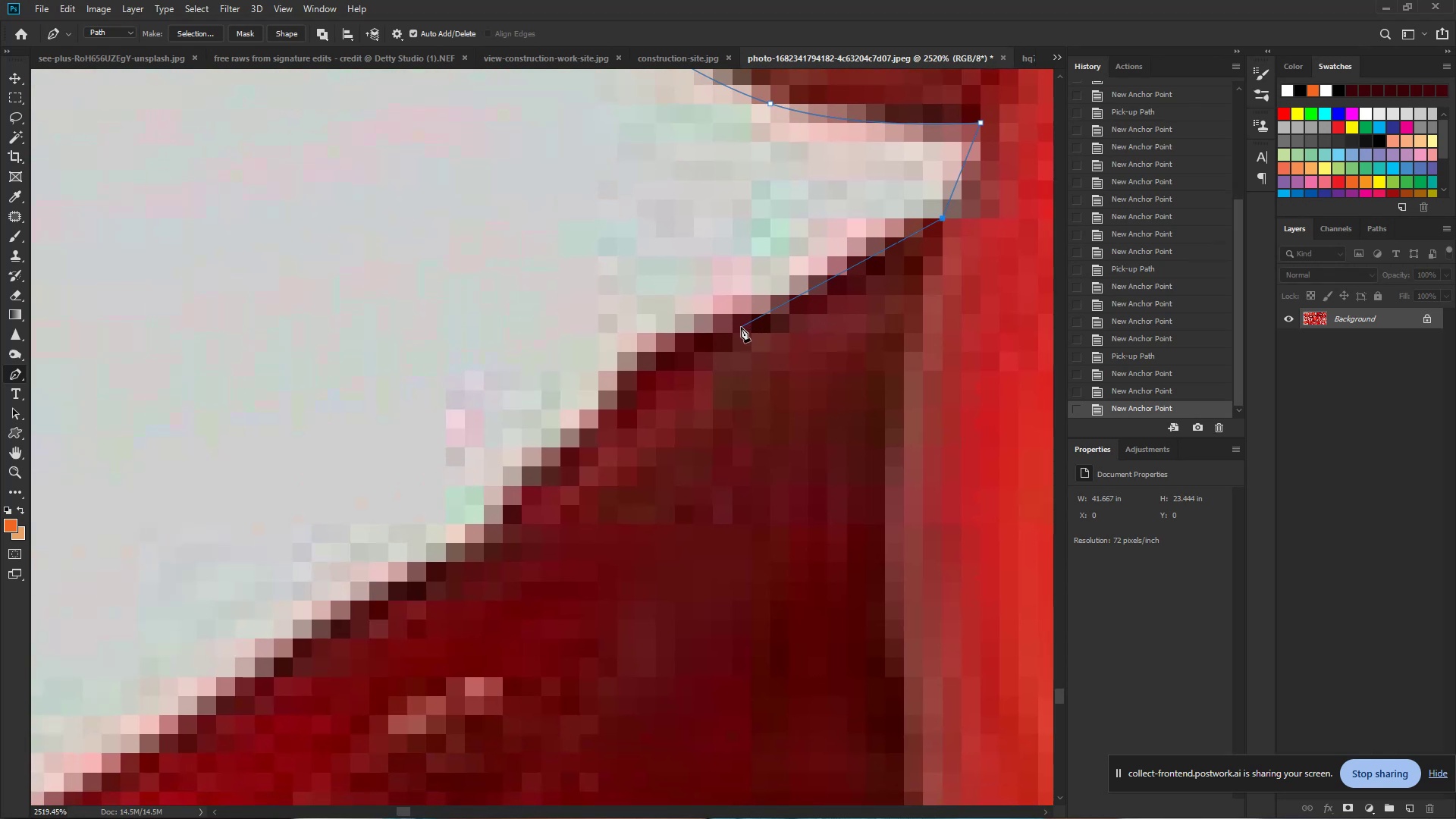 
left_click_drag(start_coordinate=[741, 327], to_coordinate=[693, 346])
 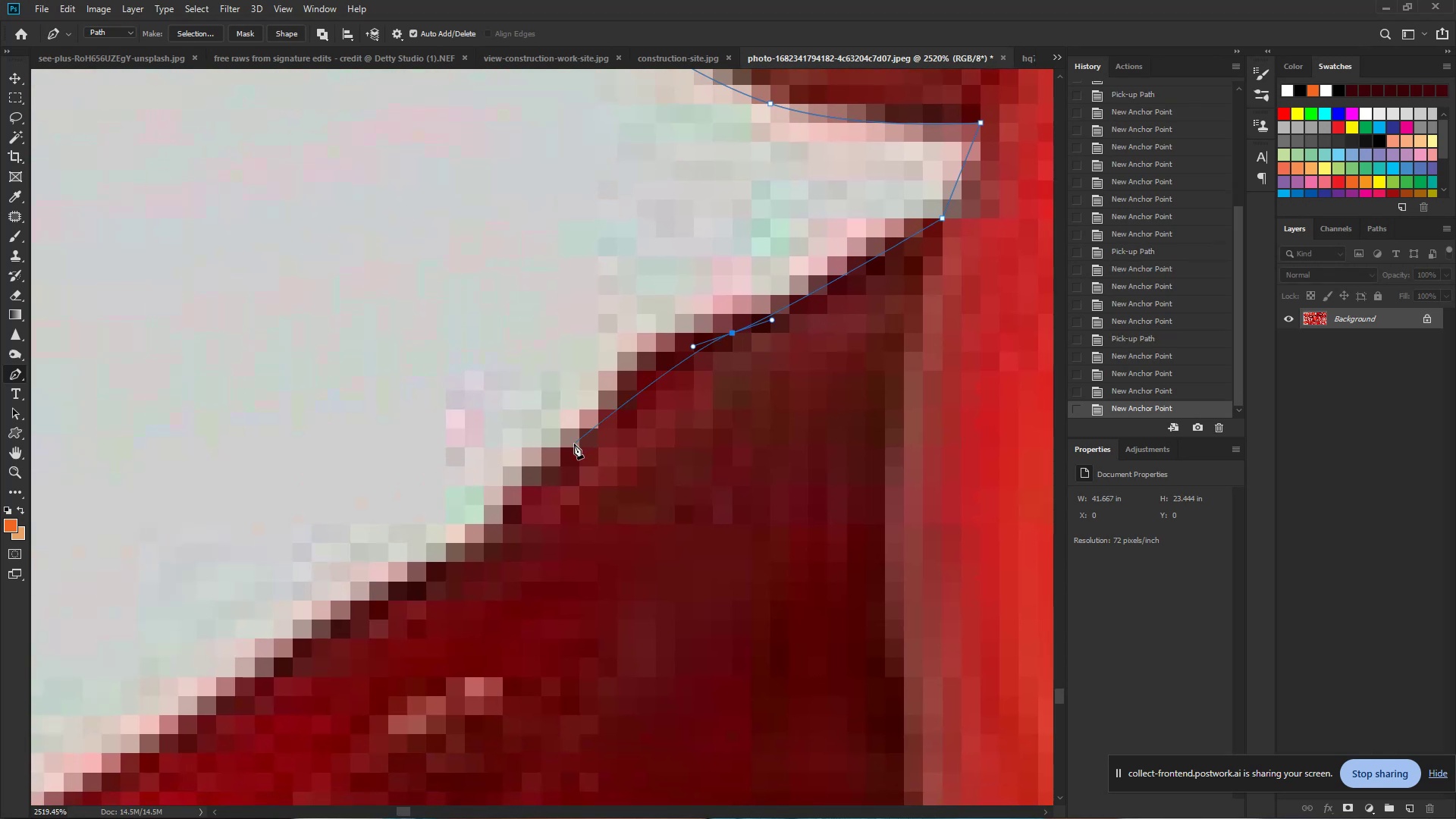 
left_click_drag(start_coordinate=[569, 446], to_coordinate=[515, 484])
 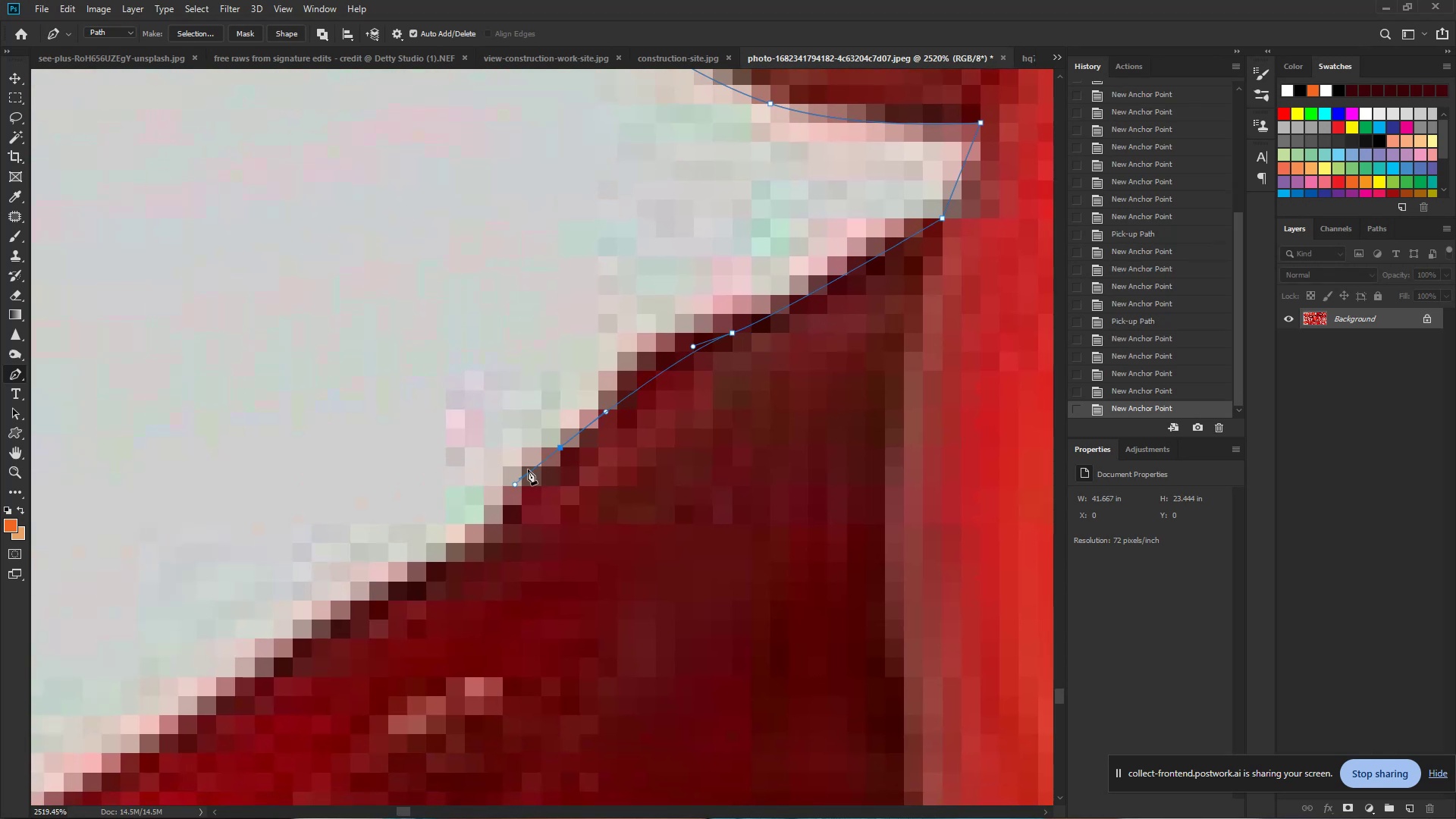 
hold_key(key=ControlLeft, duration=1.52)
 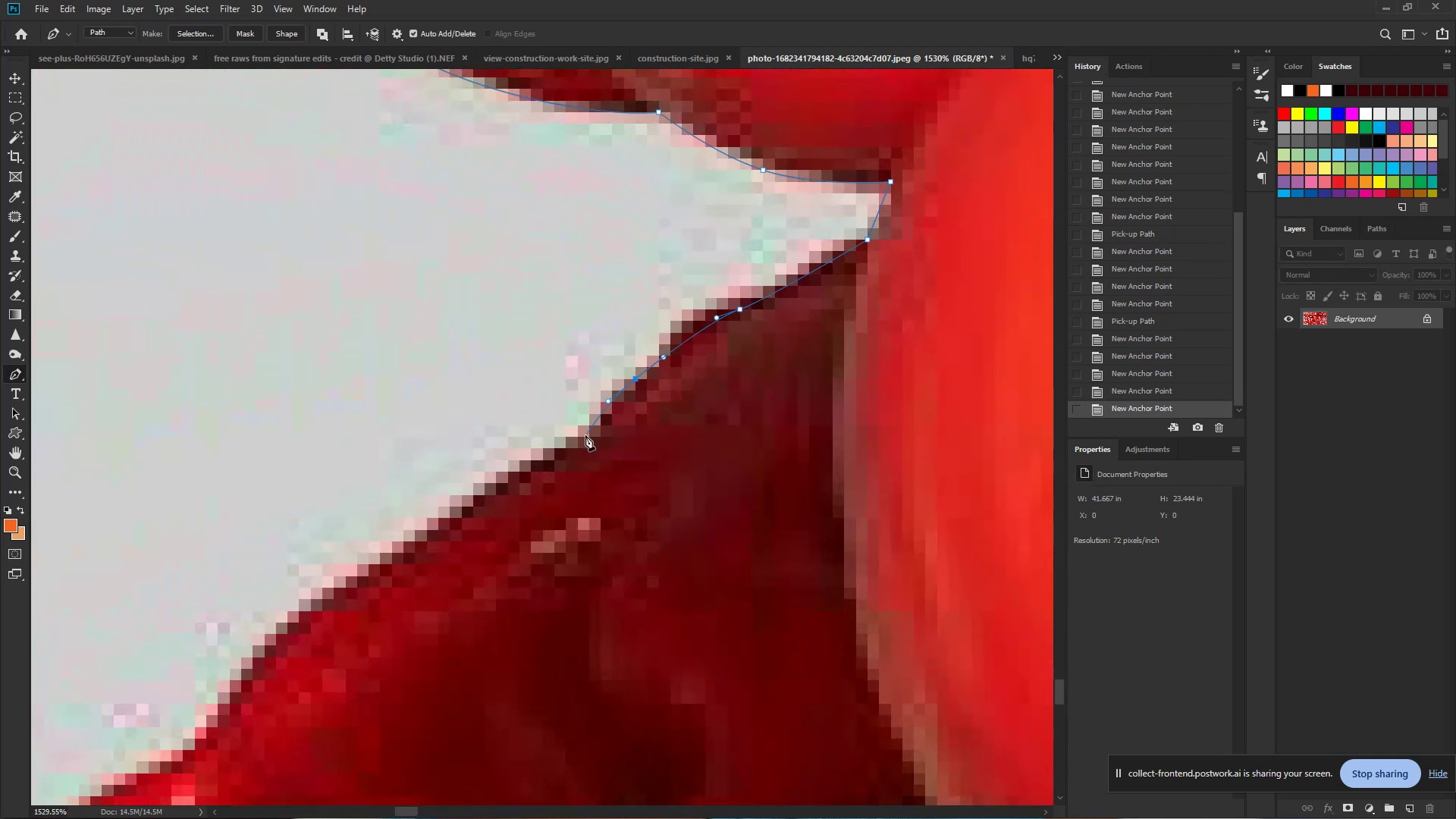 
hold_key(key=Space, duration=1.39)
 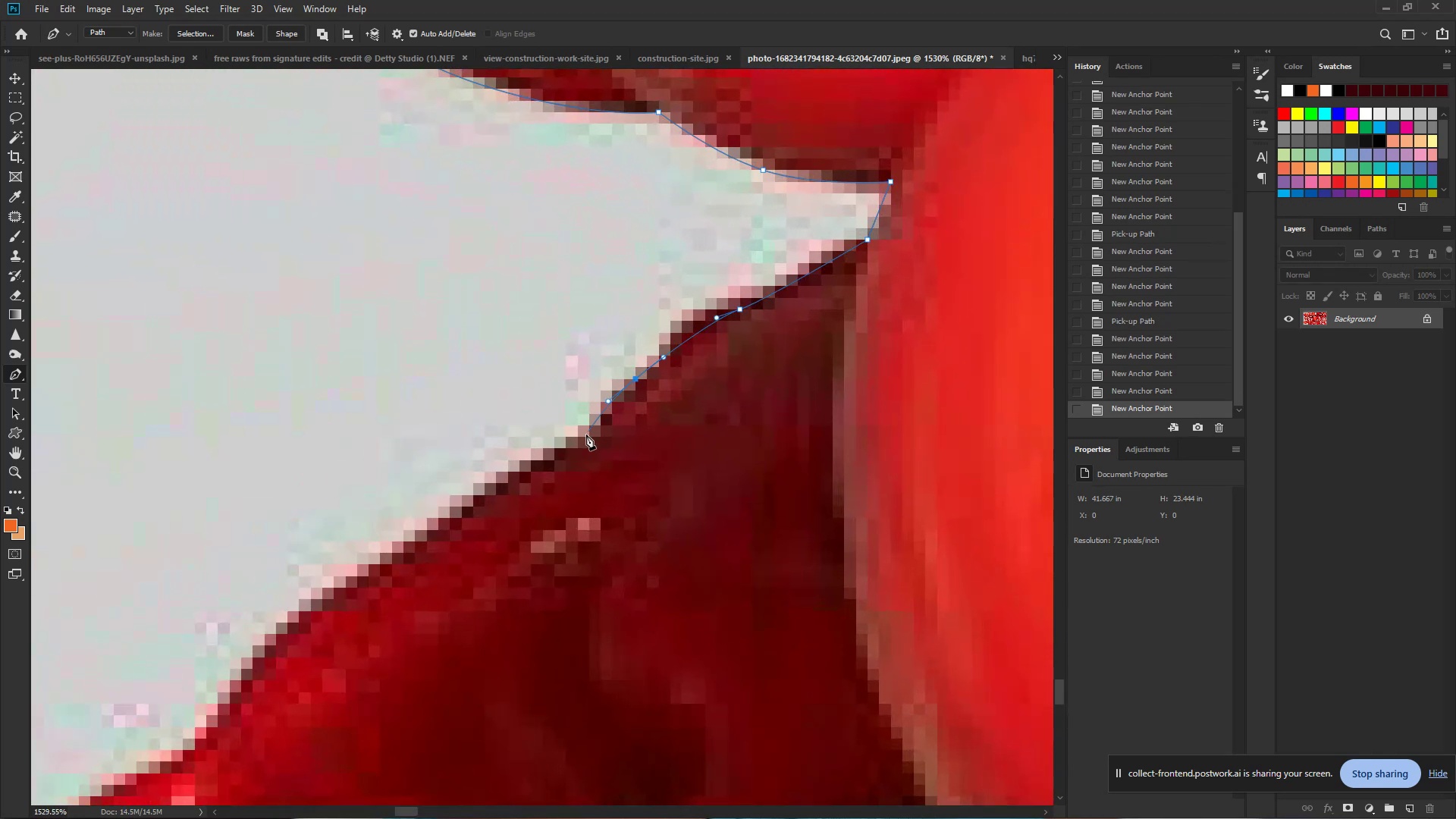 
left_click_drag(start_coordinate=[751, 274], to_coordinate=[714, 319])
 